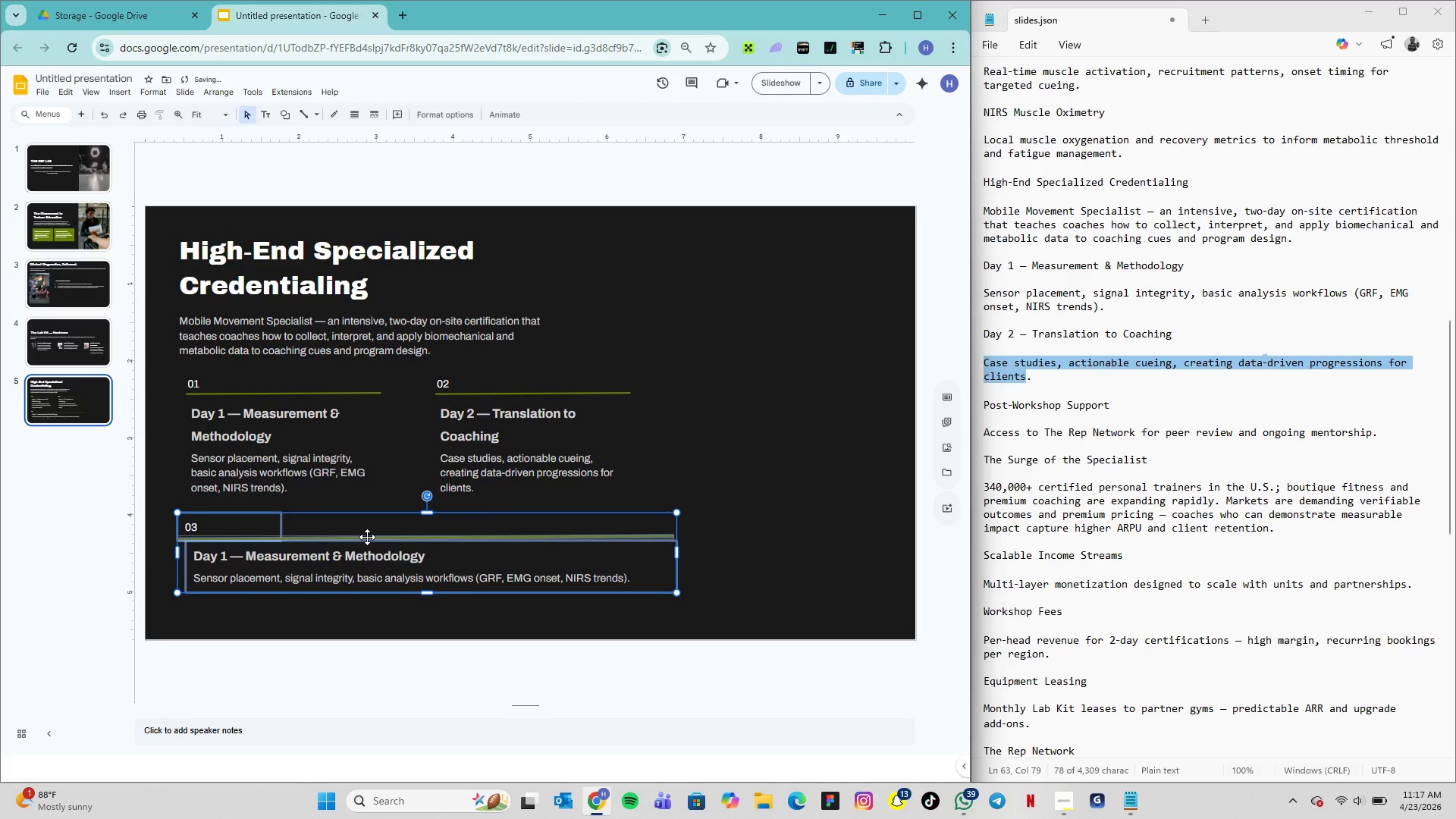 
key(ArrowUp)
 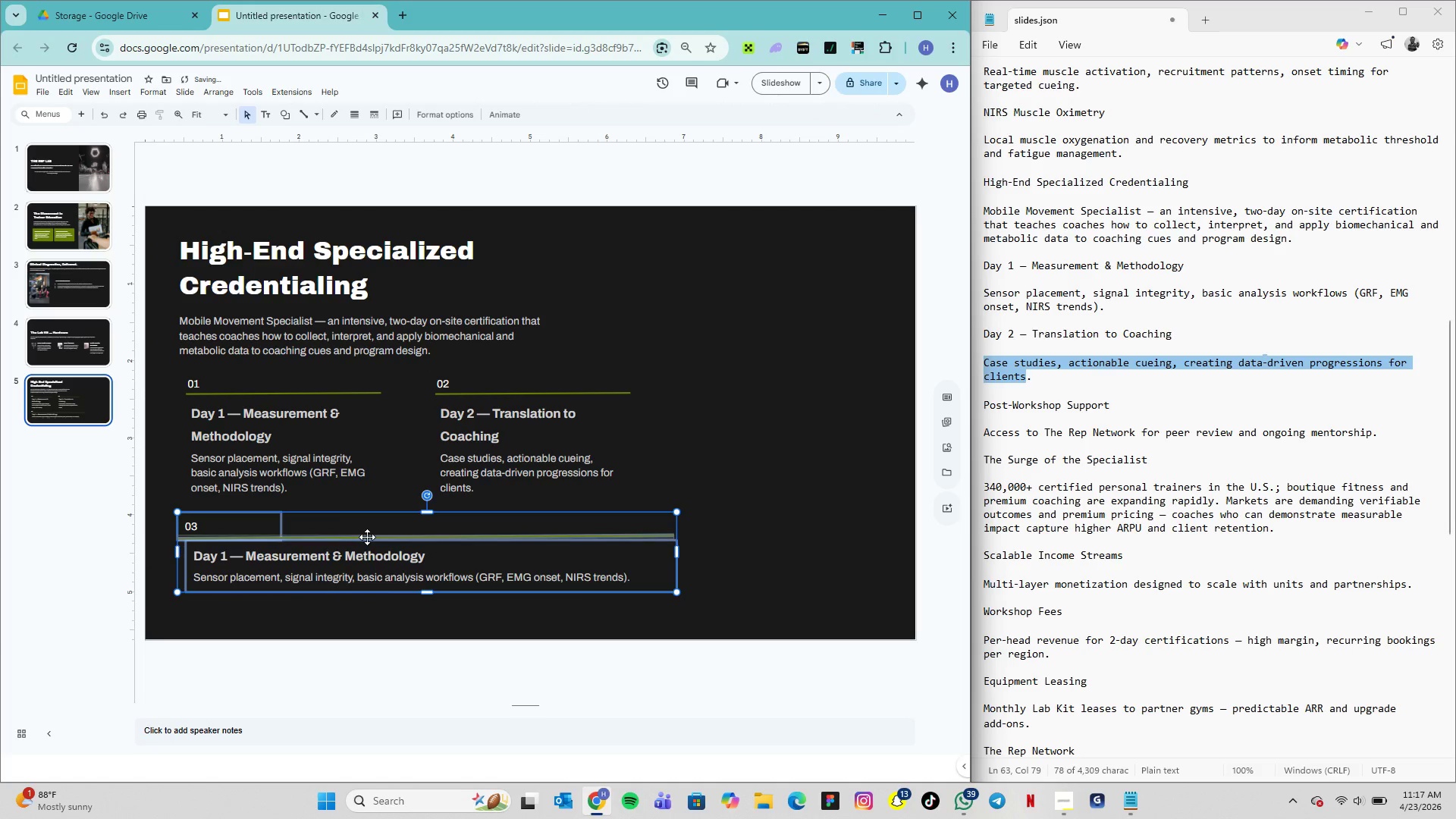 
key(ArrowUp)
 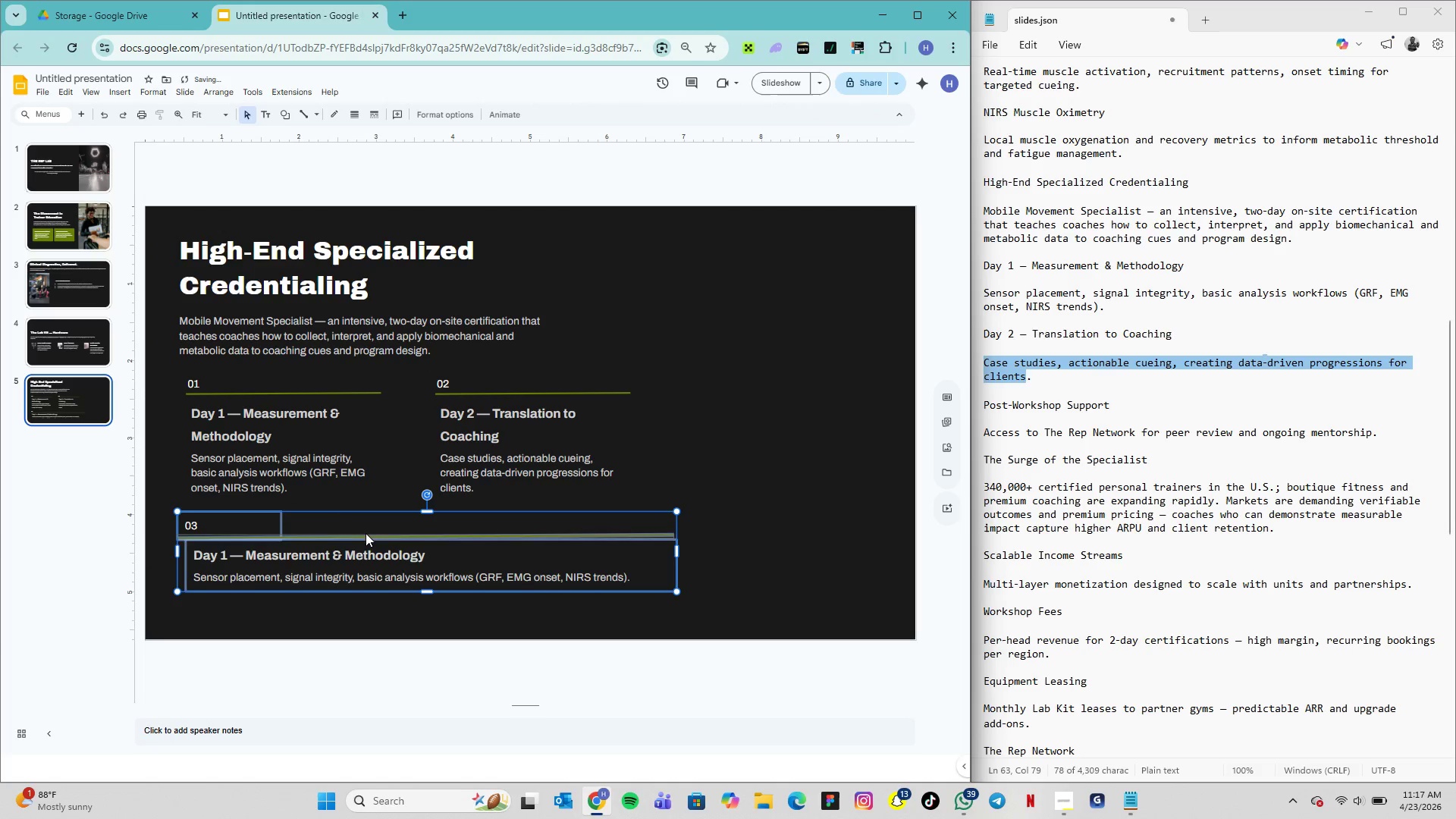 
key(ArrowUp)
 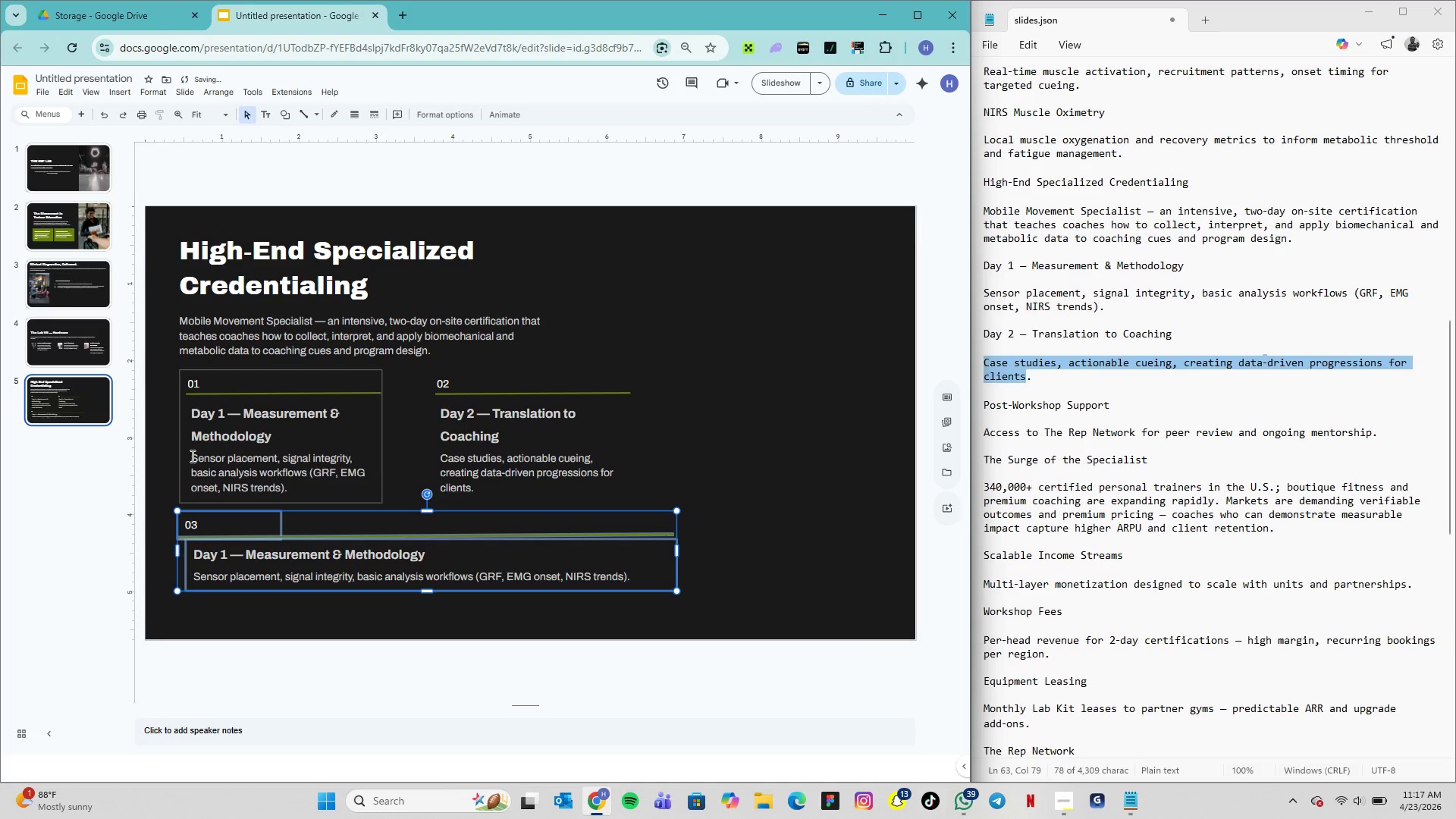 
key(ArrowUp)
 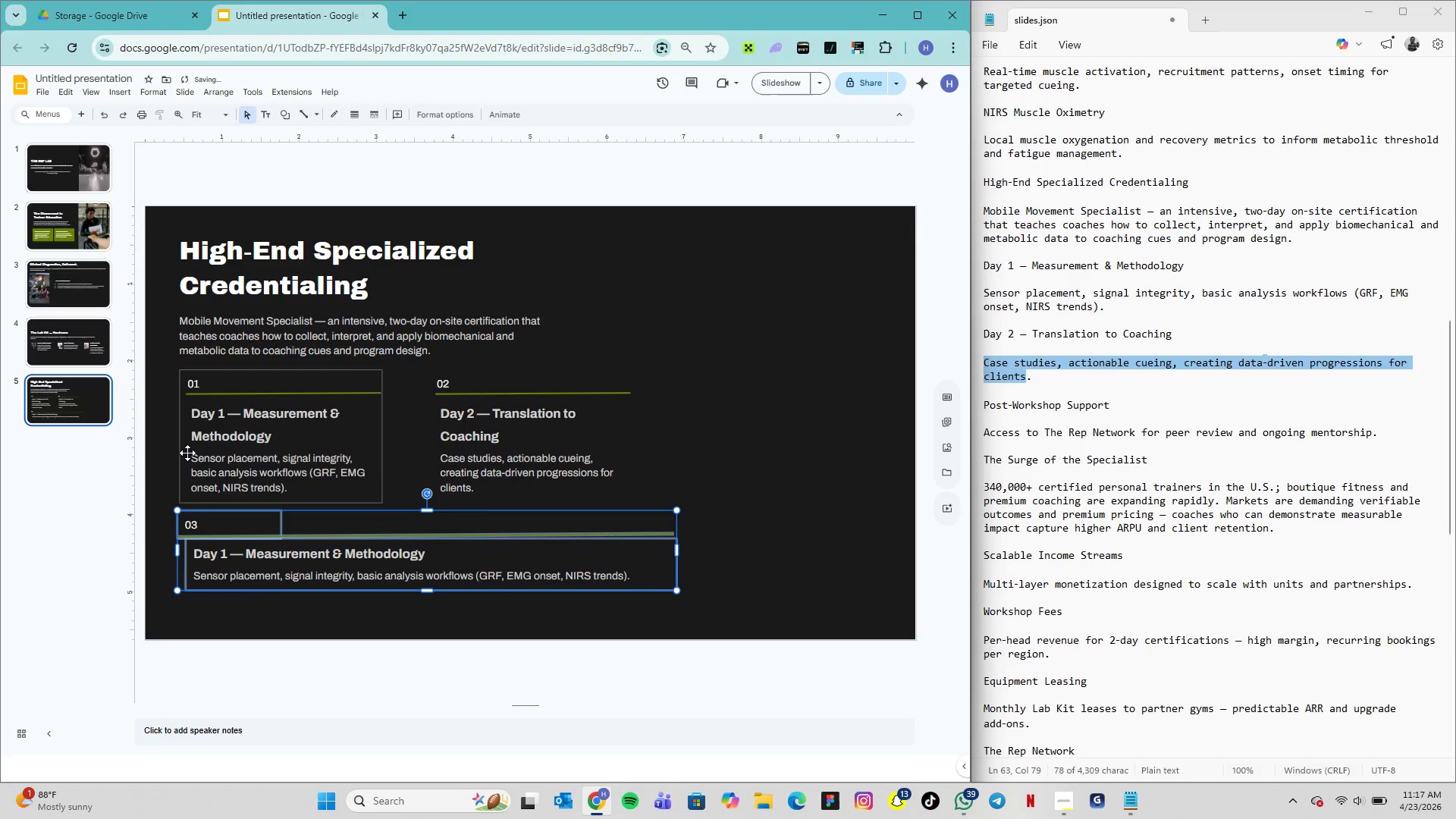 
key(ArrowRight)
 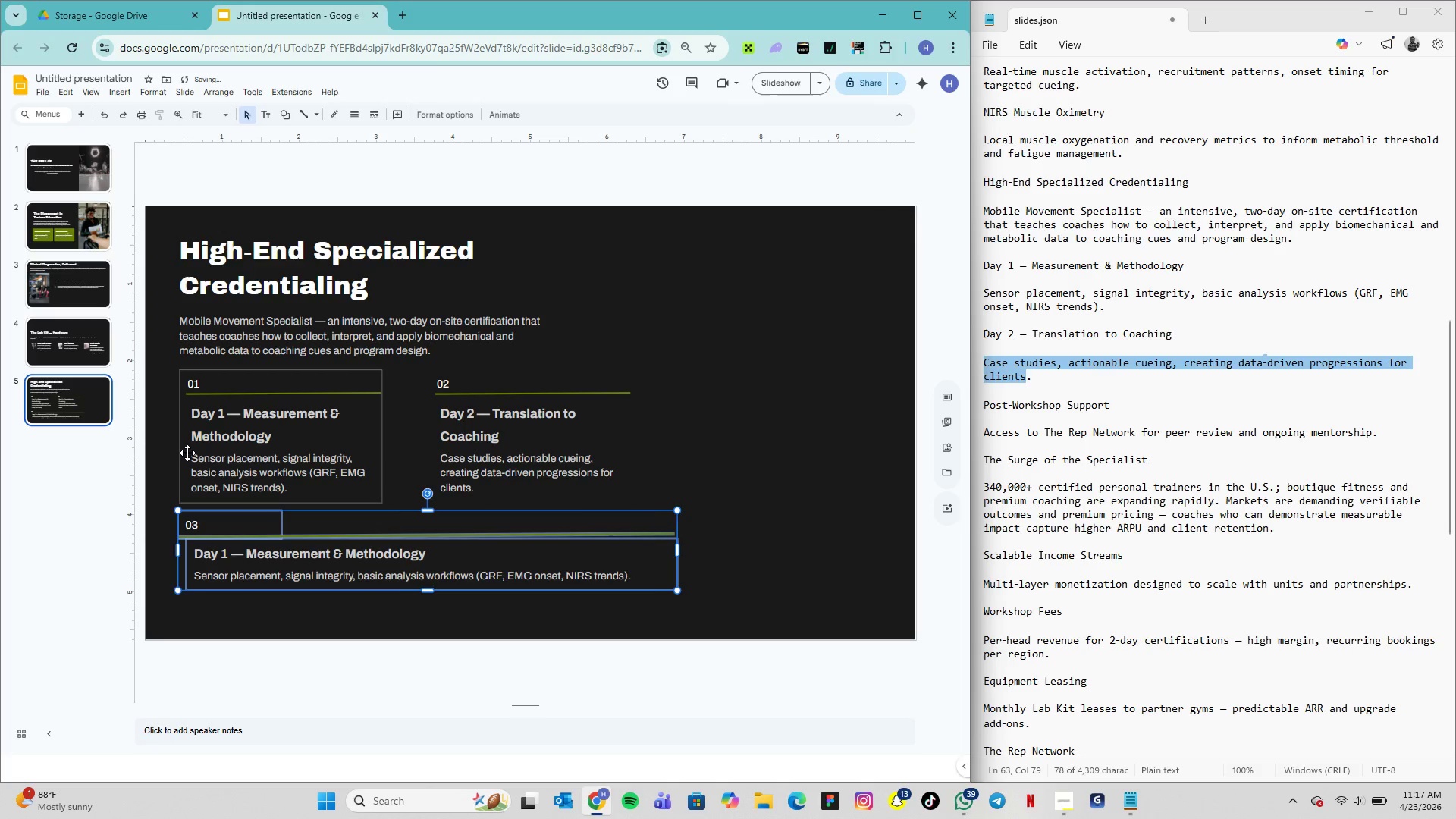 
key(ArrowRight)
 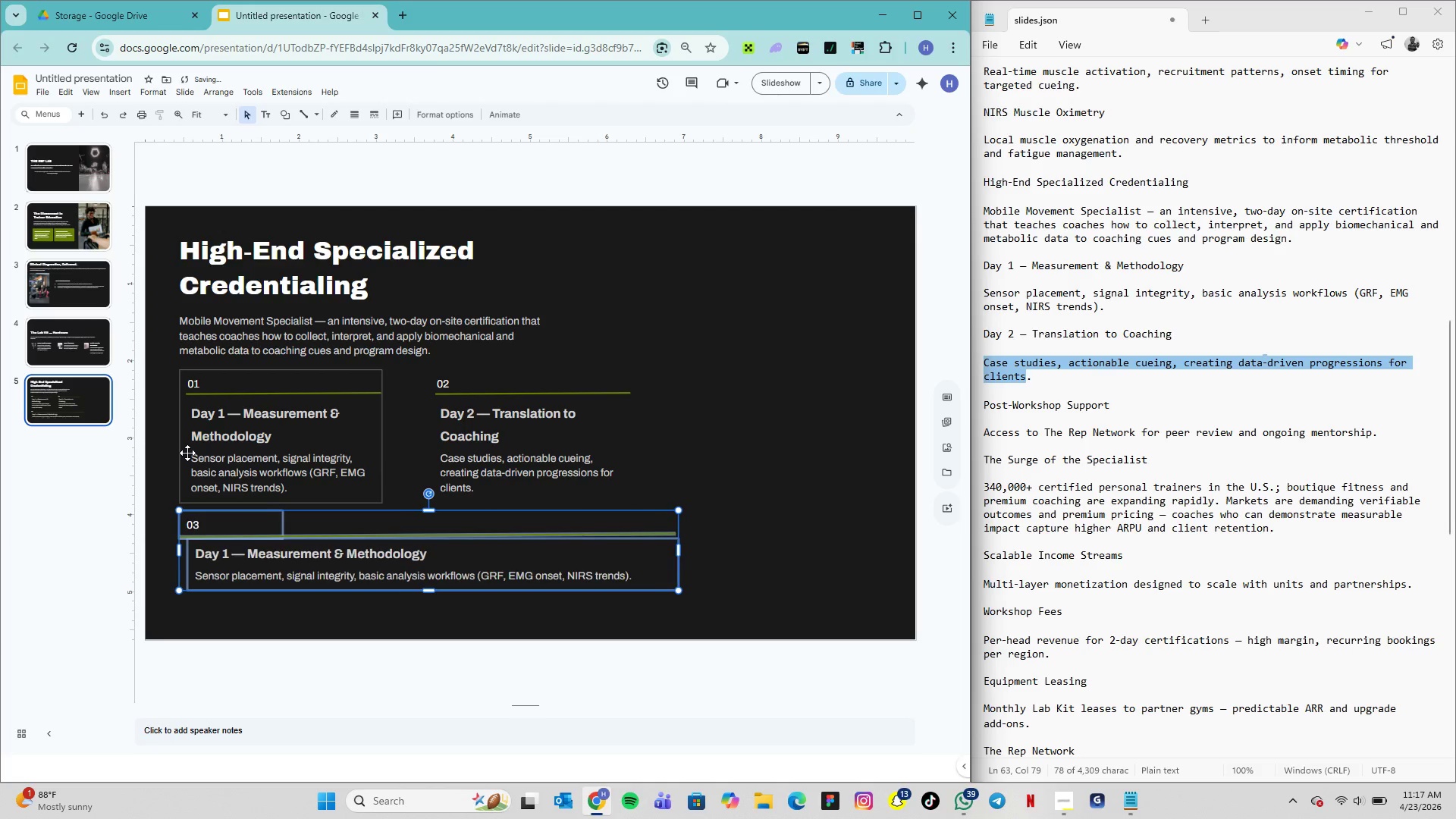 
key(ArrowRight)
 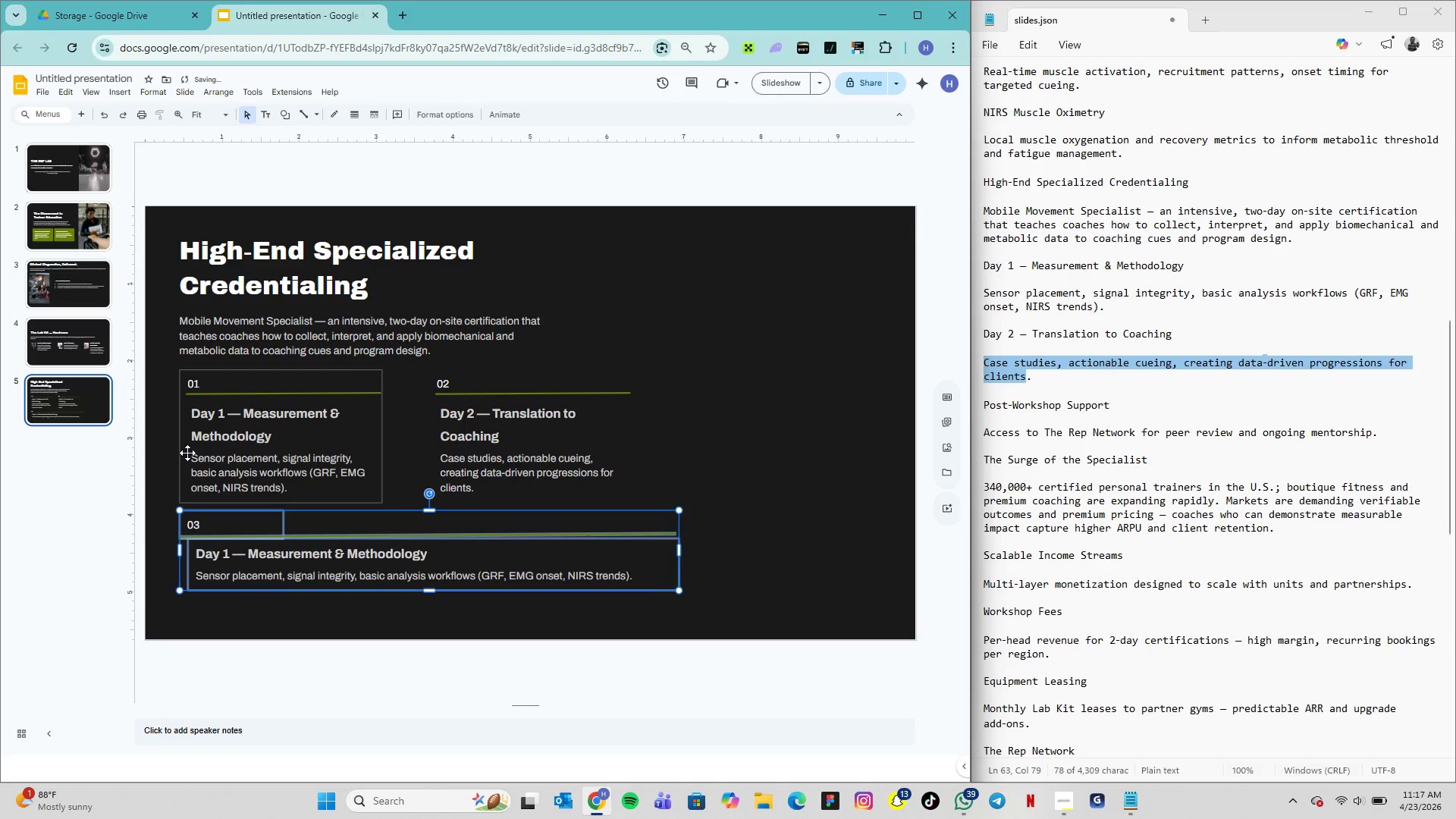 
key(ArrowRight)
 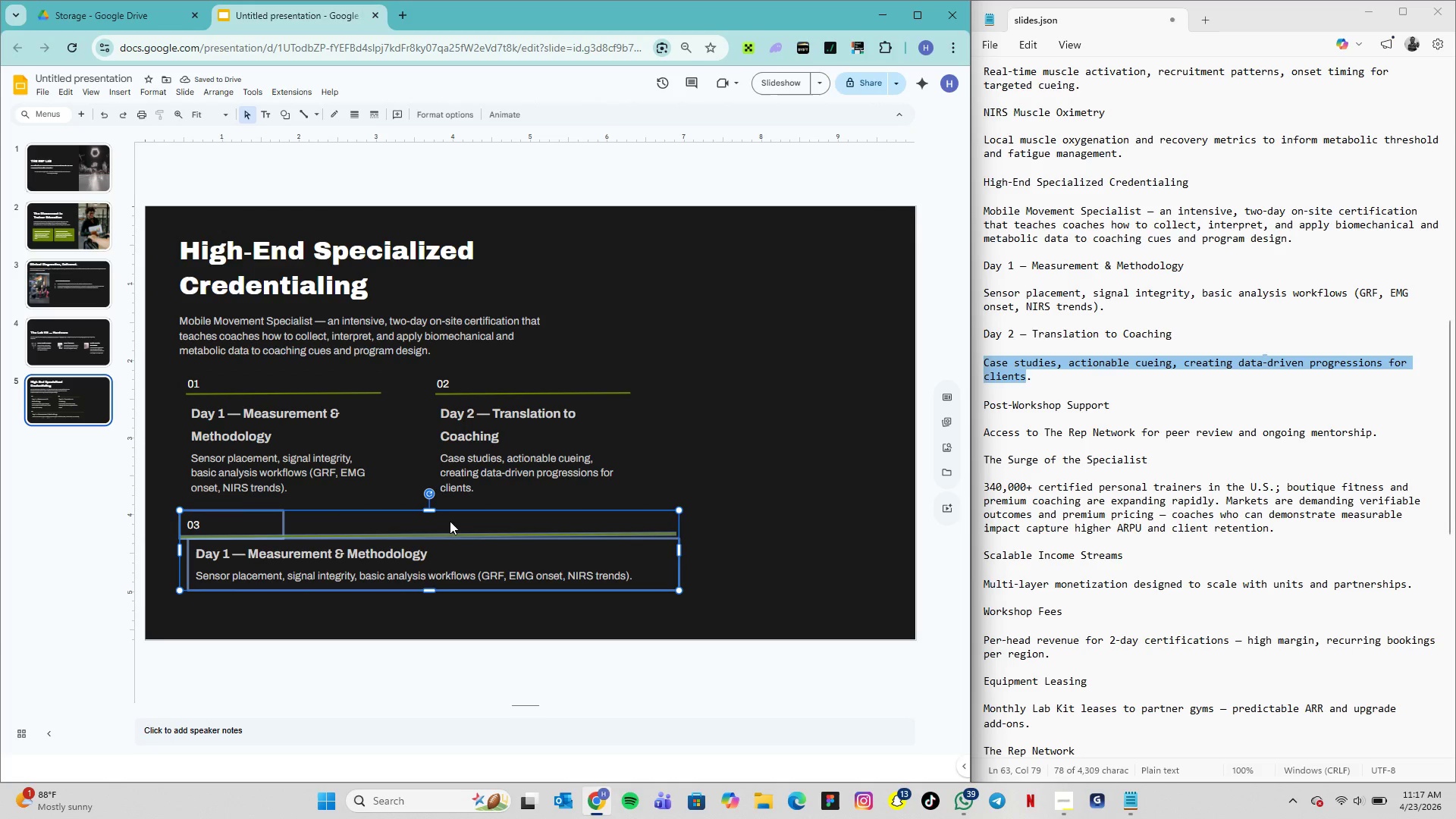 
wait(6.95)
 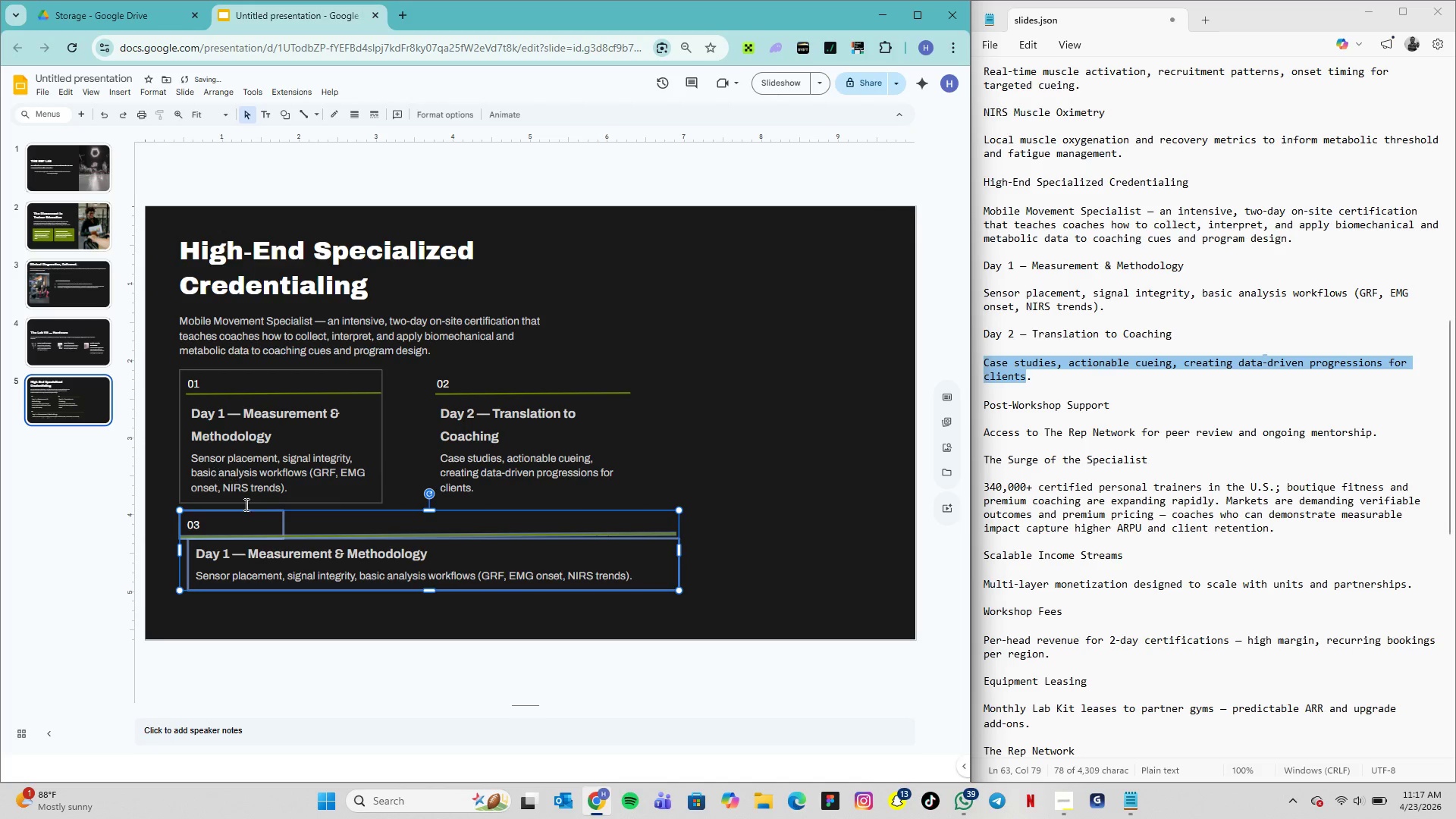 
left_click([332, 549])
 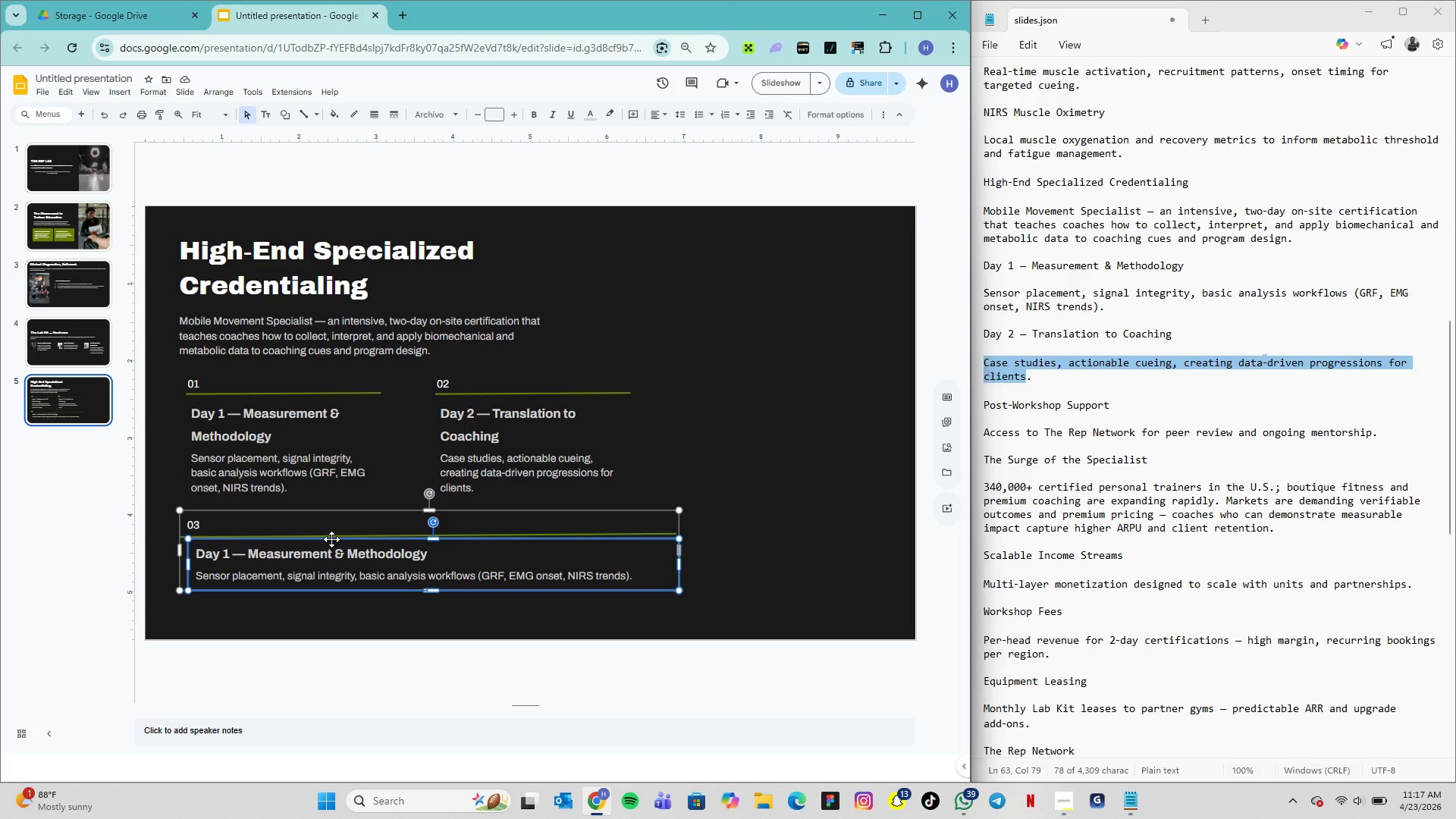 
key(ArrowLeft)
 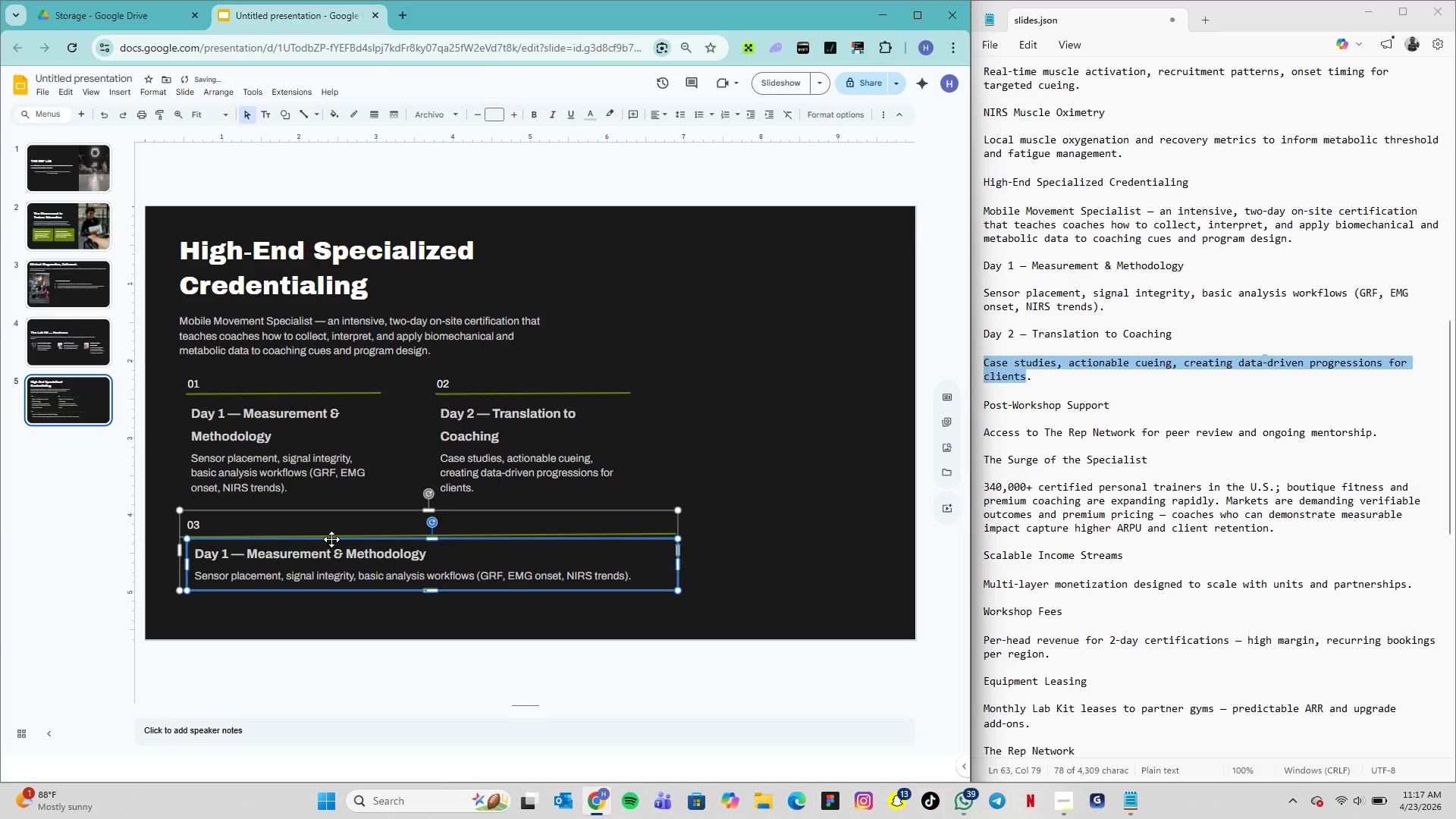 
key(ArrowLeft)
 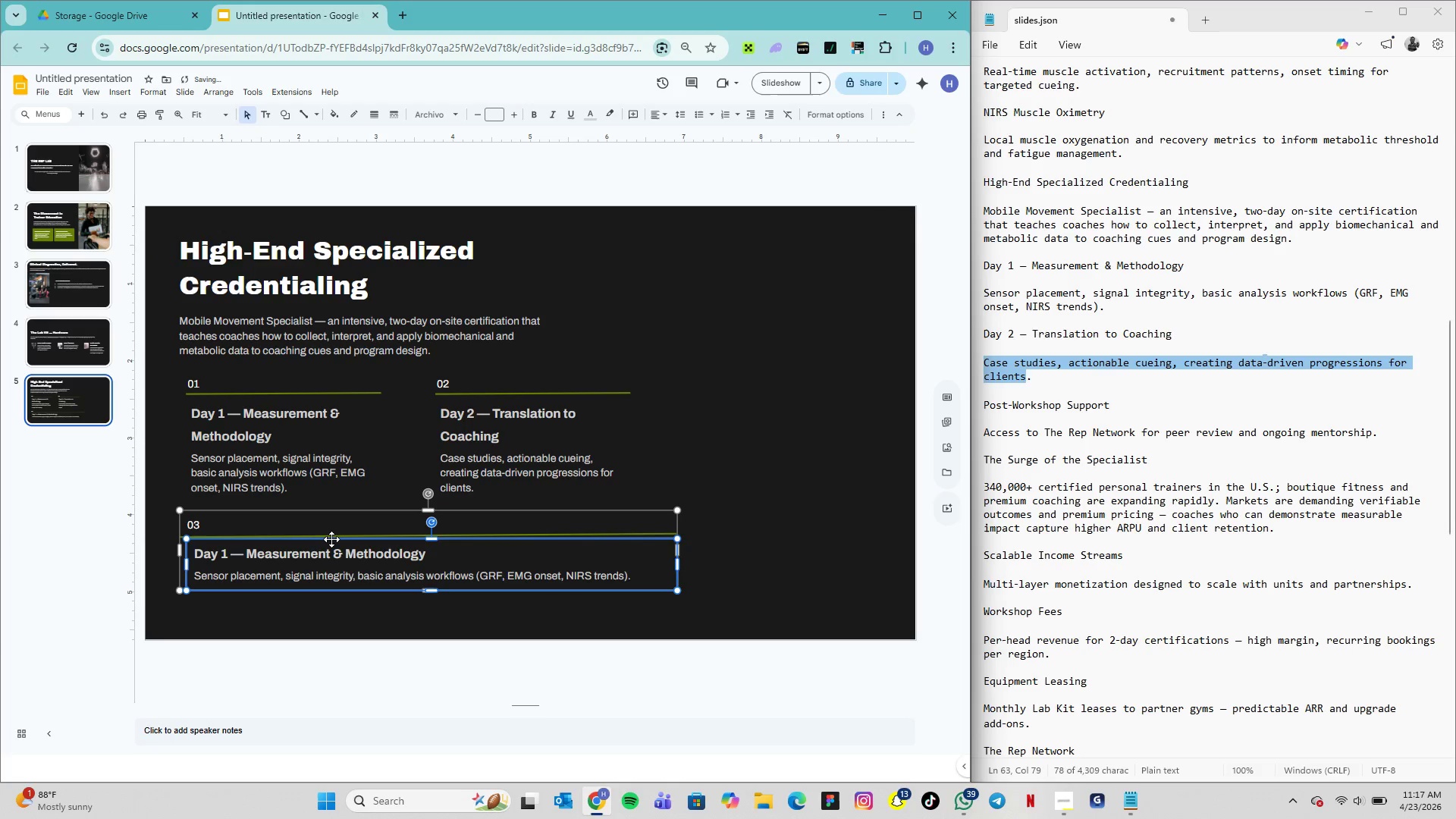 
key(ArrowLeft)
 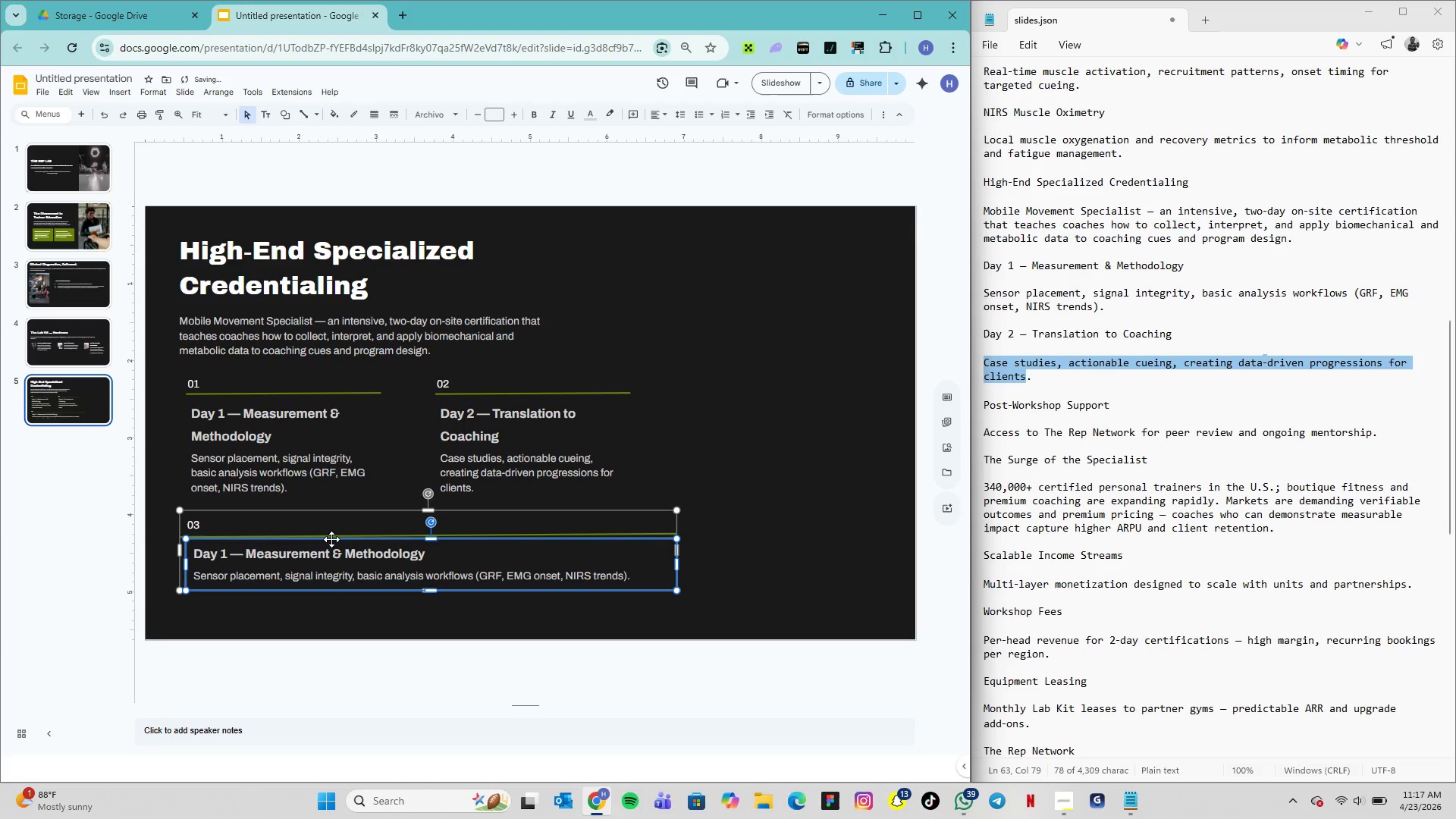 
key(ArrowLeft)
 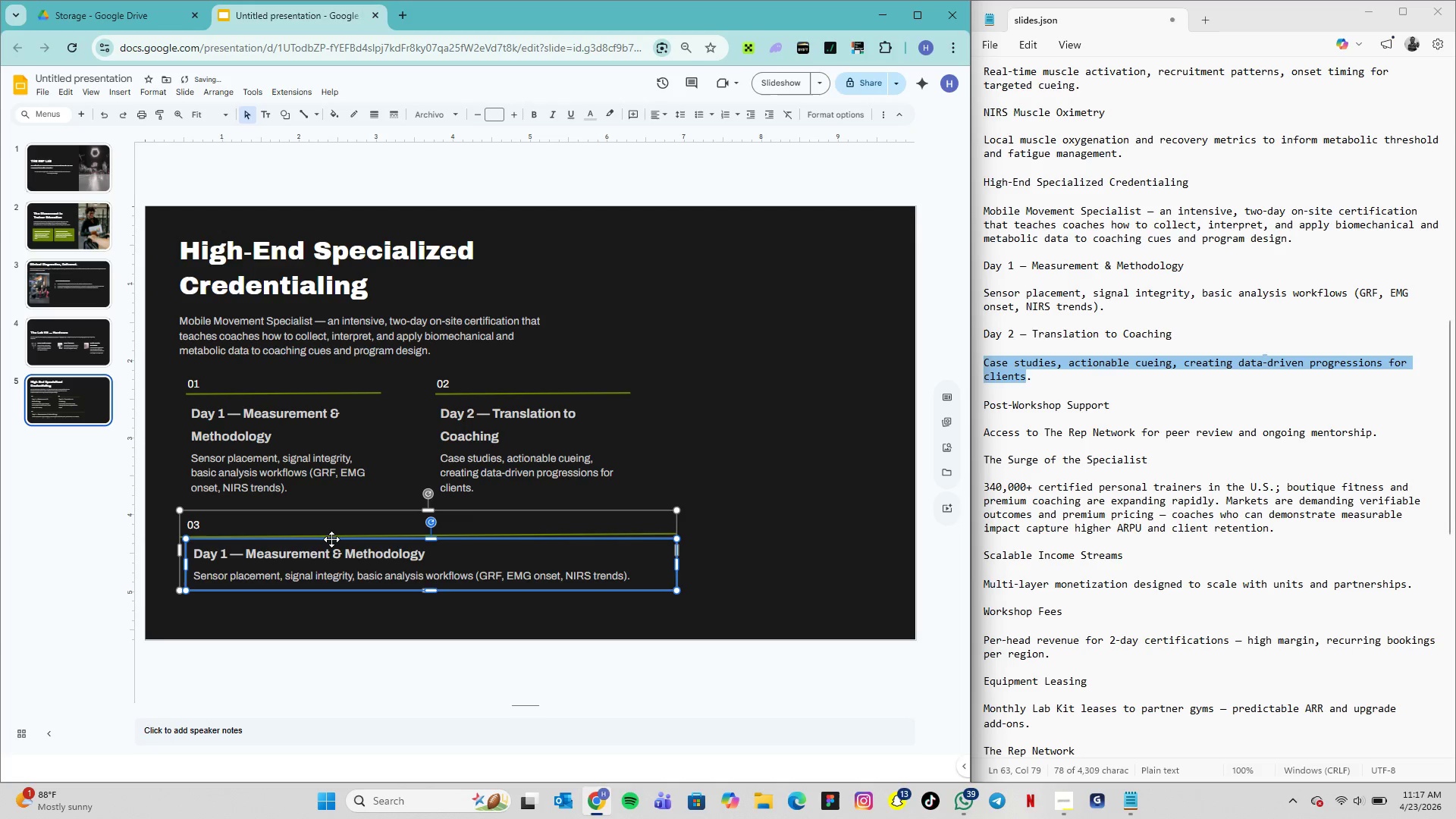 
key(ArrowLeft)
 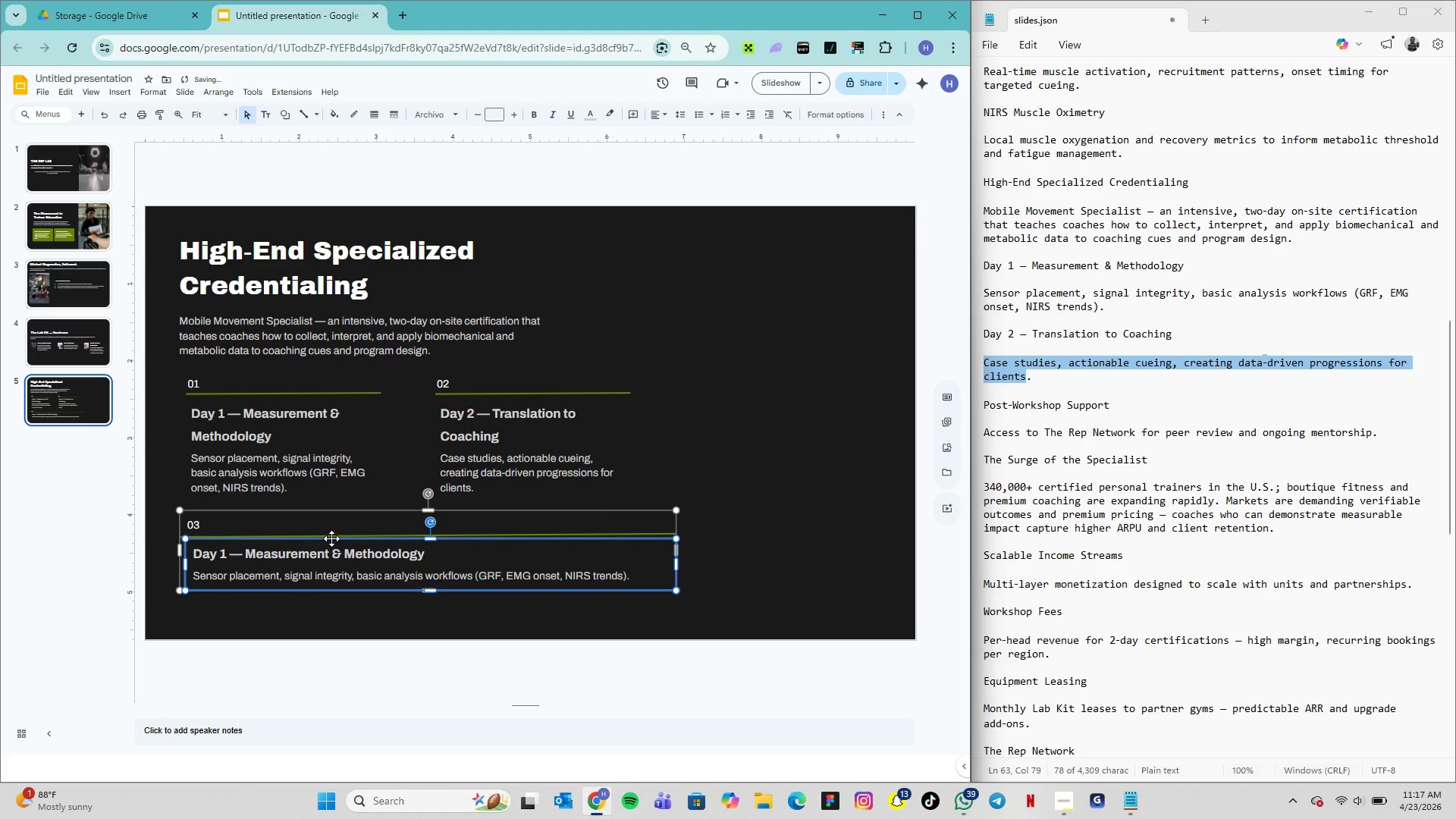 
key(ArrowLeft)
 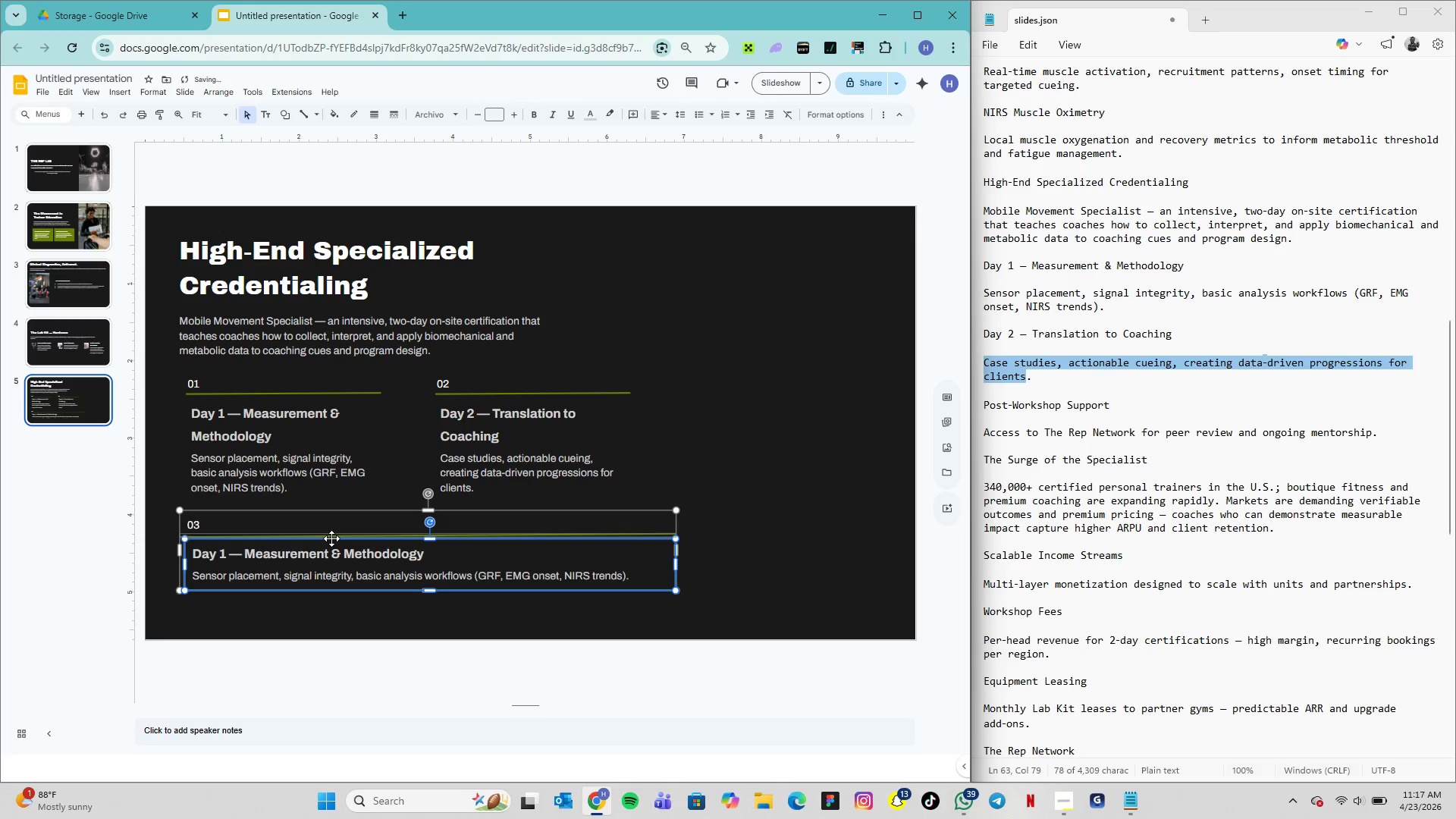 
key(ArrowLeft)
 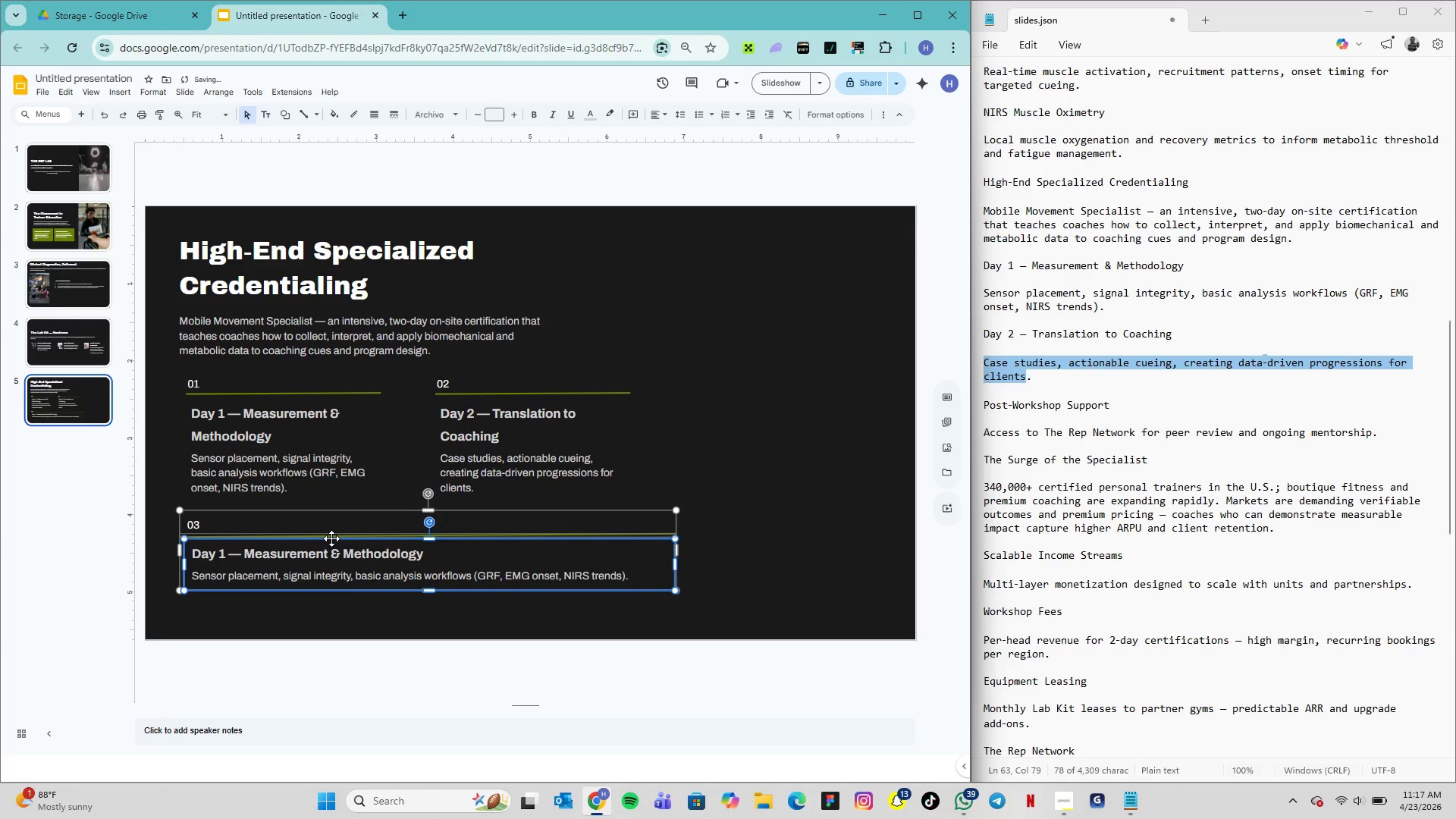 
key(ArrowLeft)
 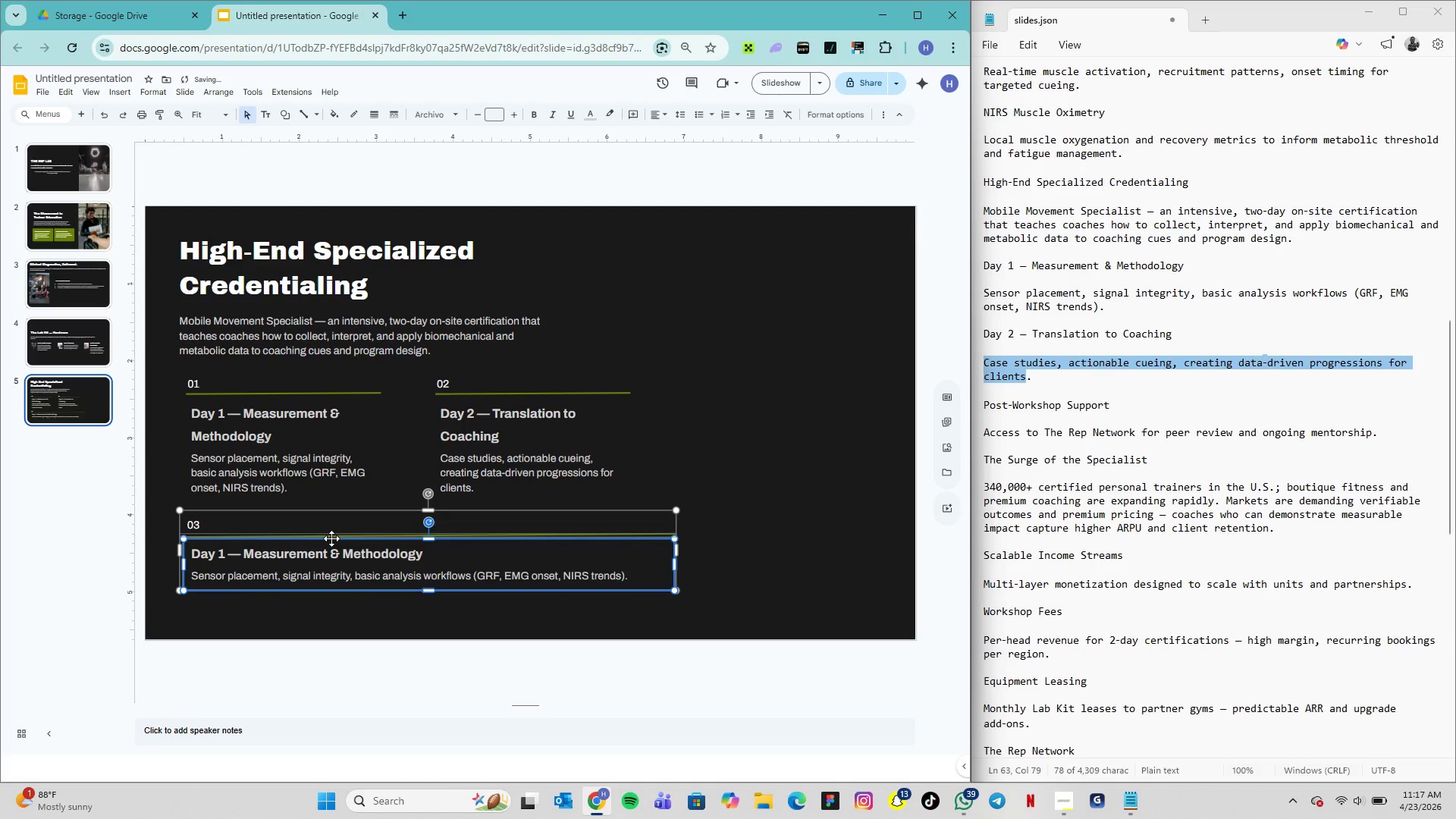 
key(ArrowLeft)
 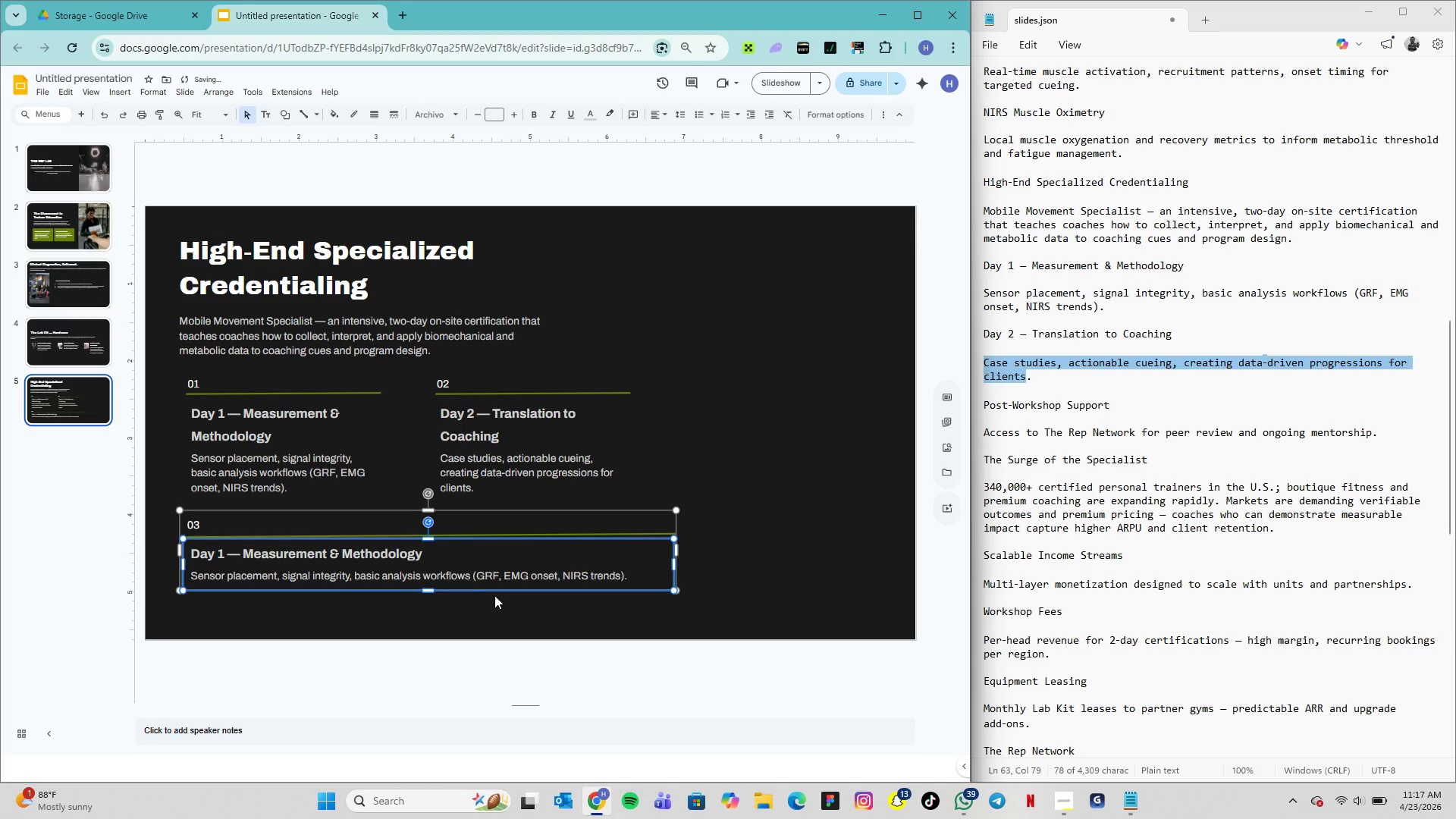 
left_click([496, 597])
 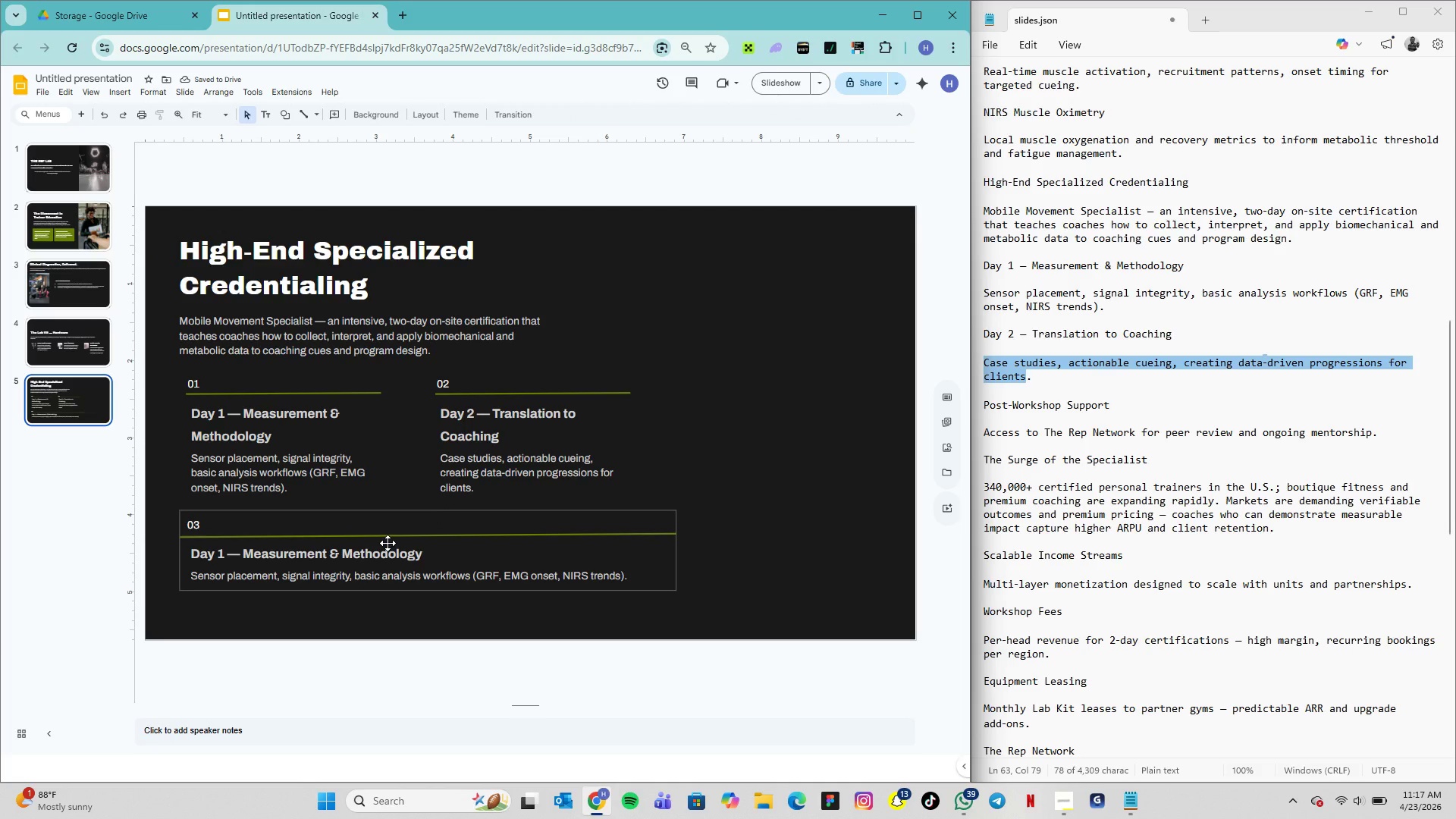 
left_click([388, 548])
 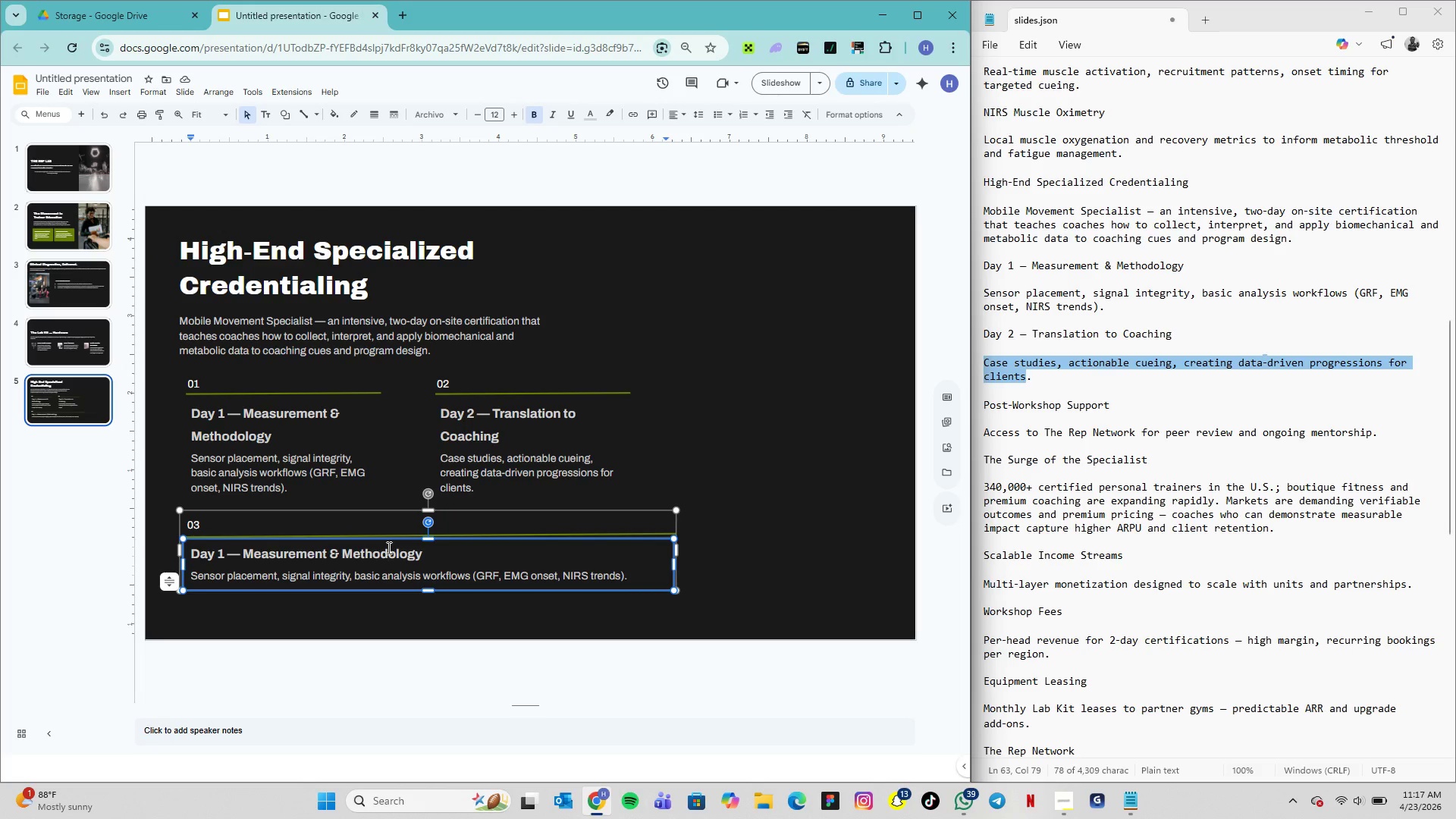 
key(ArrowLeft)
 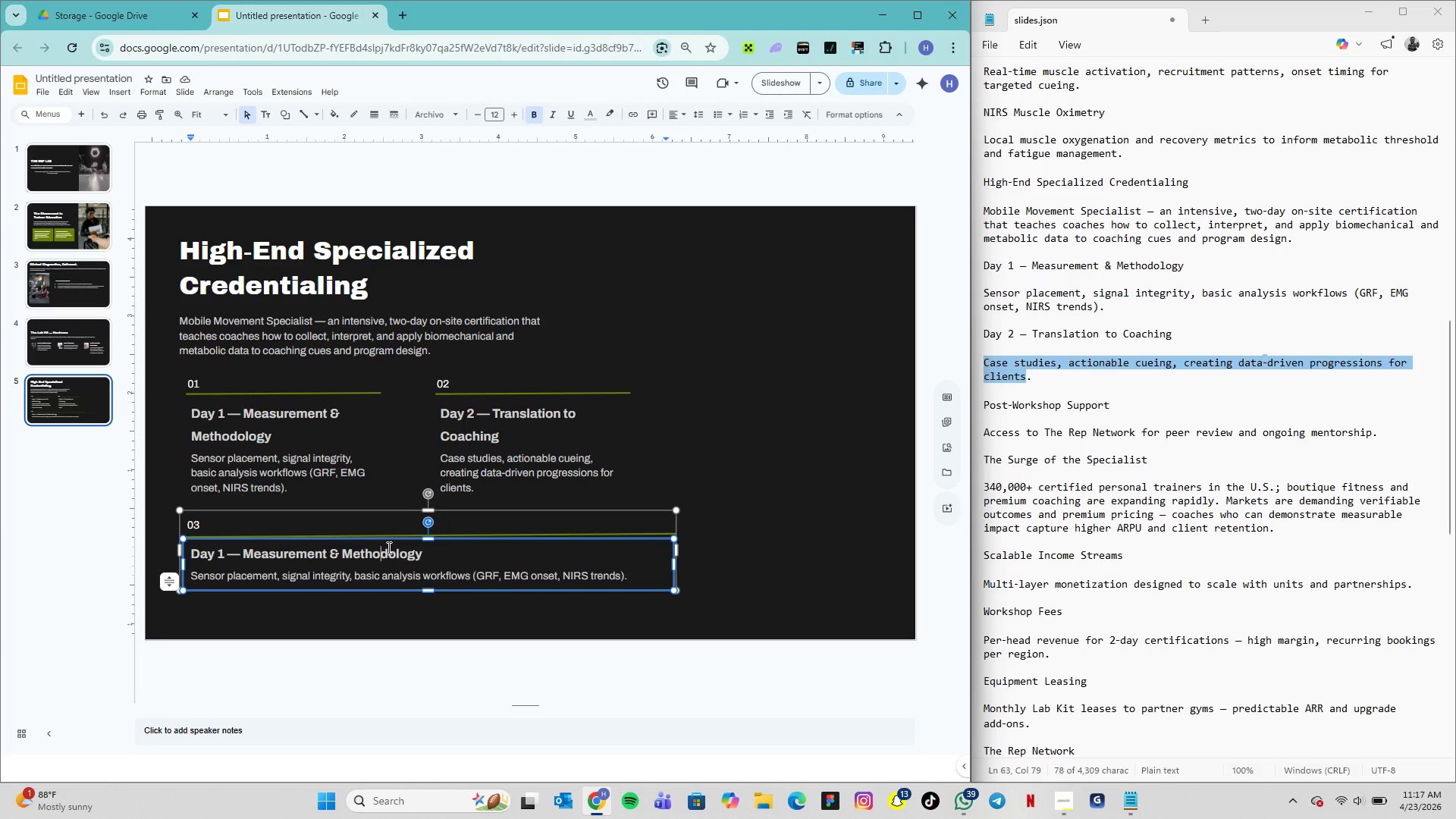 
key(ArrowLeft)
 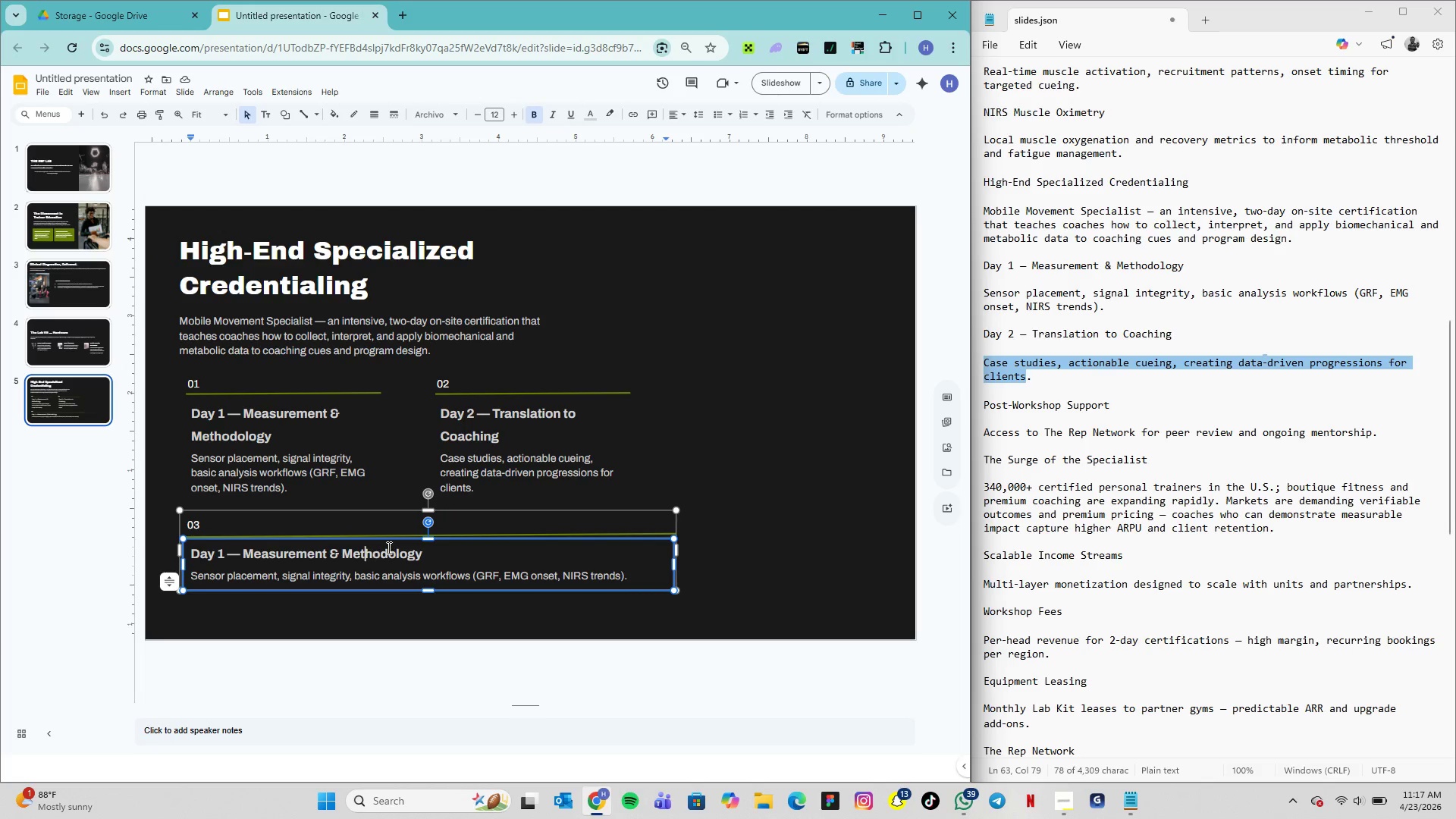 
key(ArrowLeft)
 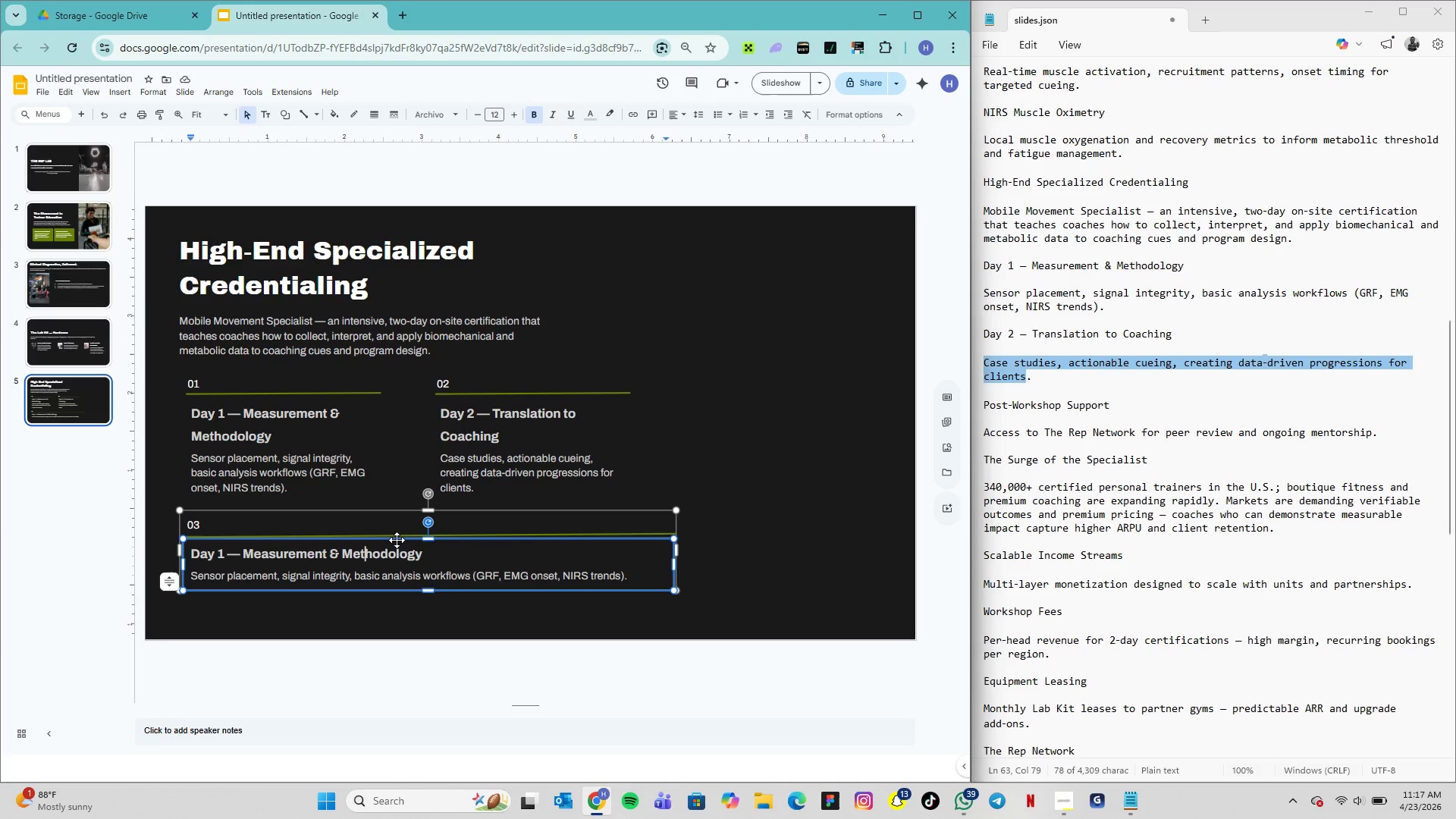 
left_click([397, 540])
 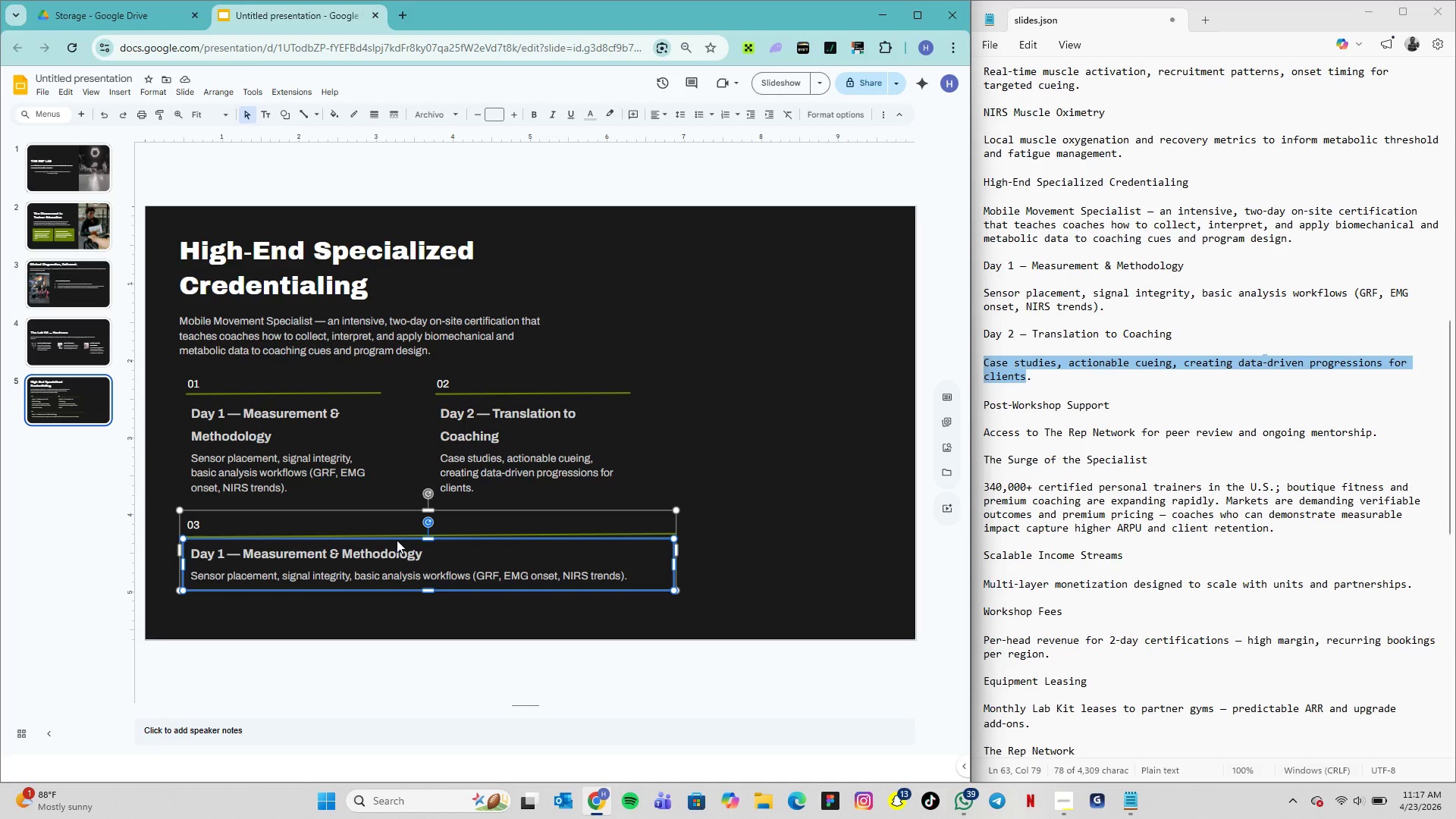 
key(ArrowLeft)
 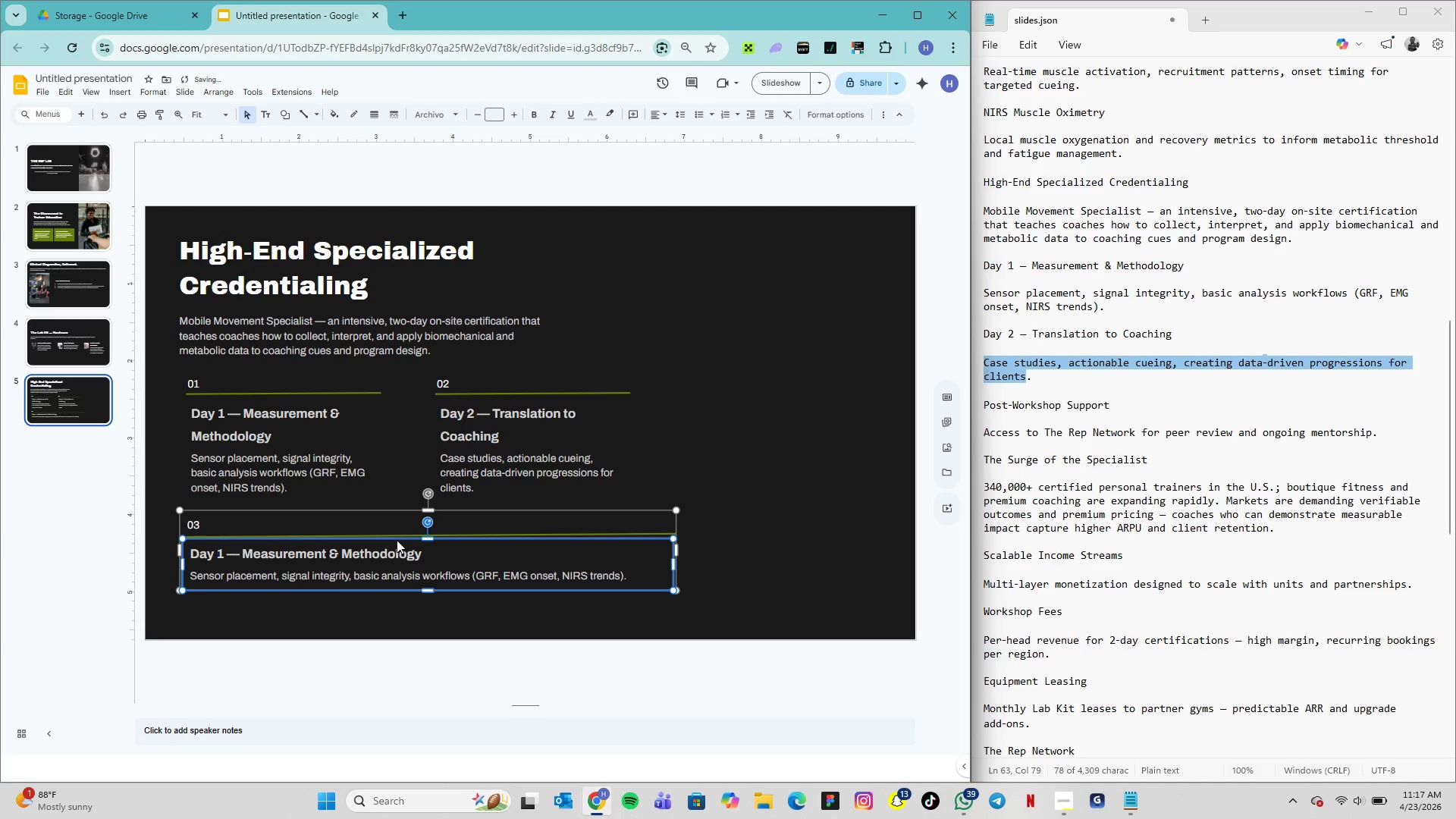 
key(ArrowLeft)
 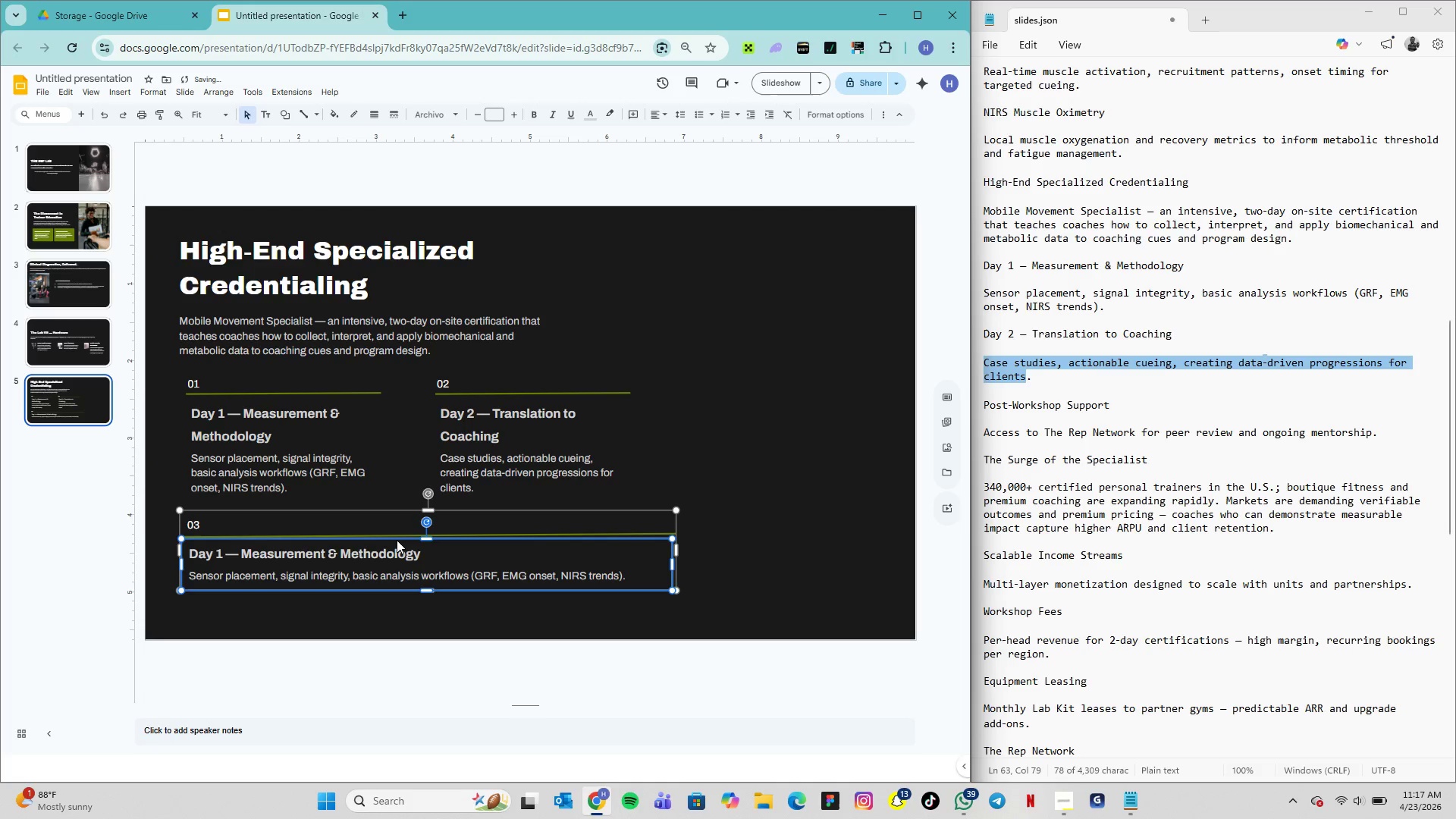 
key(ArrowLeft)
 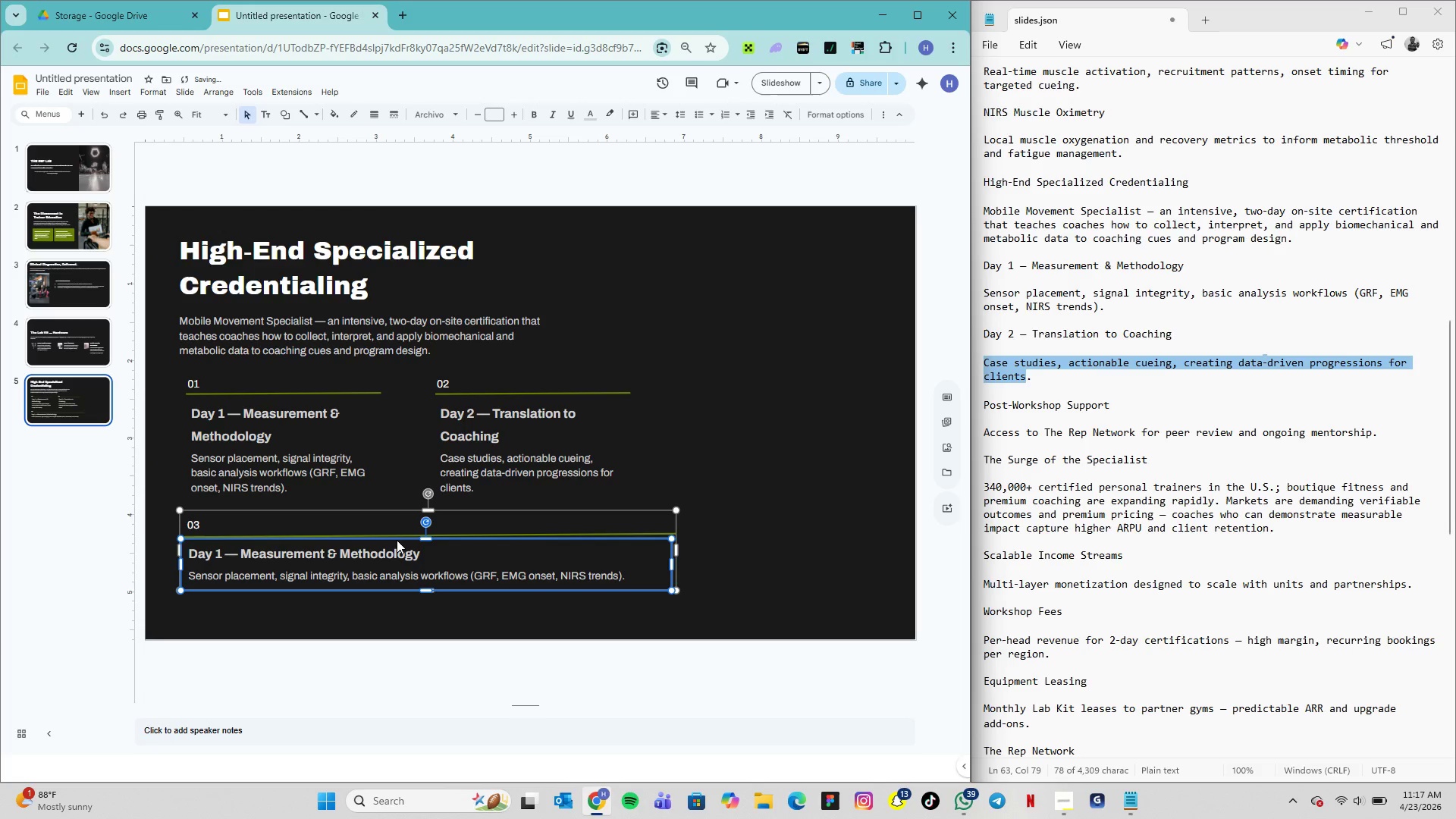 
key(ArrowLeft)
 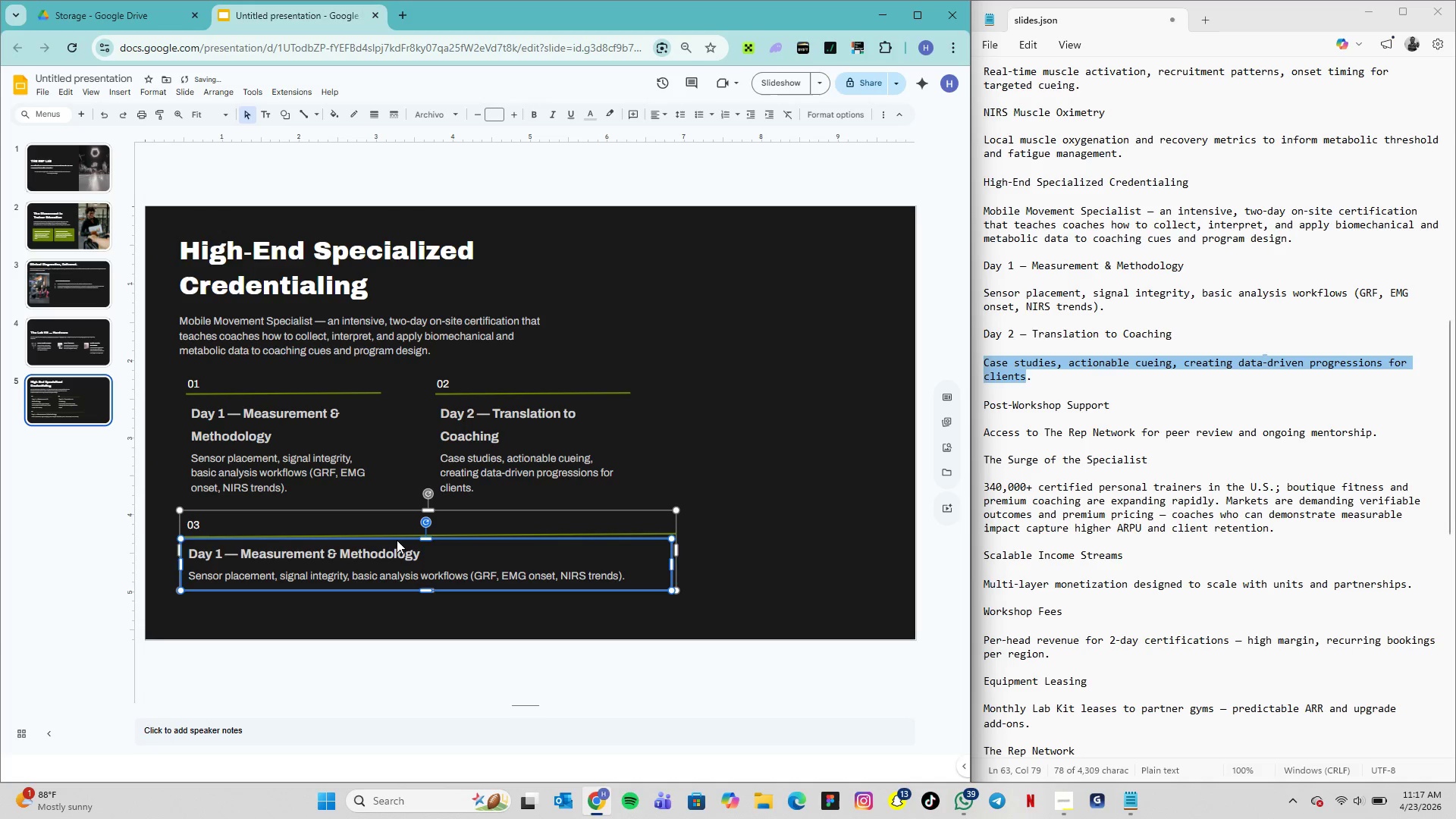 
key(ArrowLeft)
 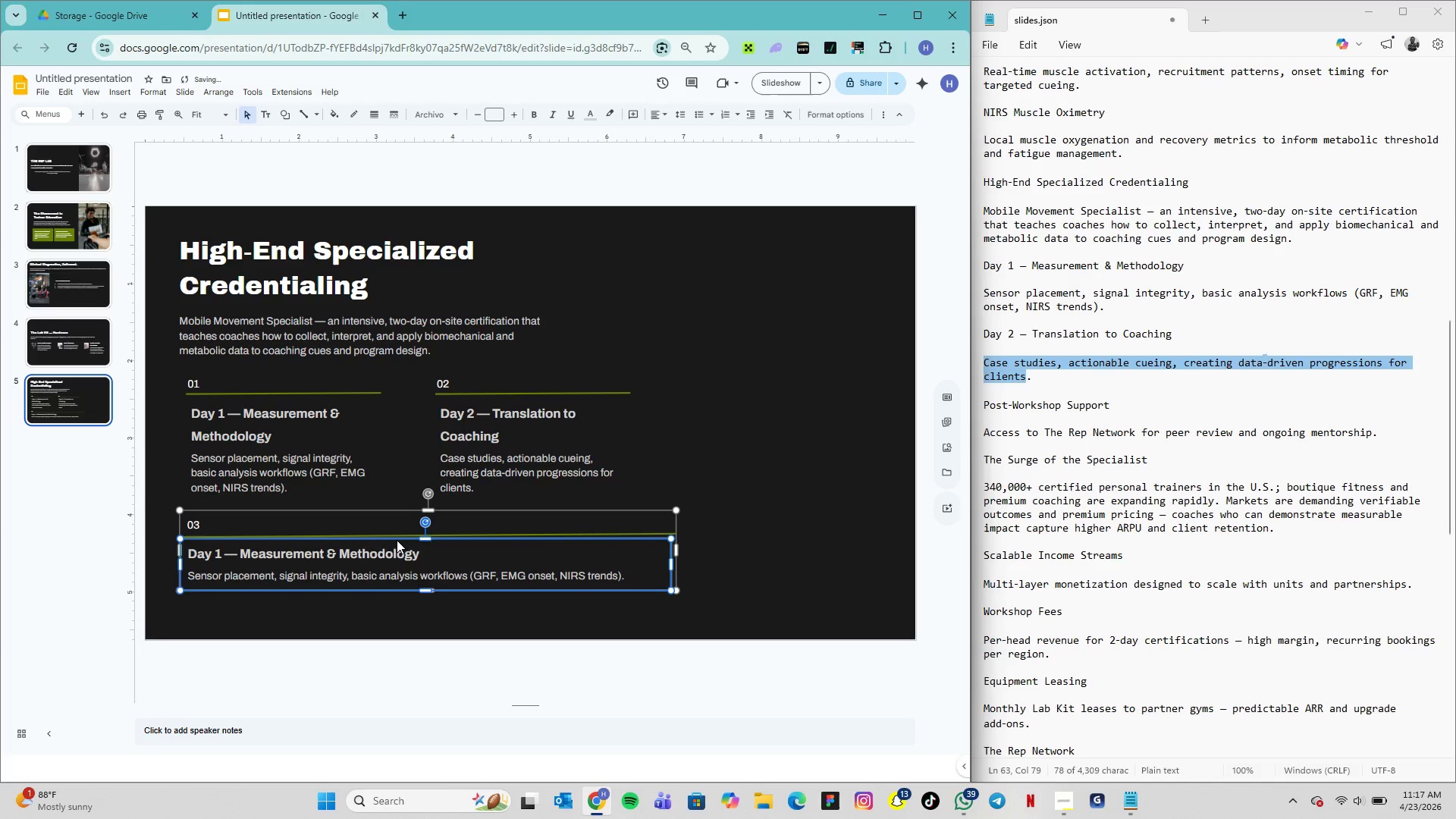 
key(ArrowLeft)
 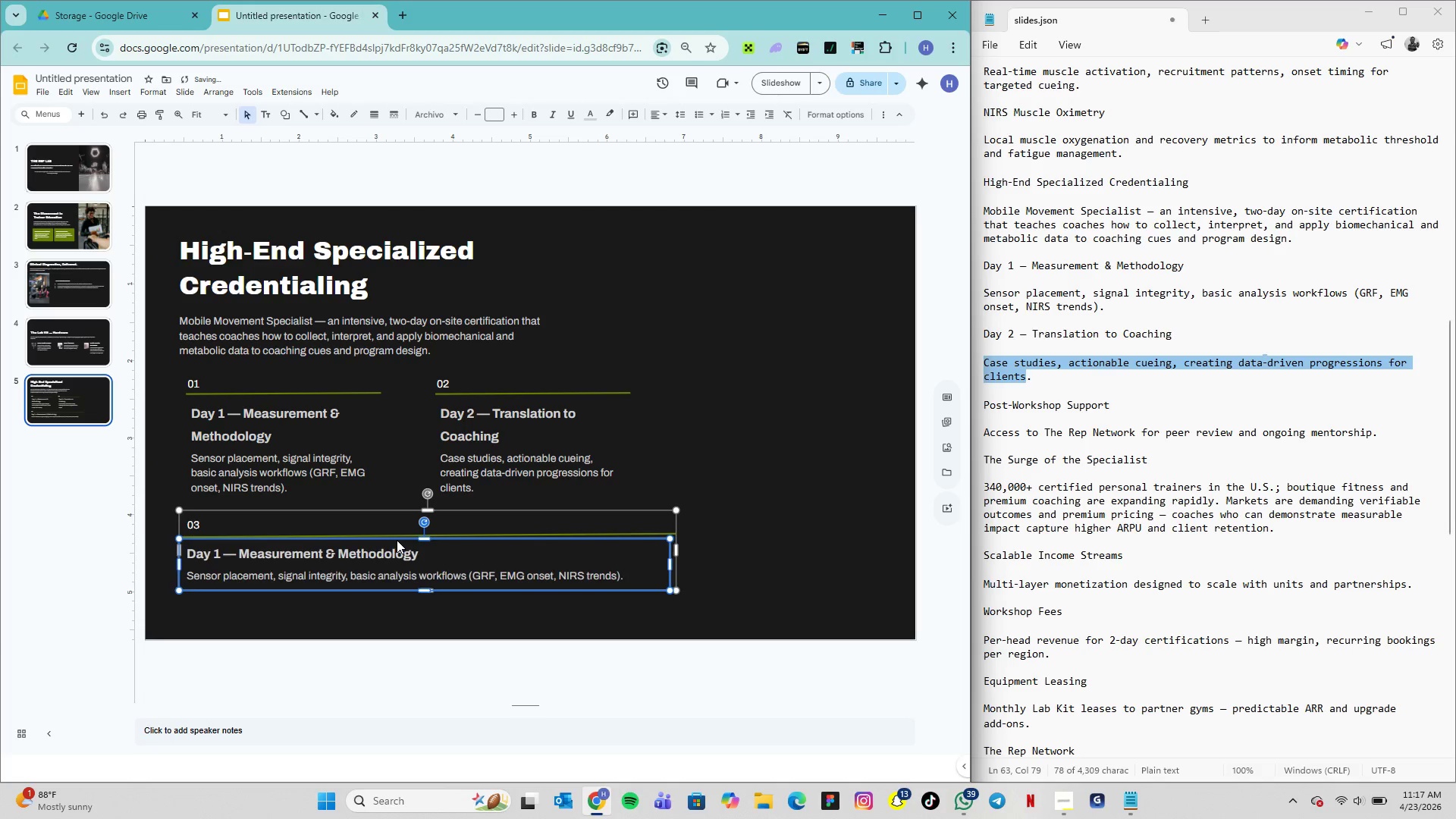 
key(ArrowLeft)
 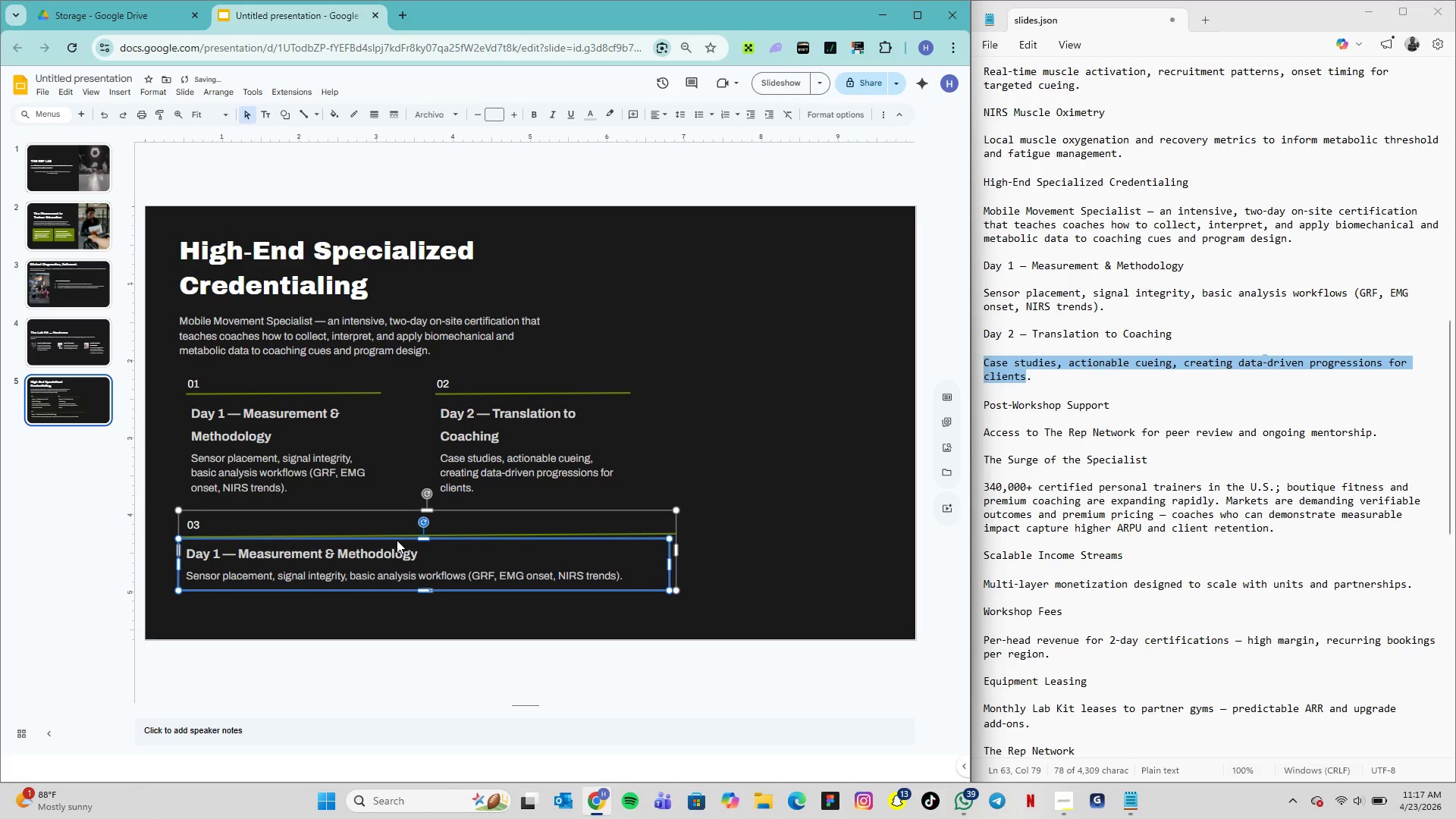 
key(ArrowLeft)
 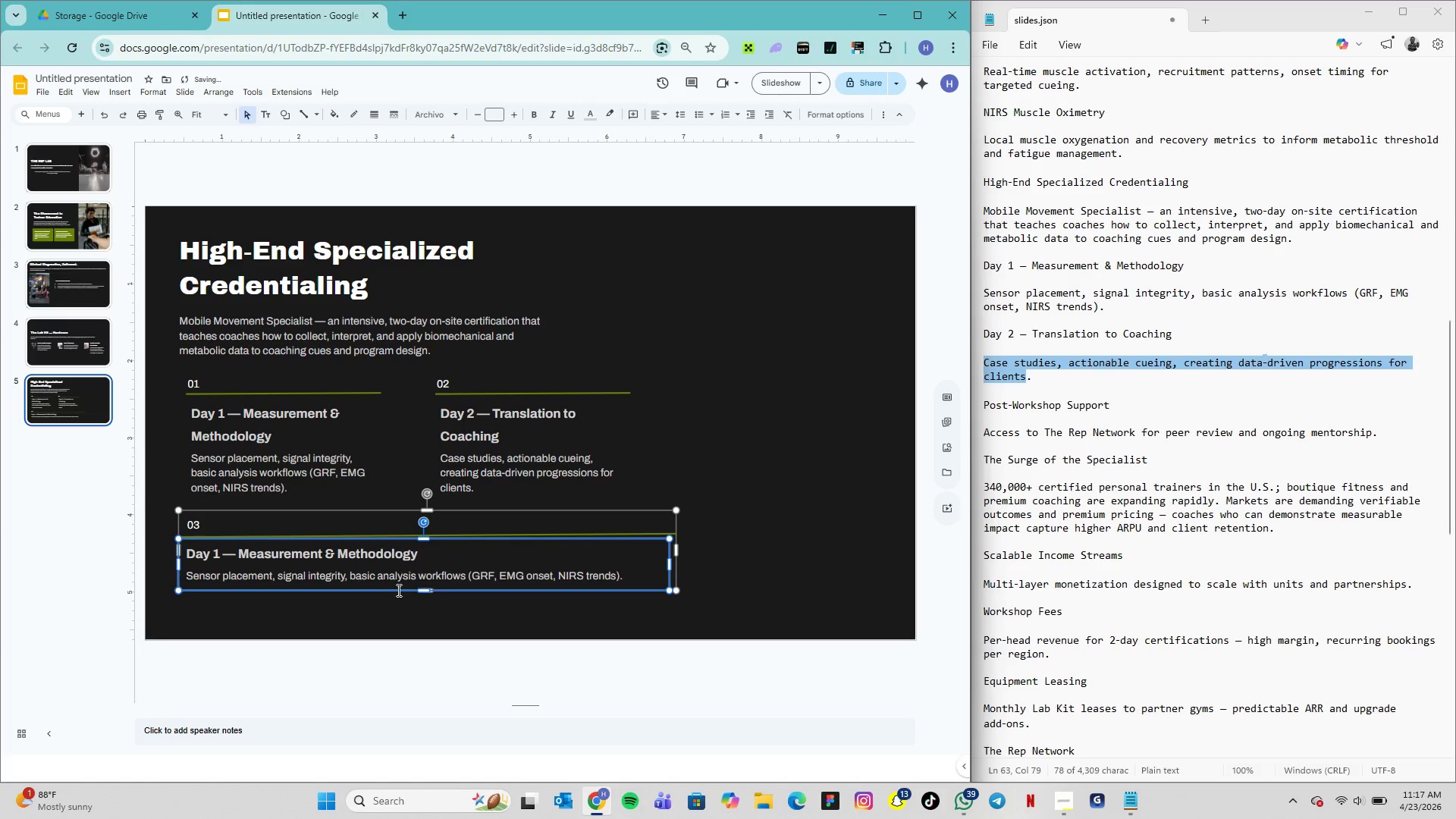 
left_click([396, 611])
 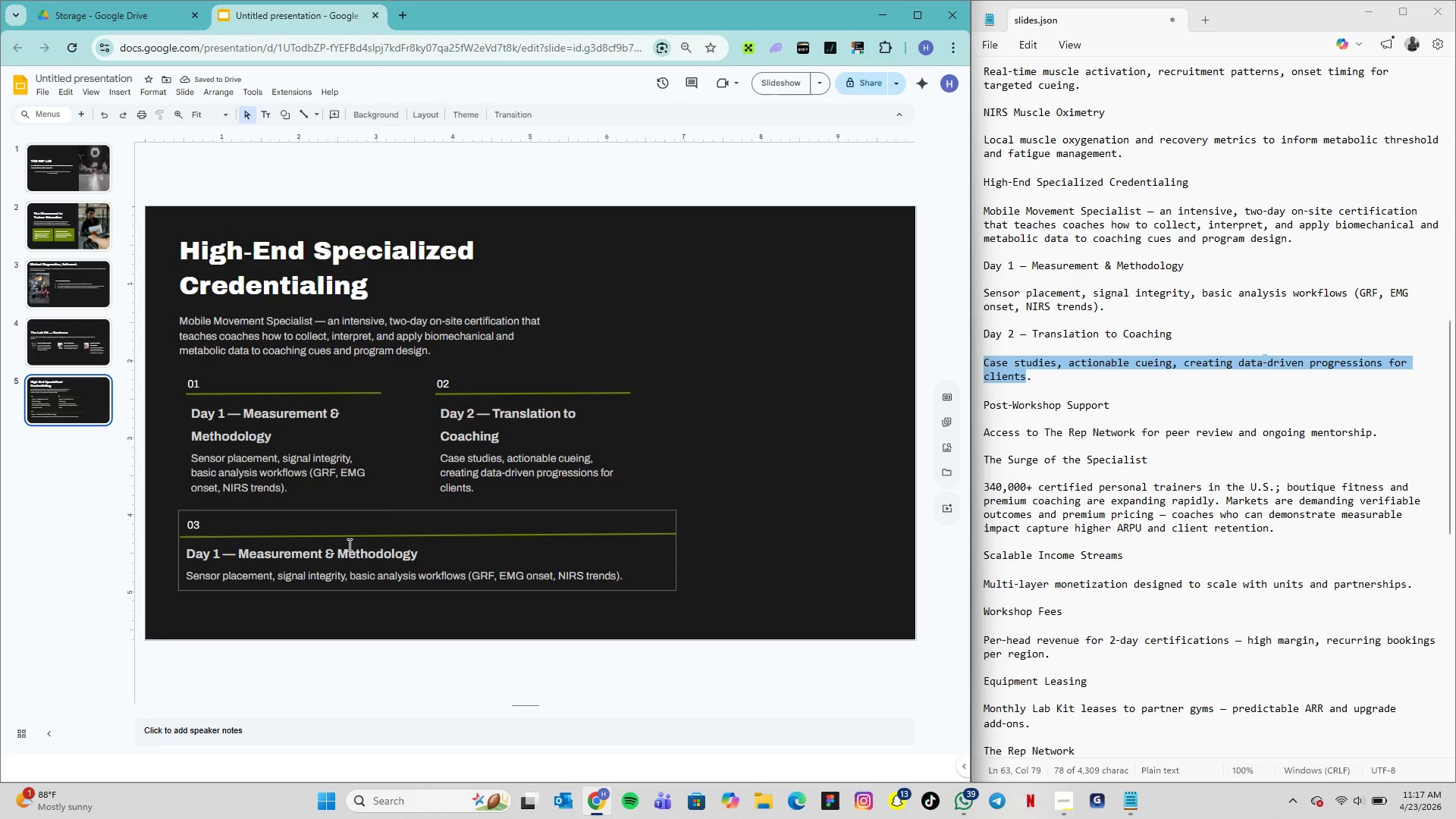 
left_click([347, 543])
 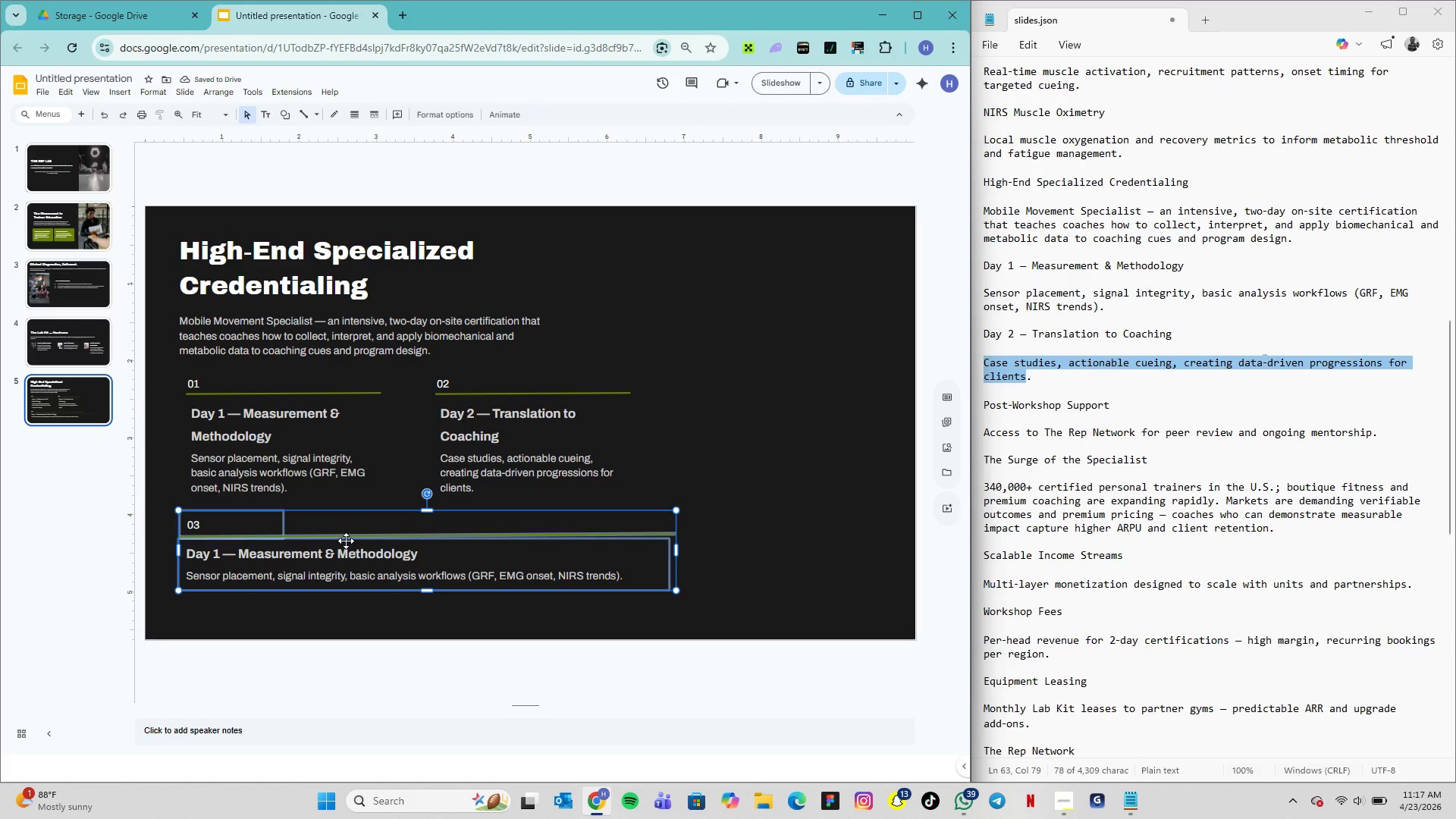 
key(ArrowLeft)
 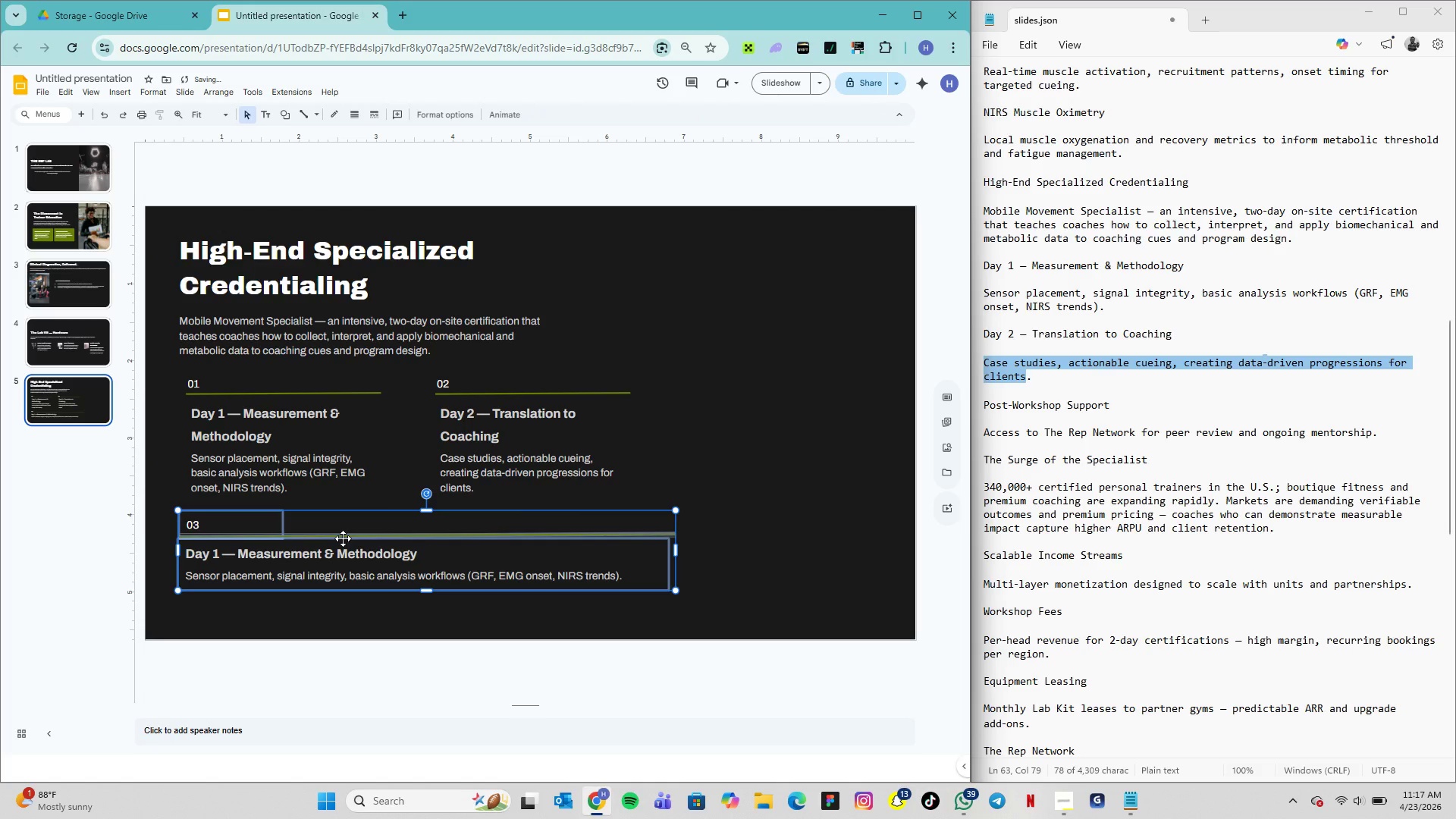 
key(Control+Z)
 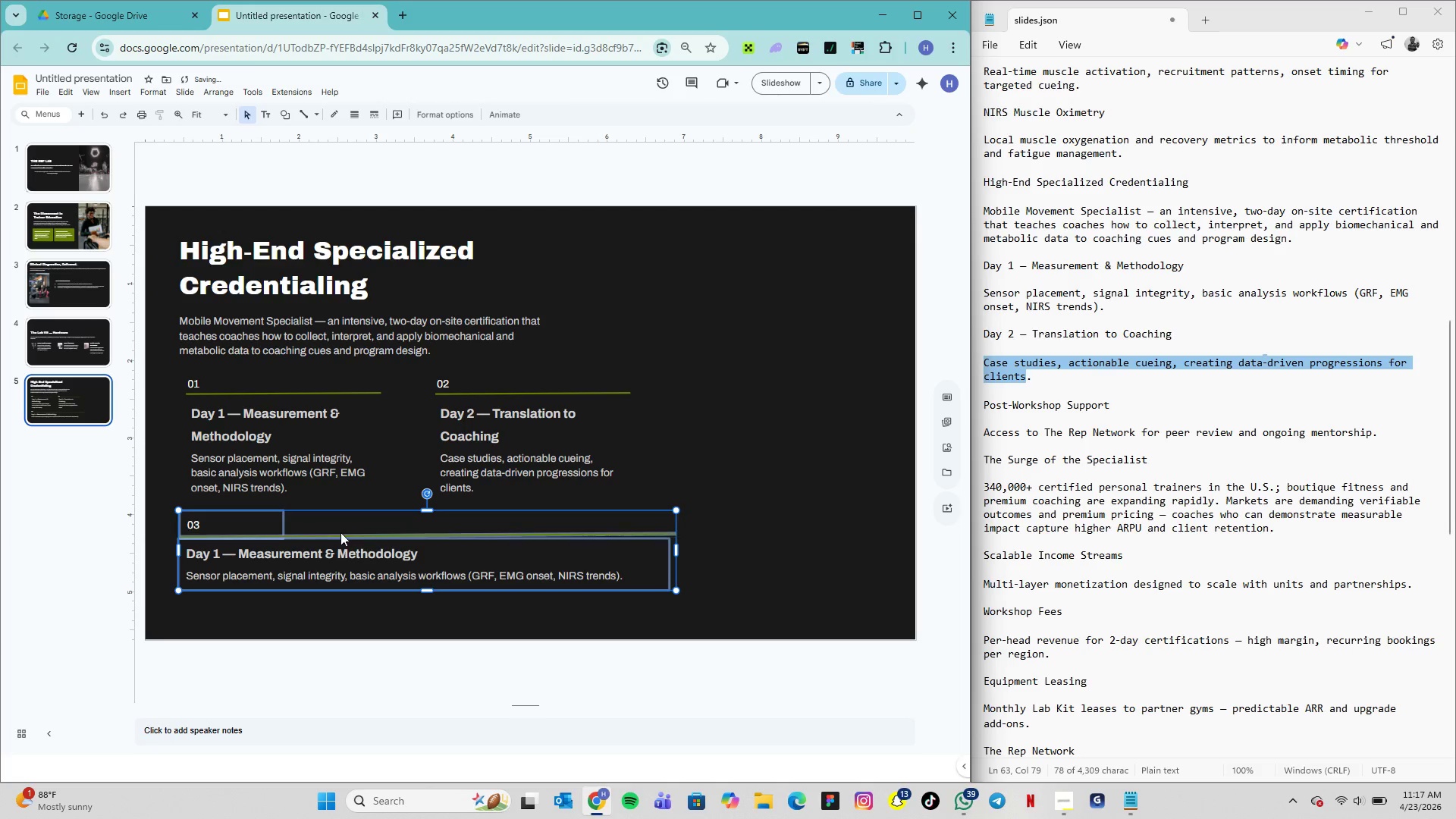 
left_click([340, 532])
 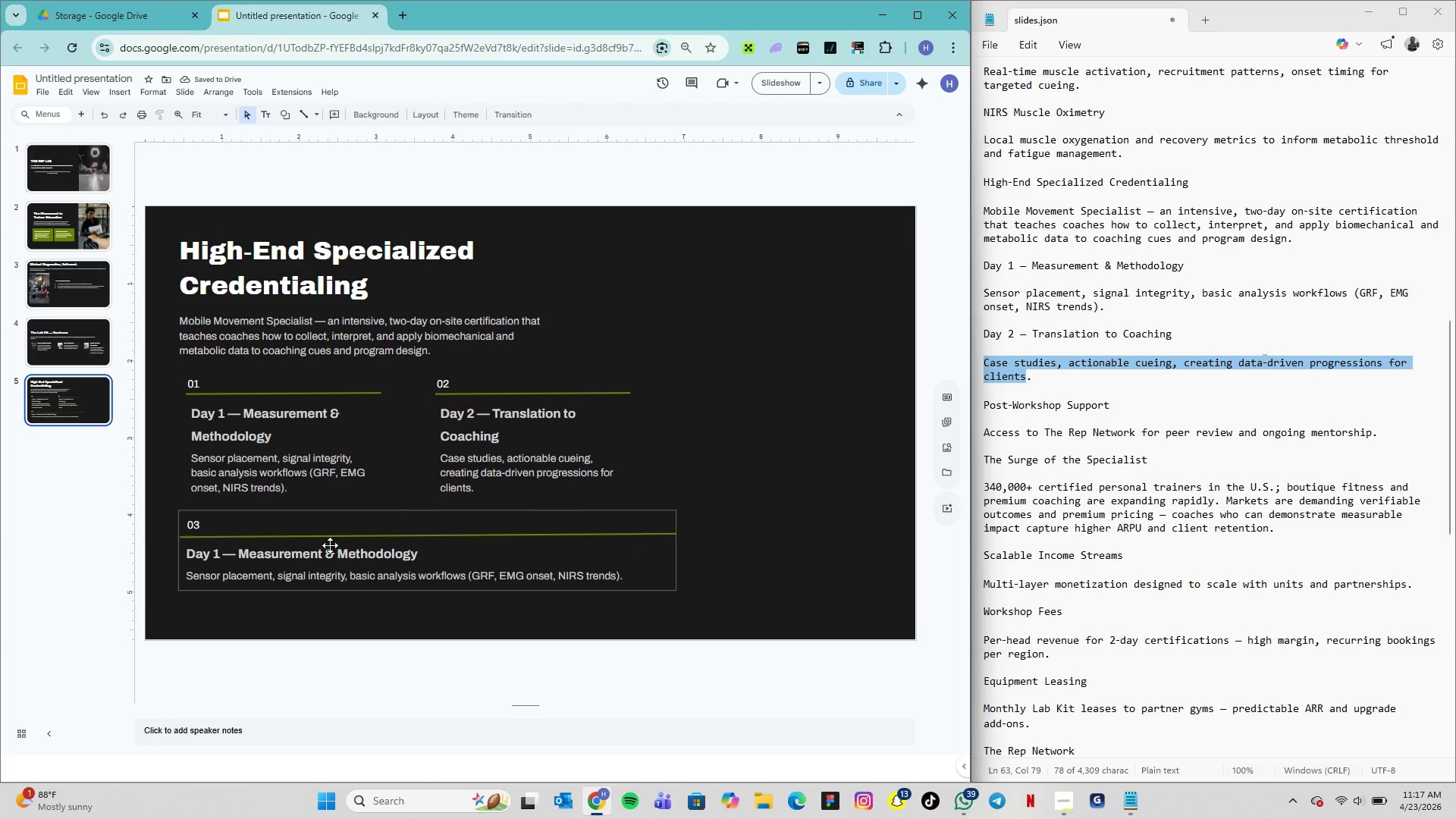 
left_click([328, 544])
 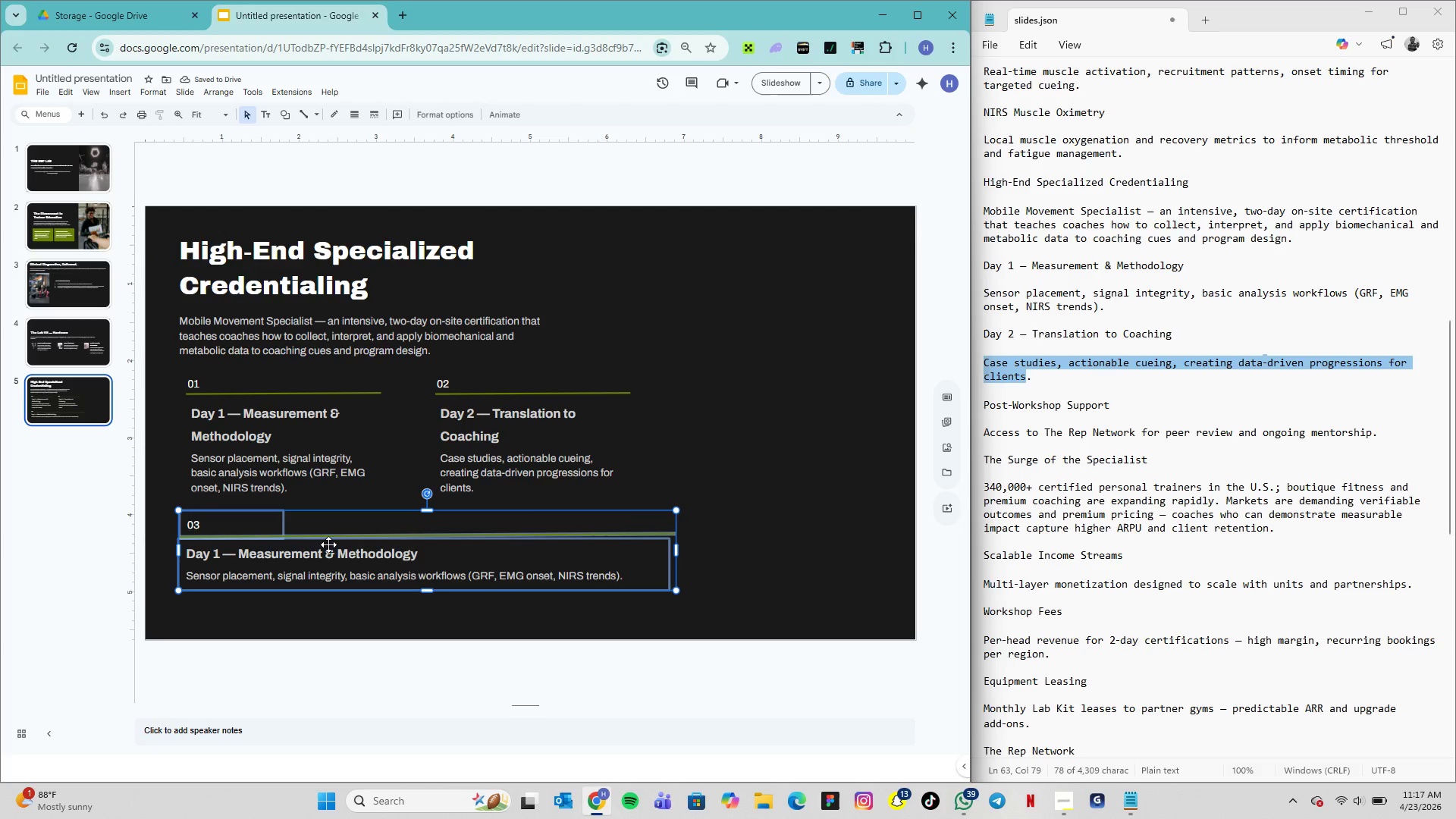 
left_click([328, 544])
 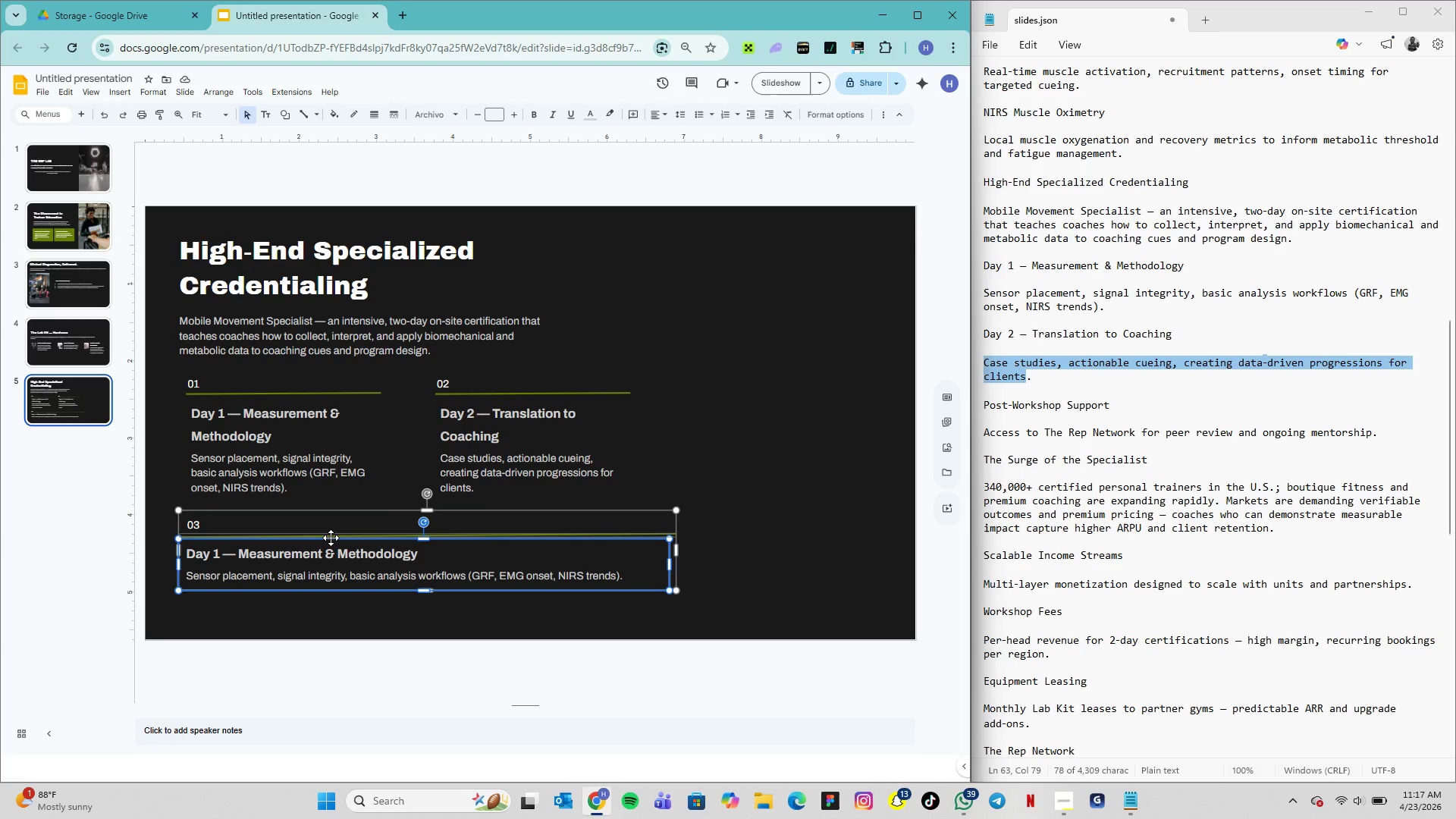 
left_click([332, 541])
 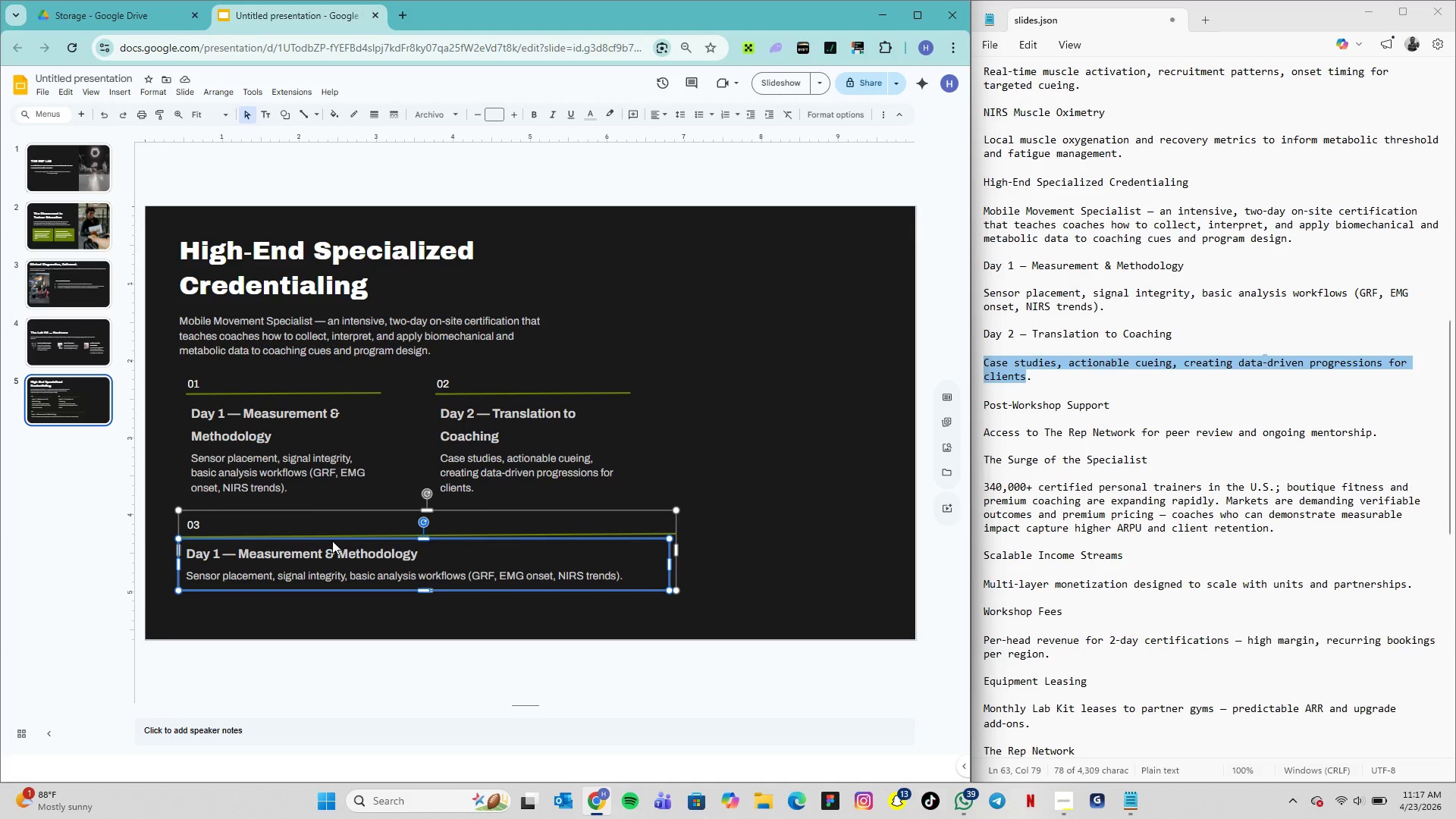 
key(ArrowLeft)
 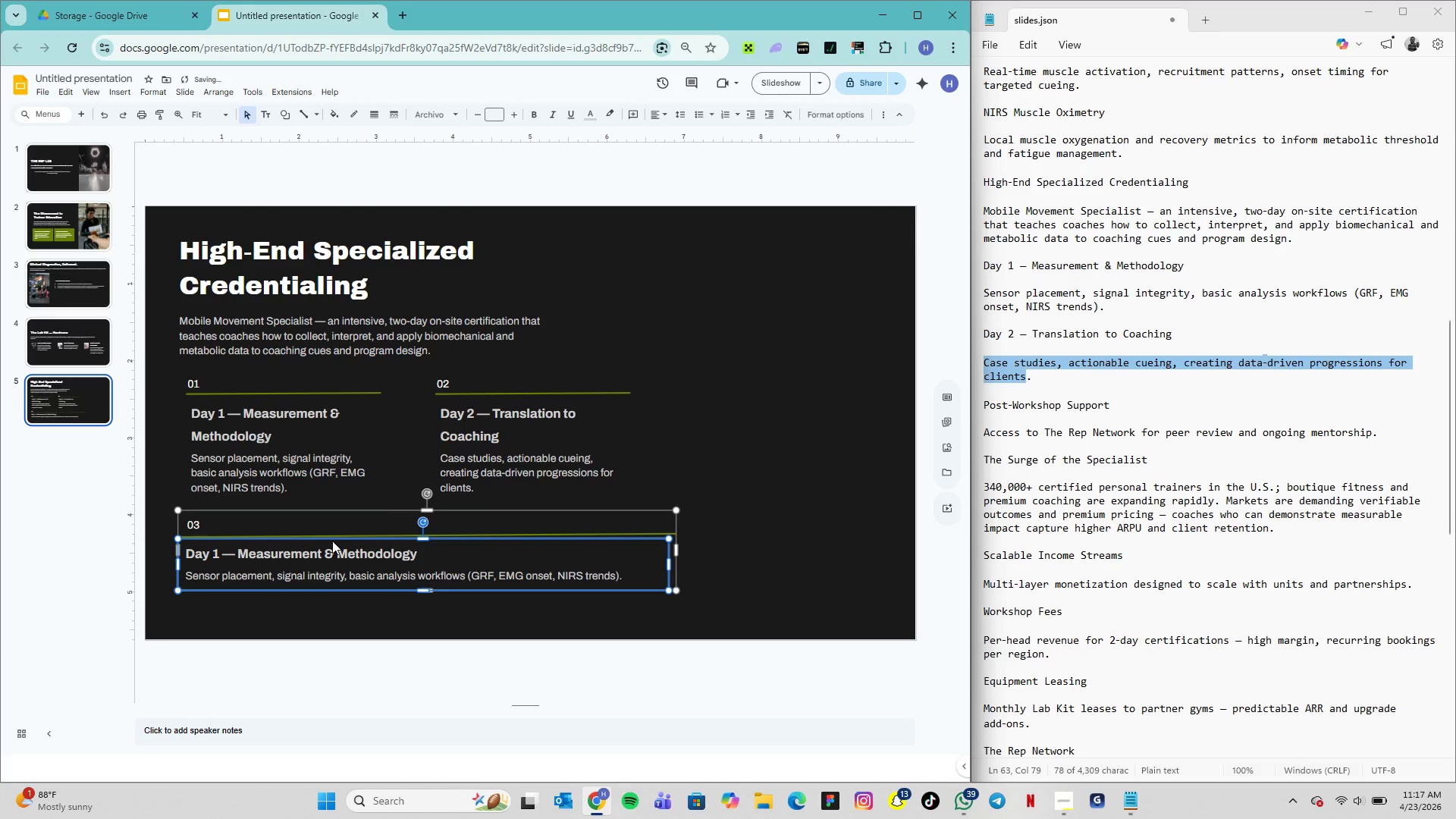 
key(ArrowLeft)
 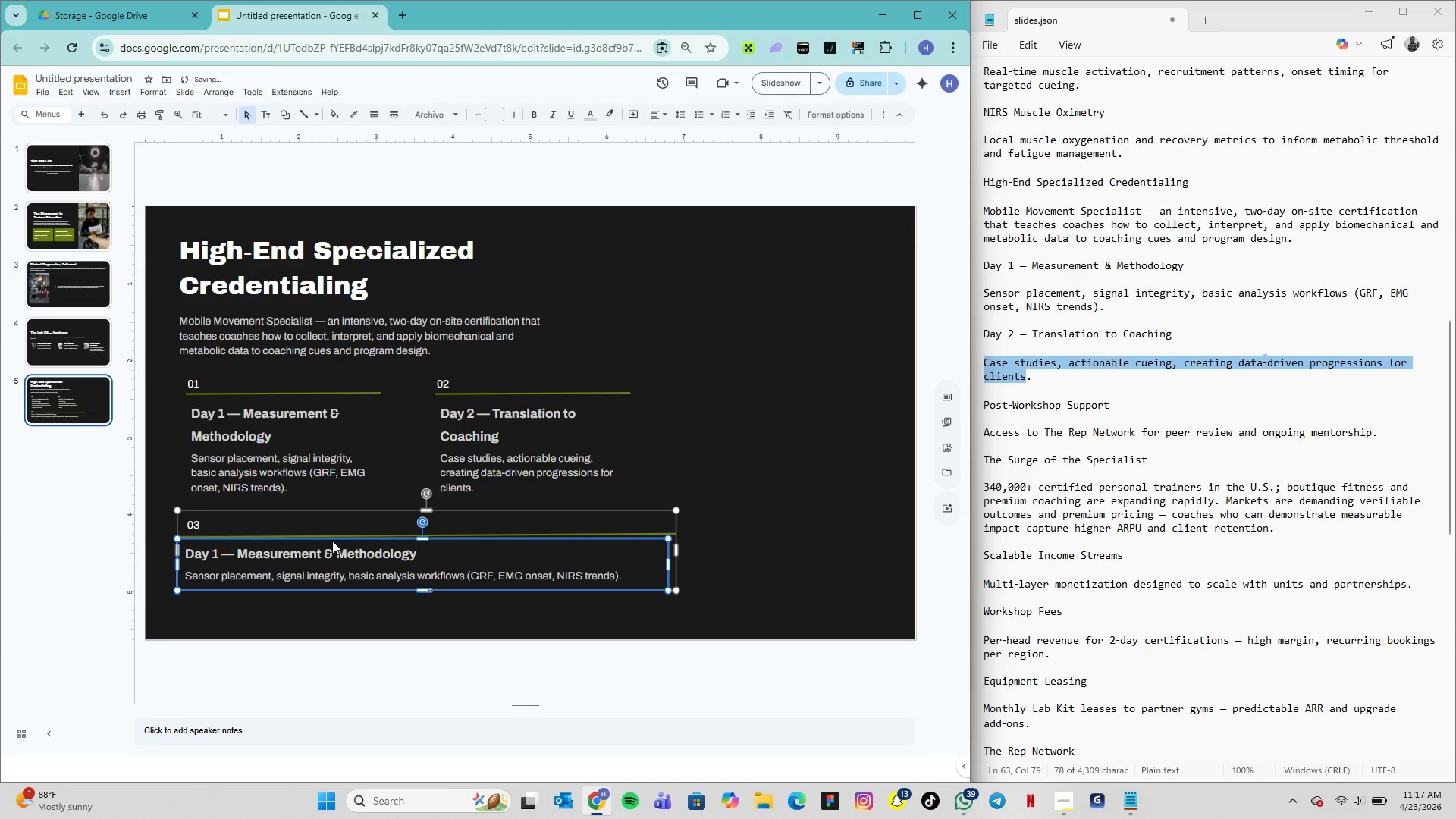 
key(ArrowLeft)
 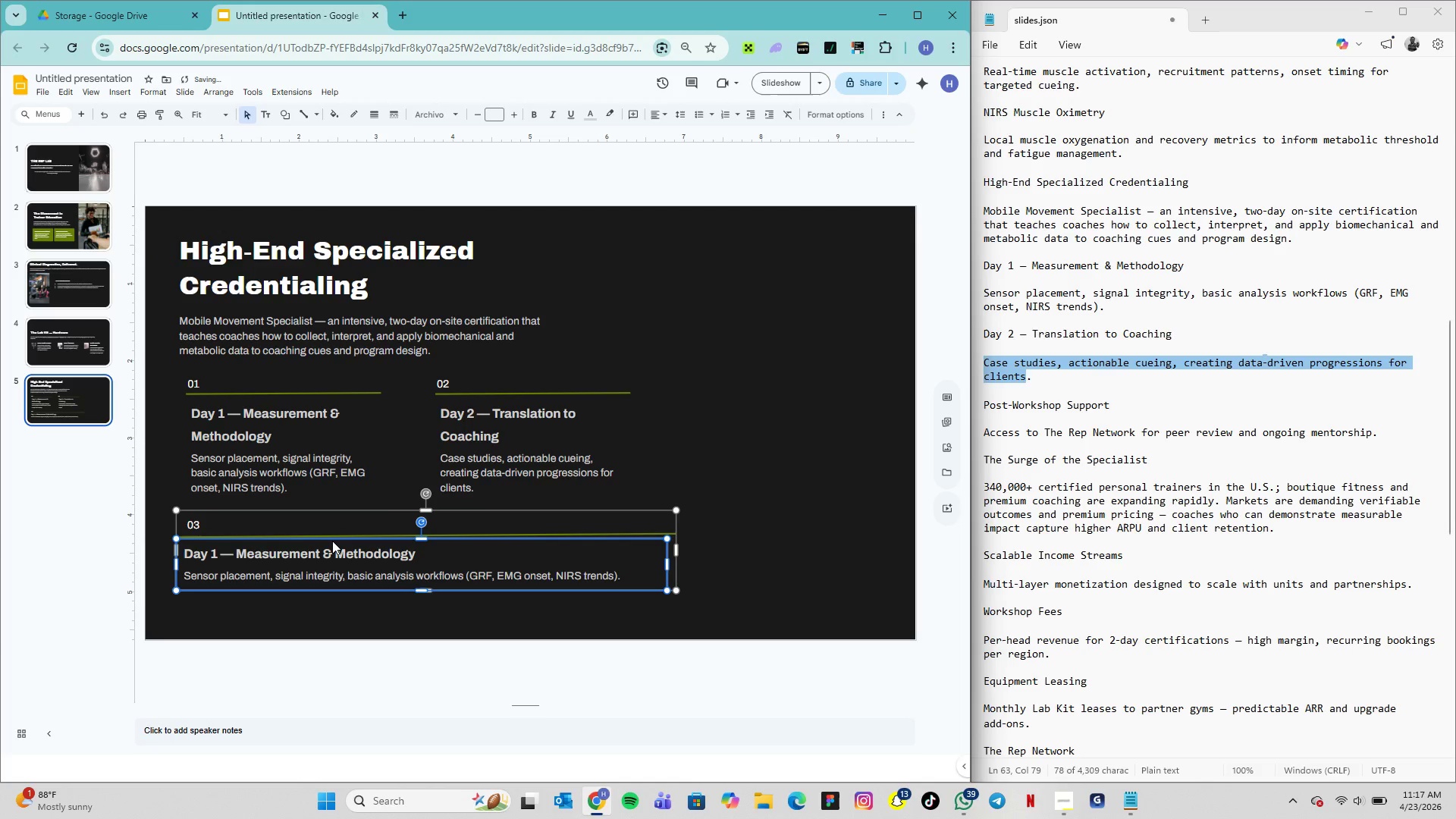 
key(ArrowLeft)
 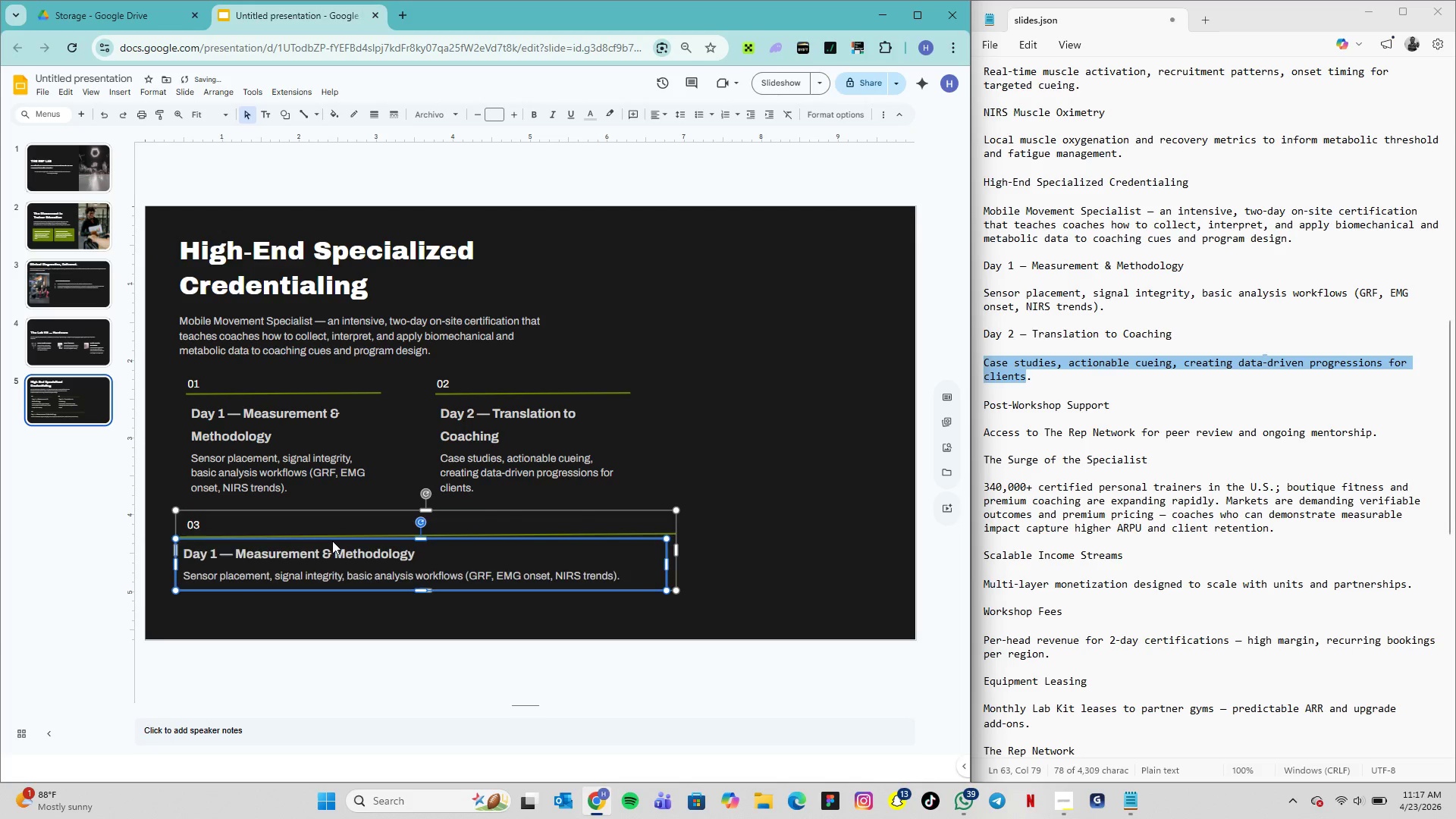 
key(ArrowLeft)
 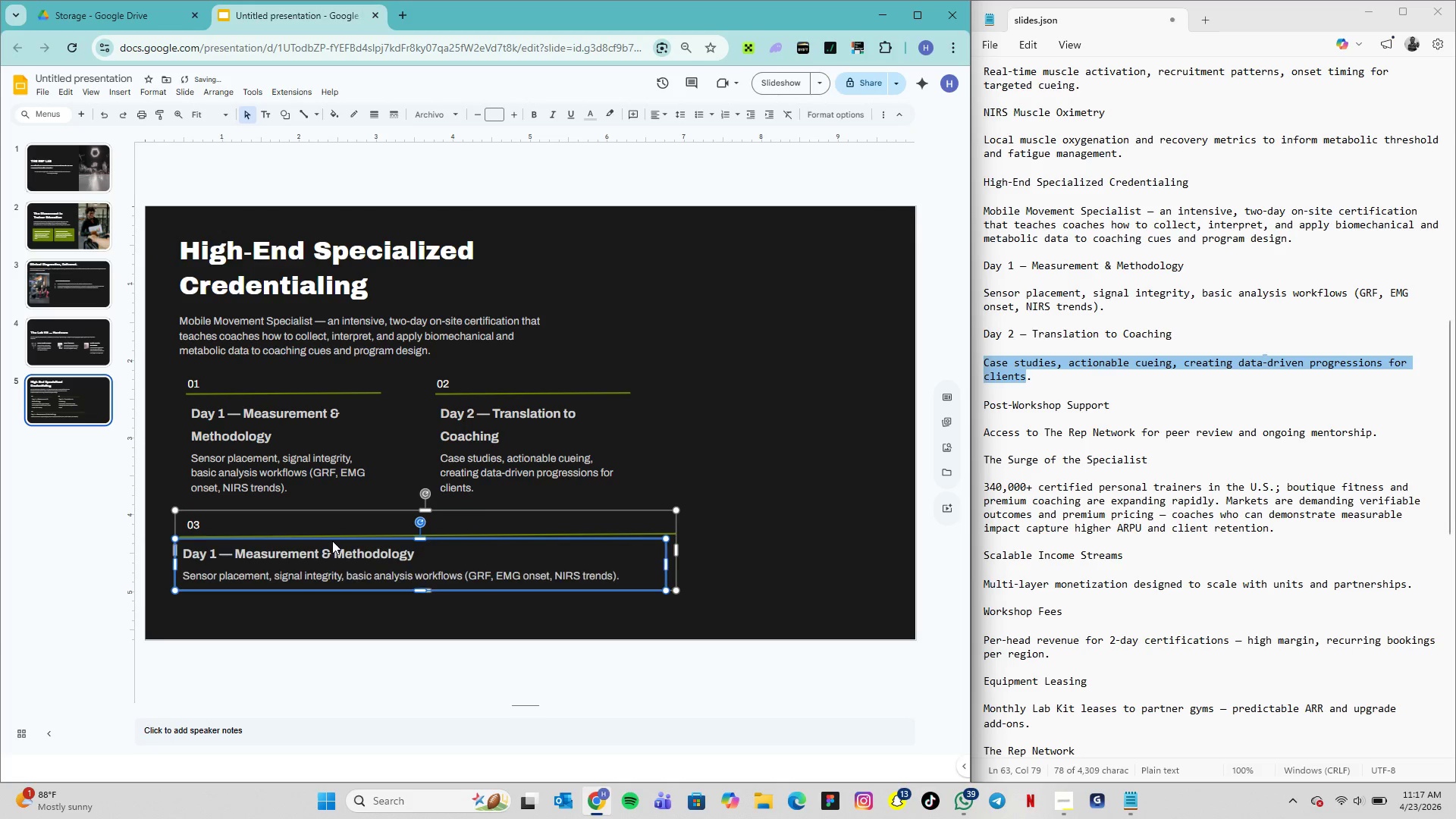 
key(ArrowLeft)
 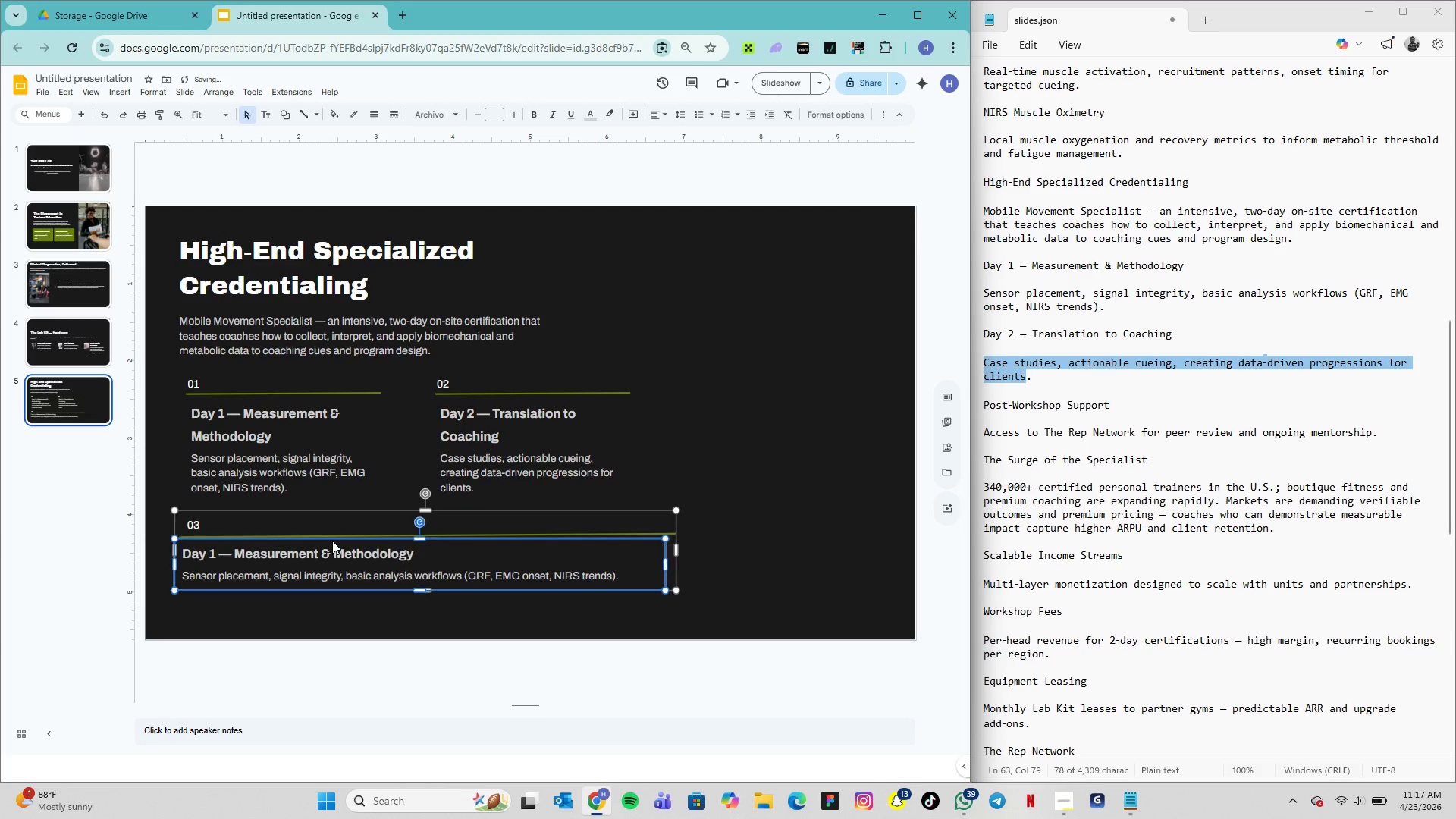 
key(ArrowLeft)
 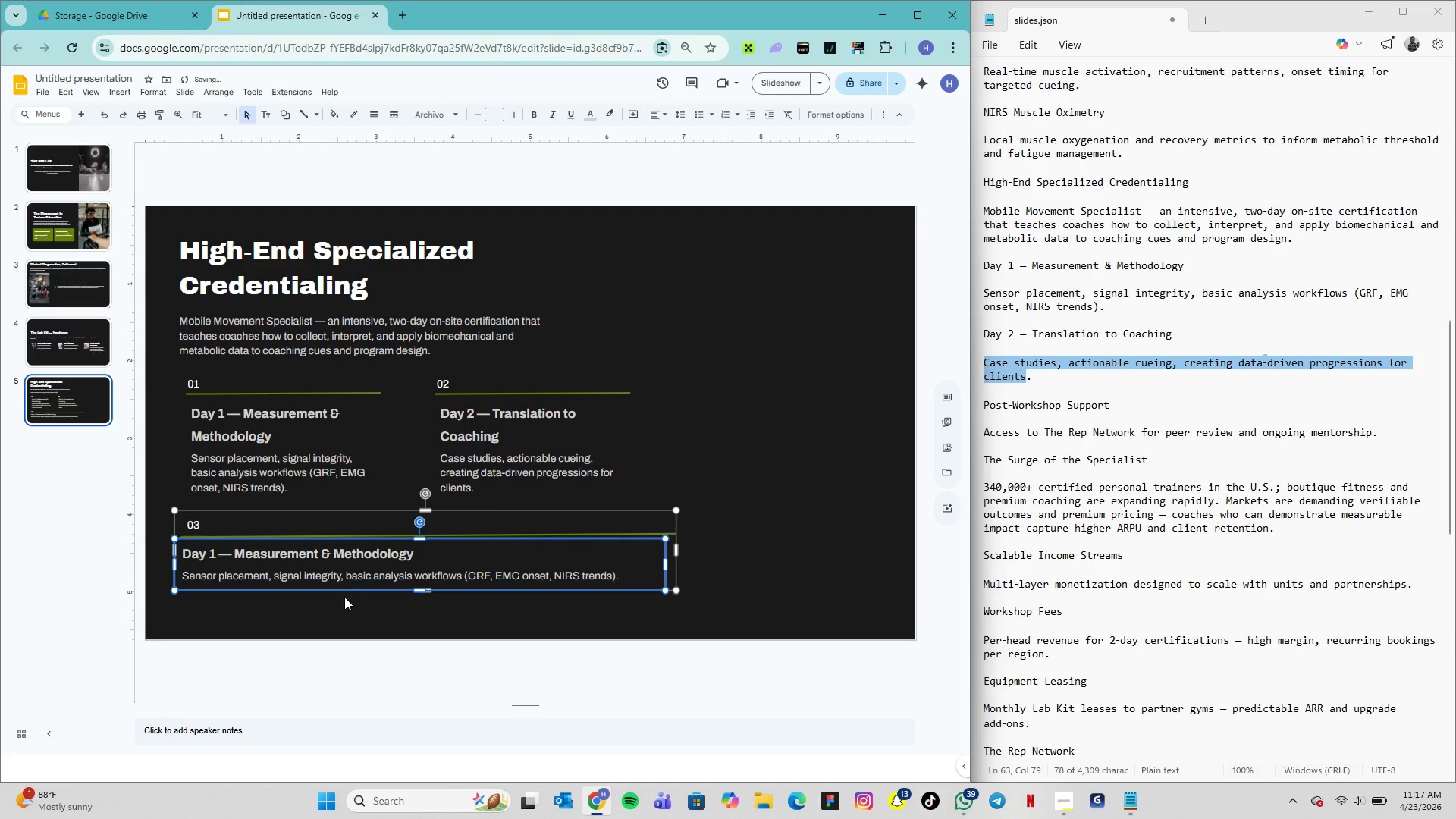 
left_click([344, 598])
 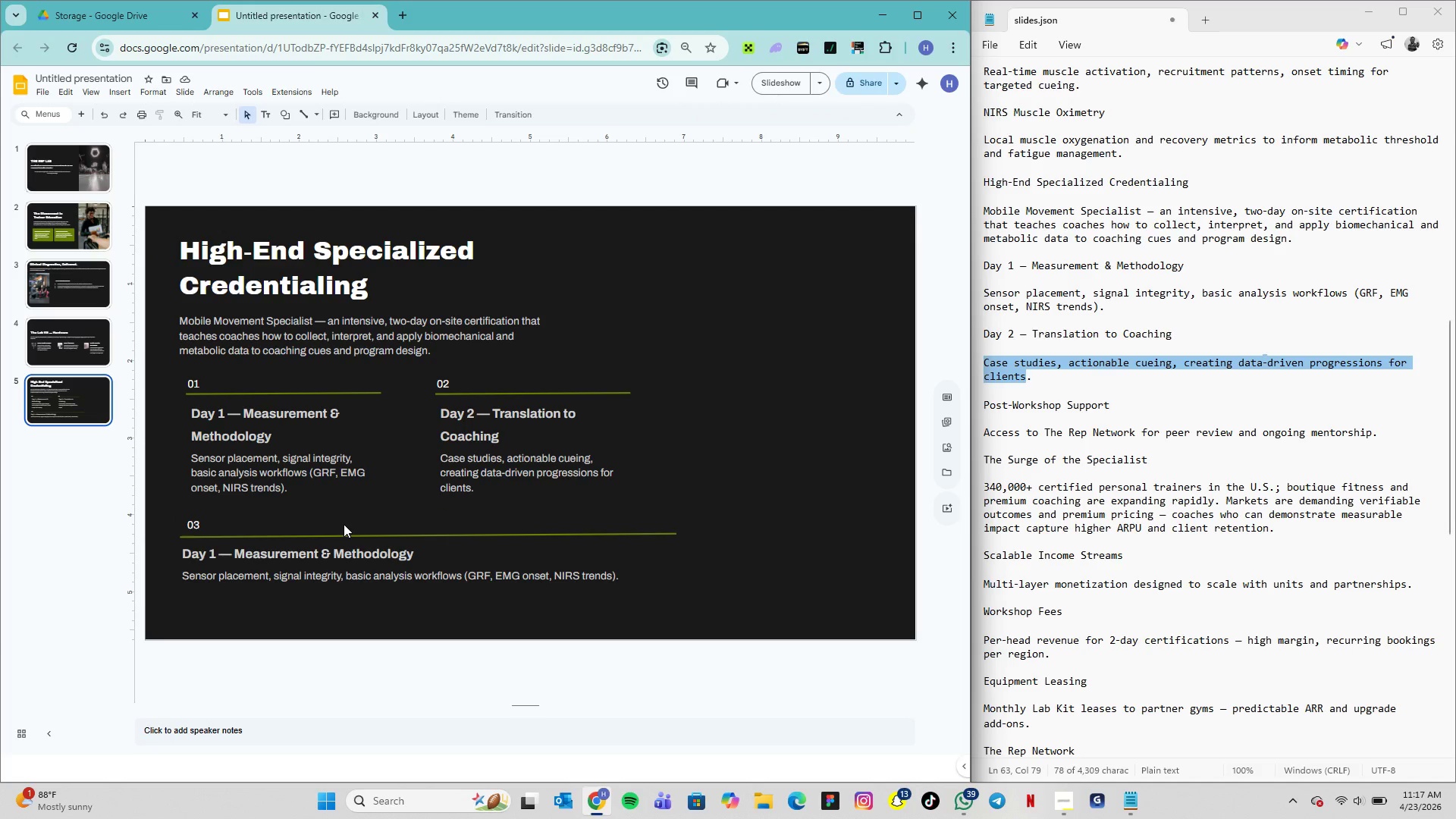 
left_click([352, 540])
 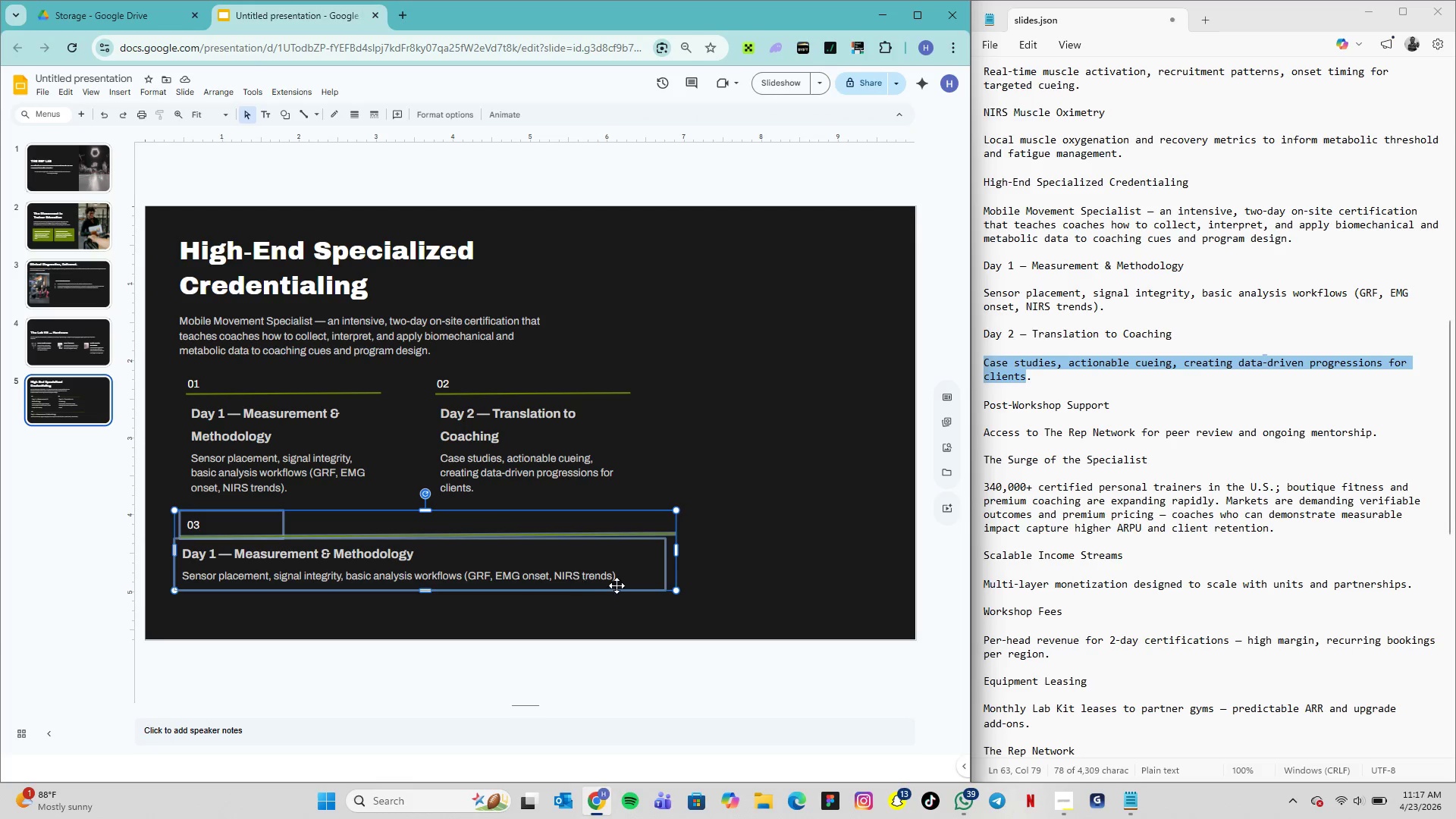 
wait(5.47)
 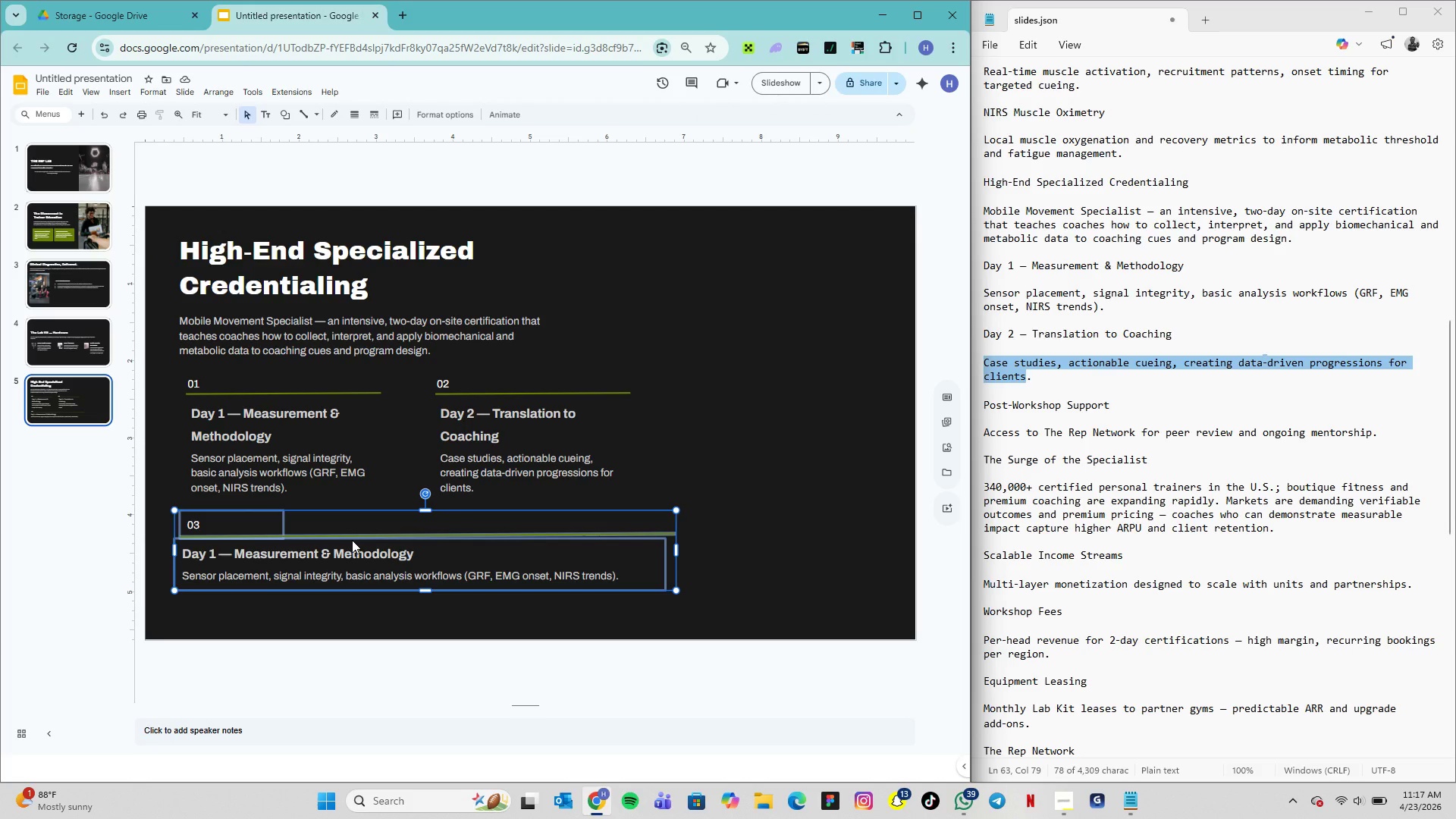 
left_click_drag(start_coordinate=[676, 555], to_coordinate=[664, 555])
 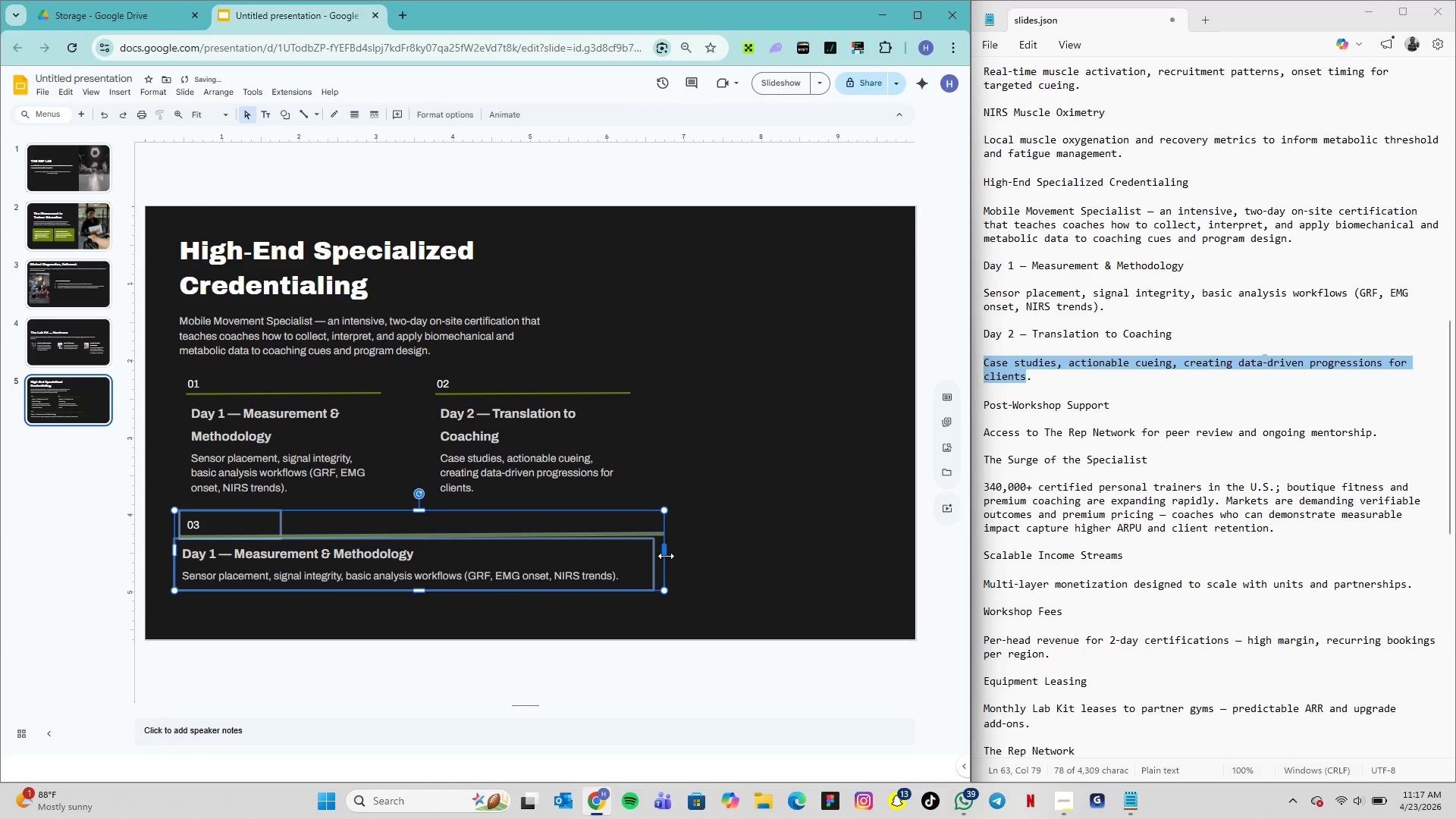 
key(Control+Z)
 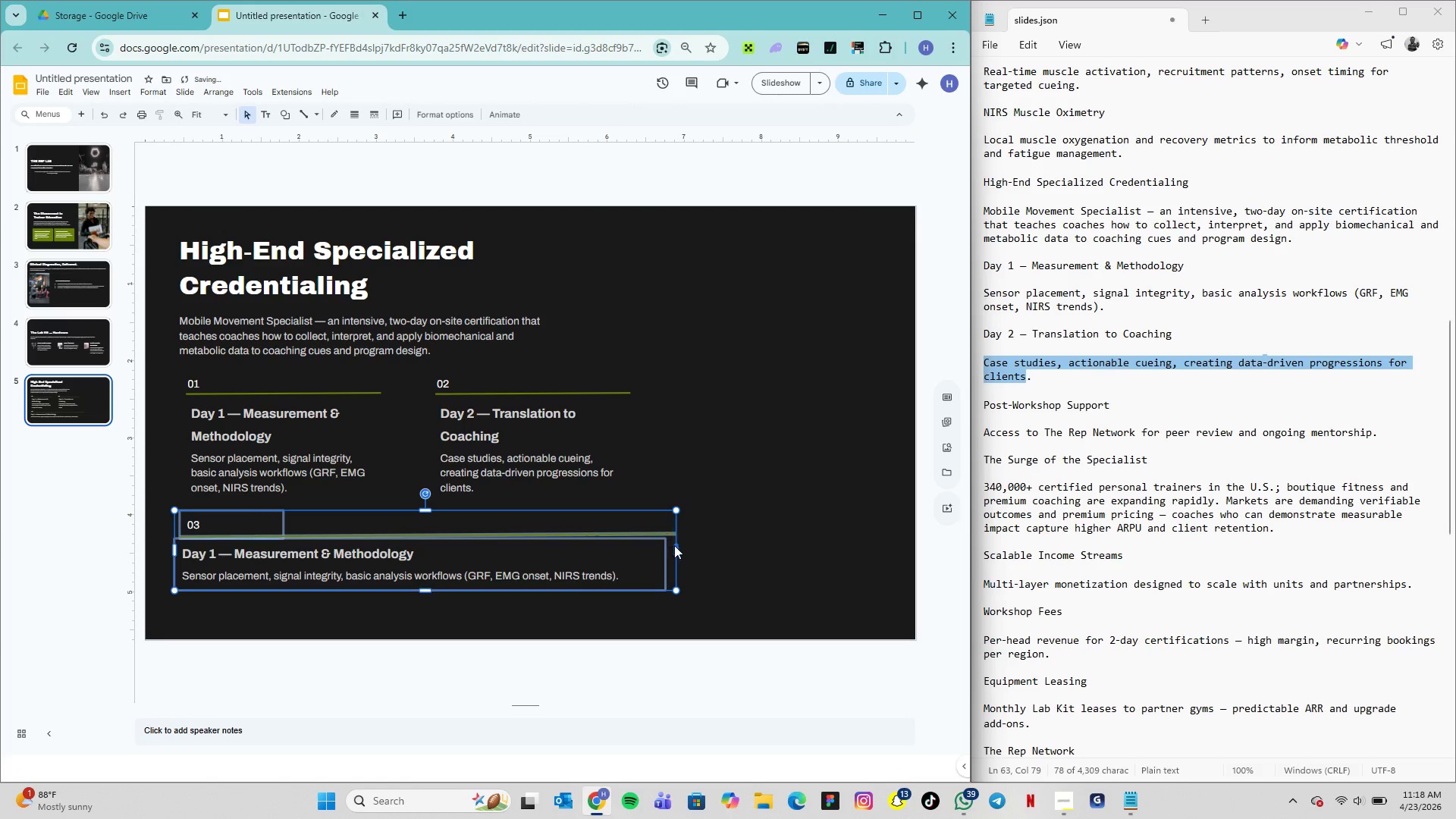 
left_click([678, 549])
 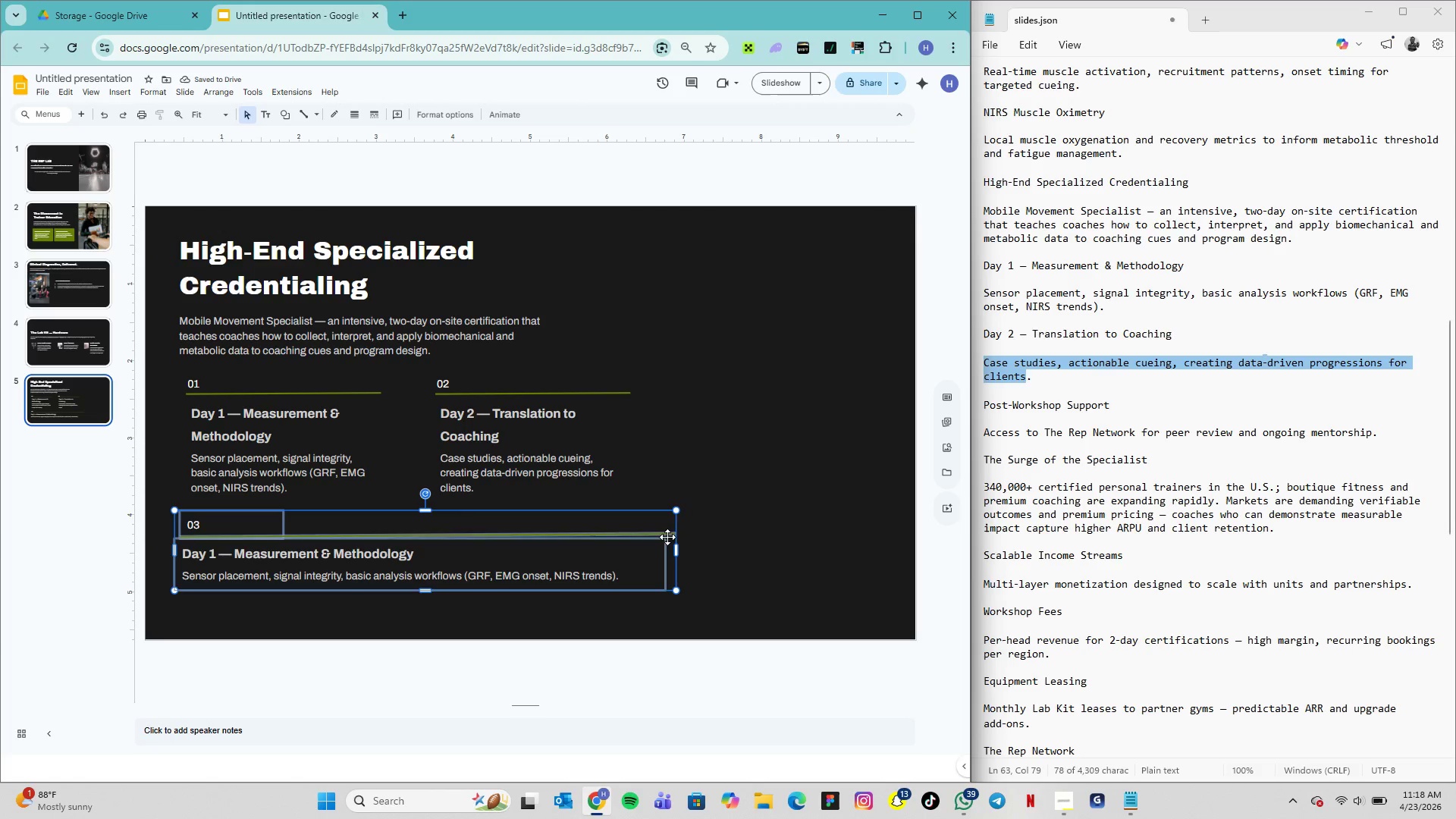 
left_click([666, 535])
 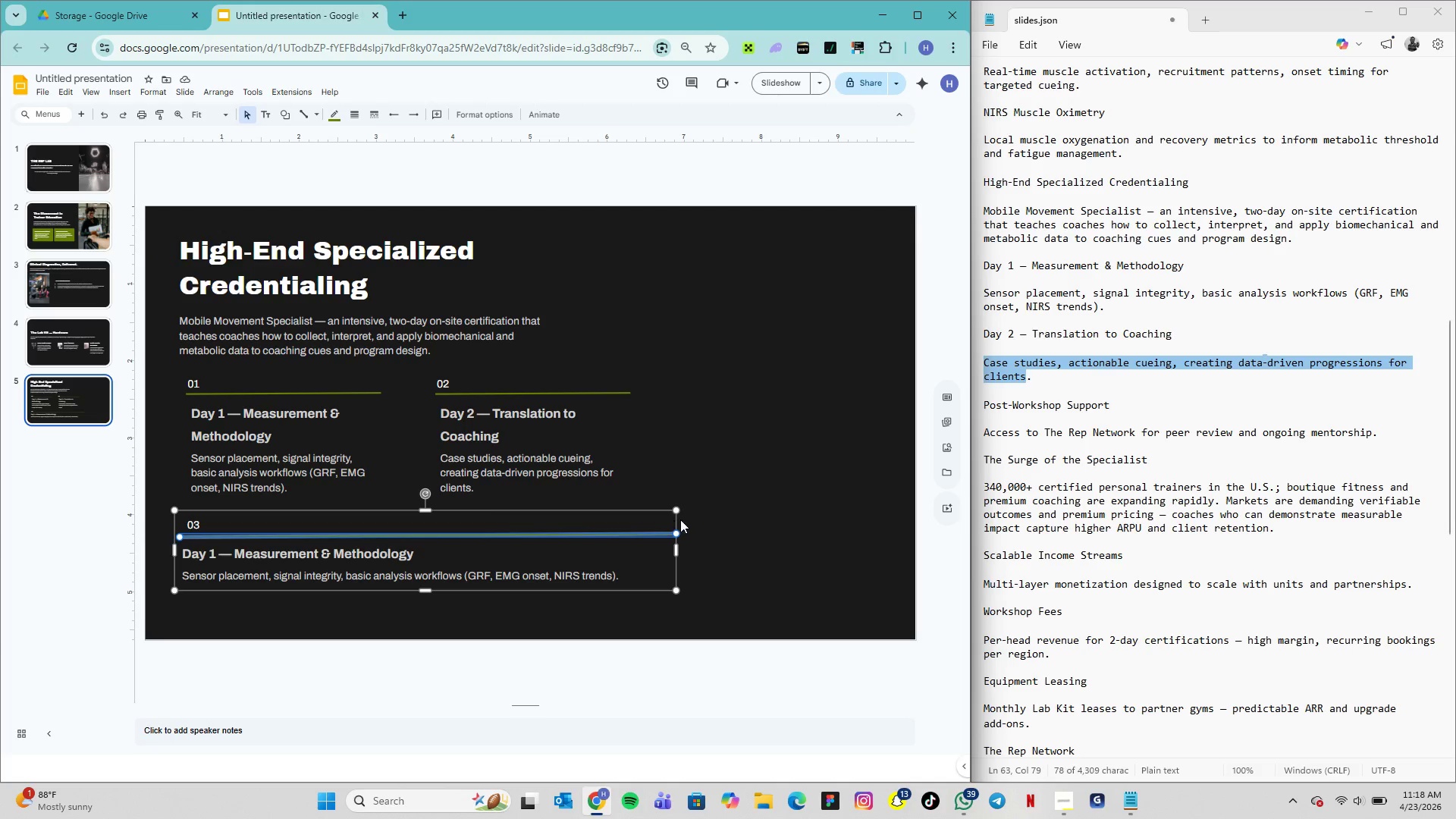 
wait(5.03)
 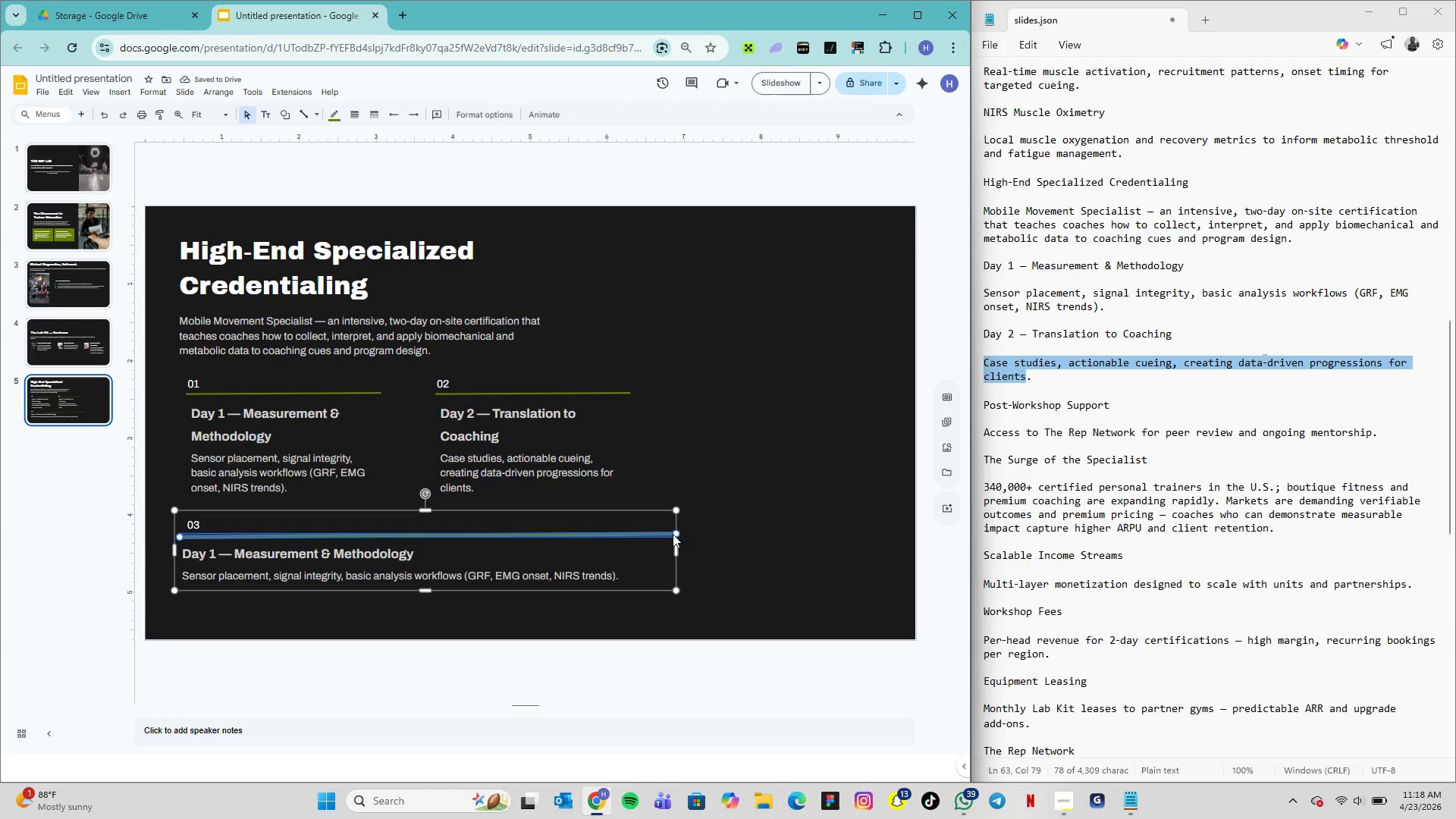 
left_click([667, 517])
 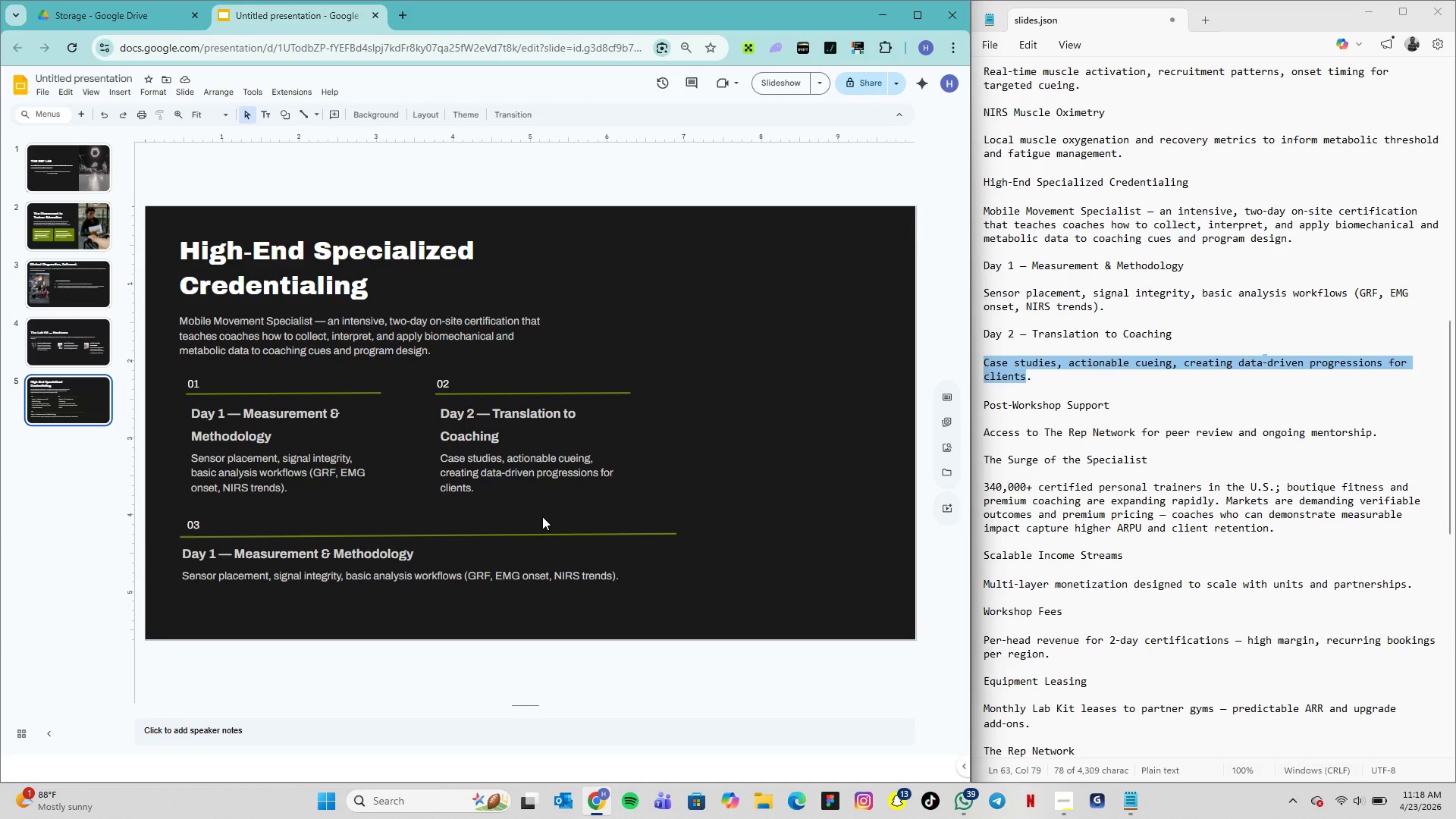 
left_click([542, 516])
 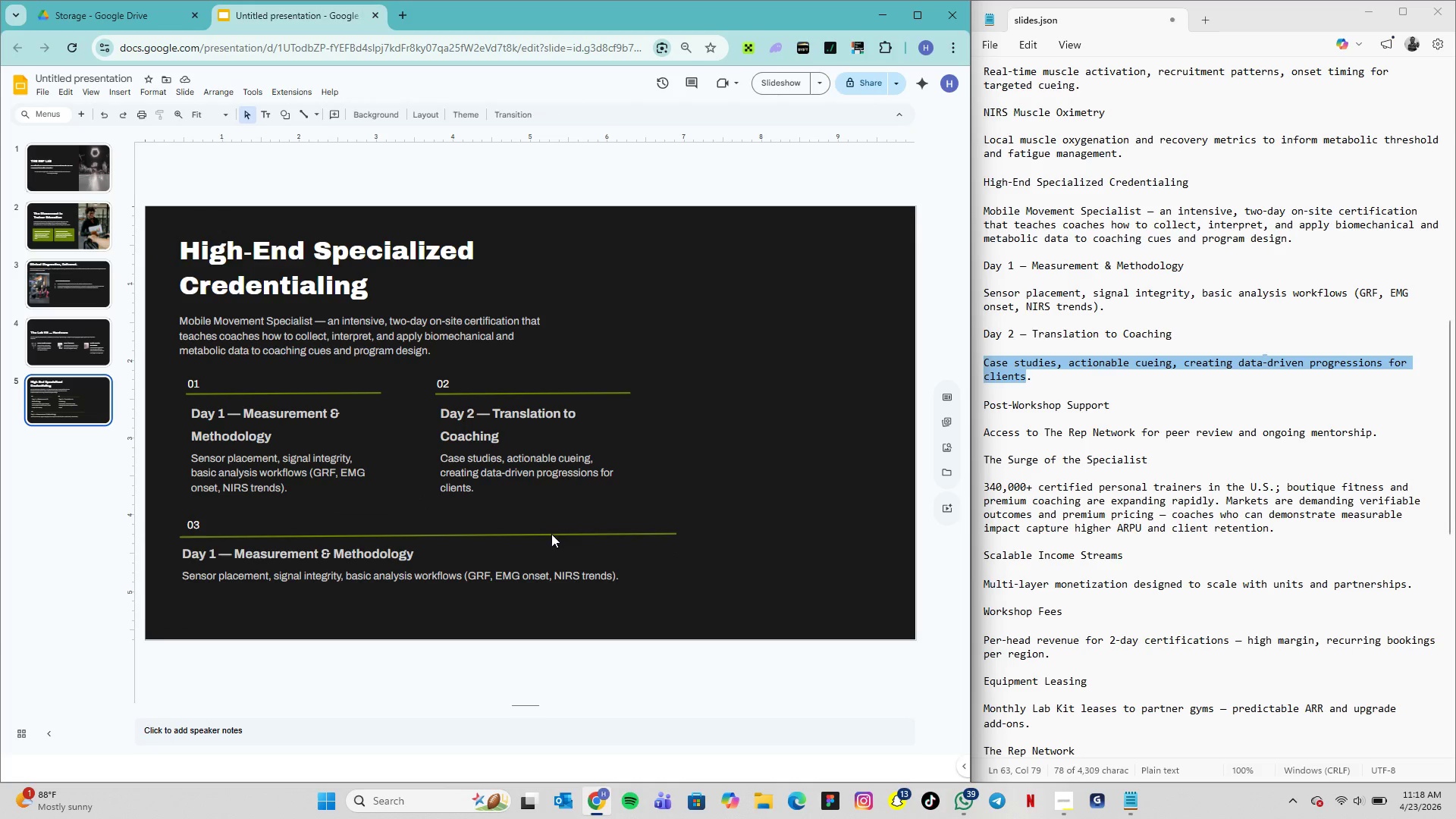 
left_click([551, 535])
 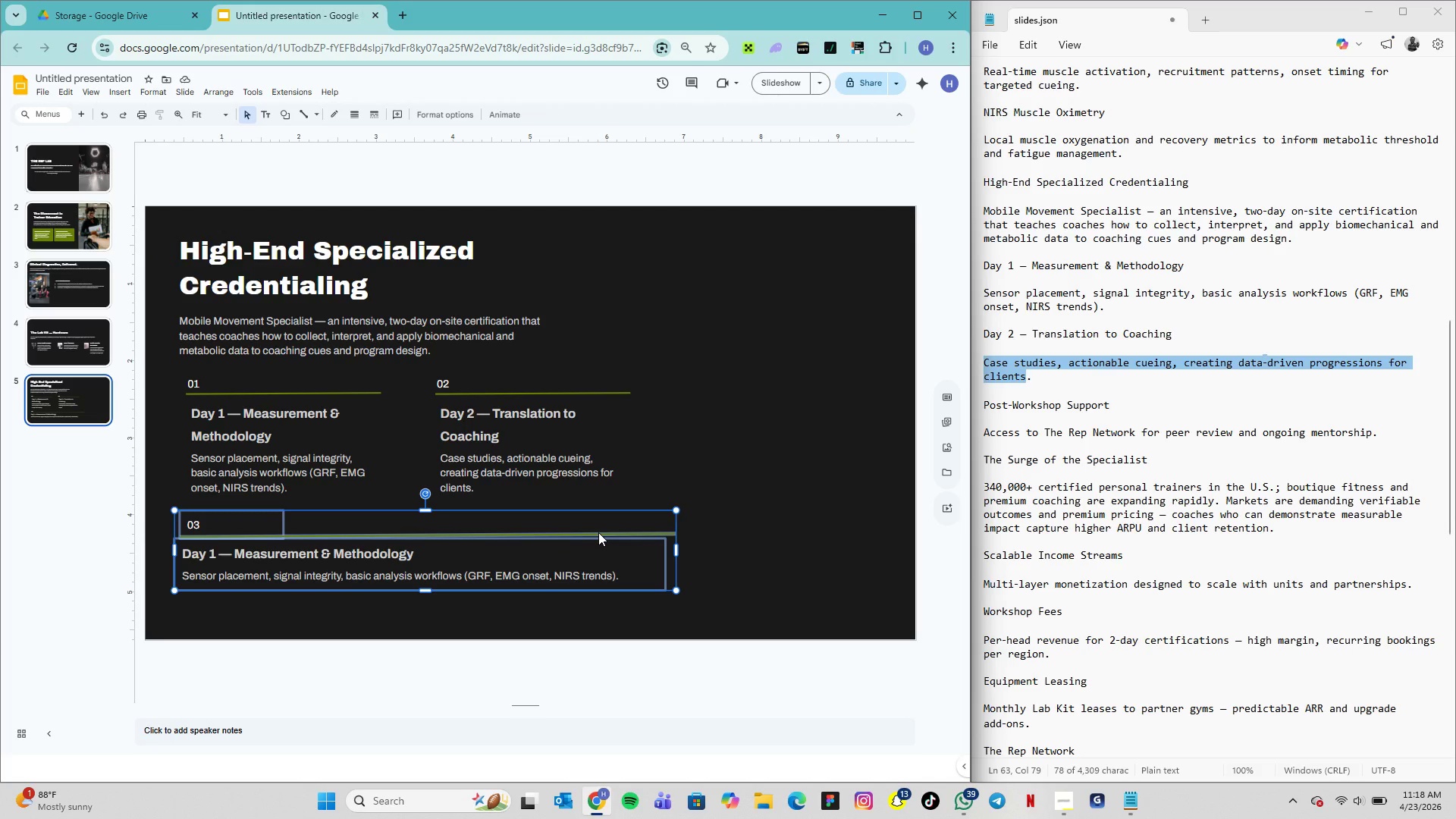 
left_click([598, 532])
 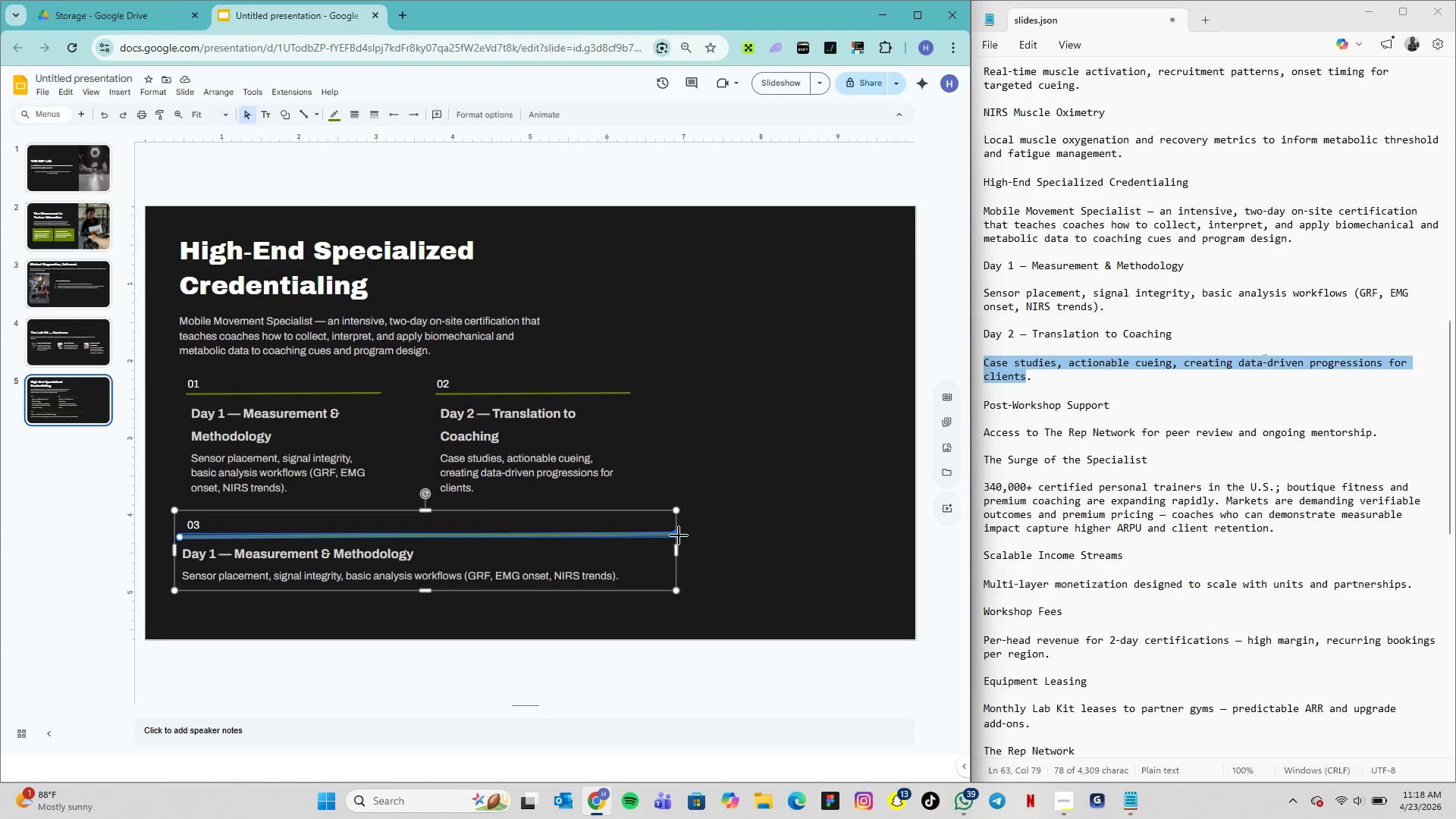 
wait(5.38)
 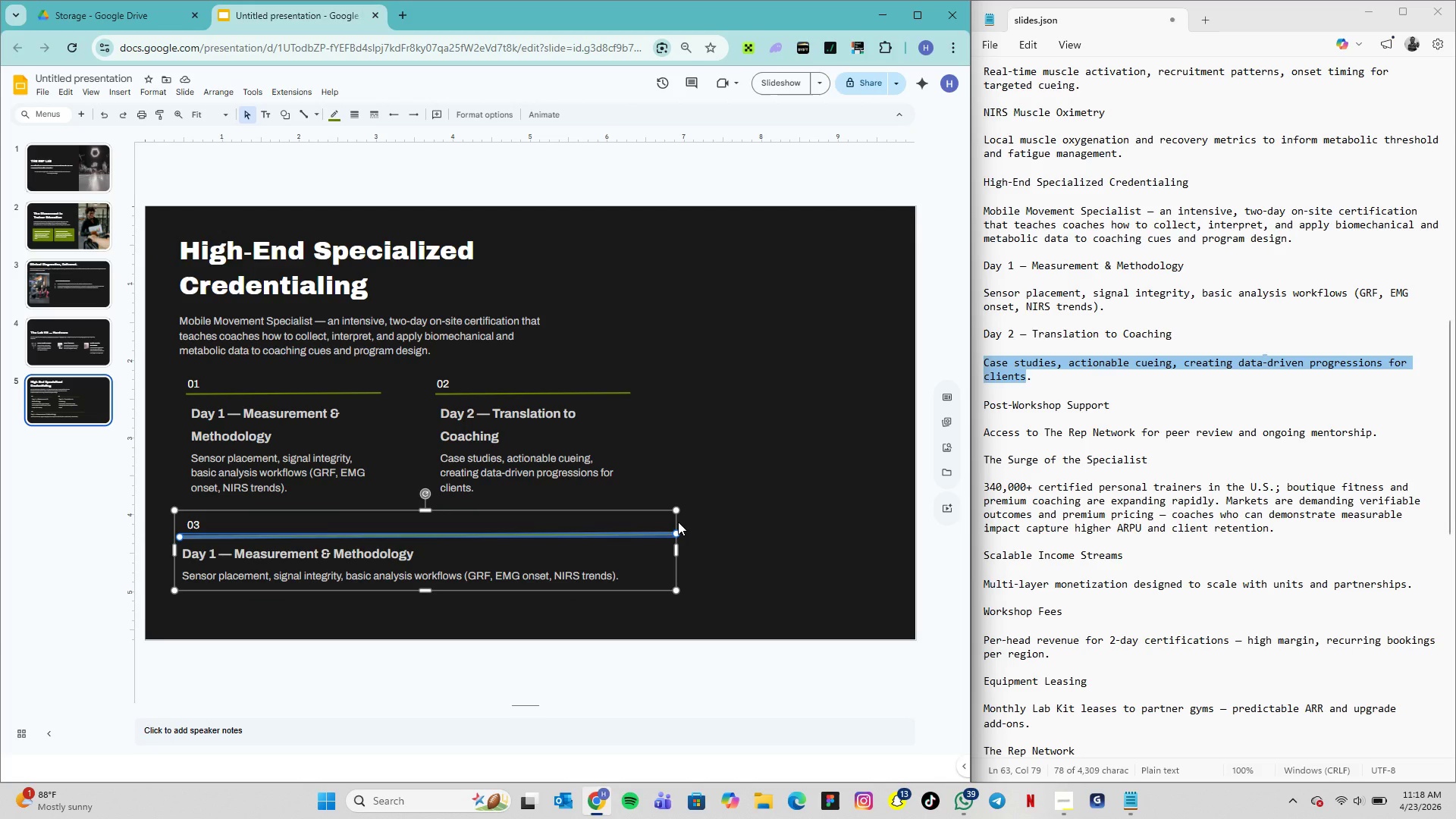 
left_click_drag(start_coordinate=[677, 535], to_coordinate=[672, 533])
 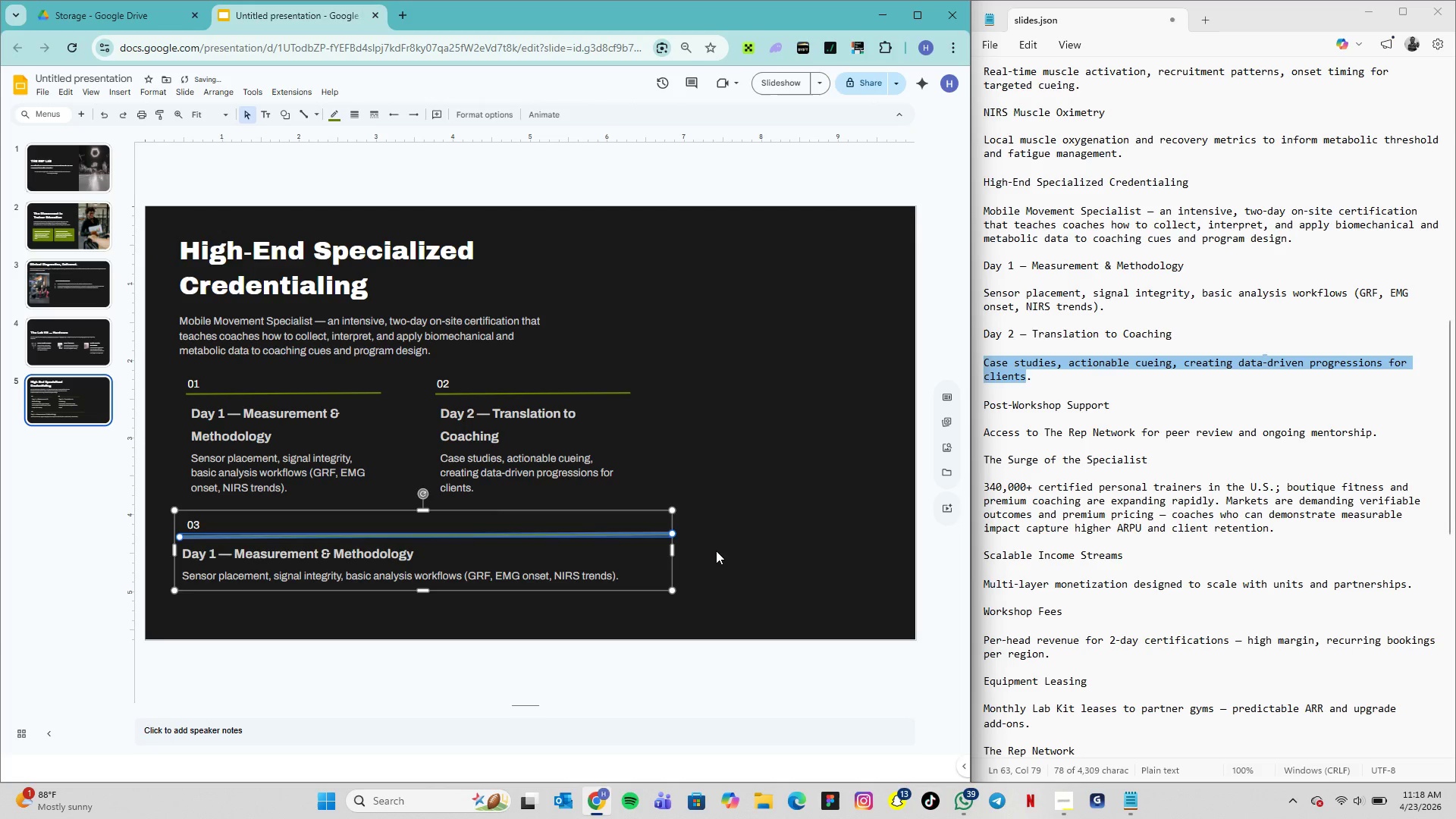 
left_click([716, 551])
 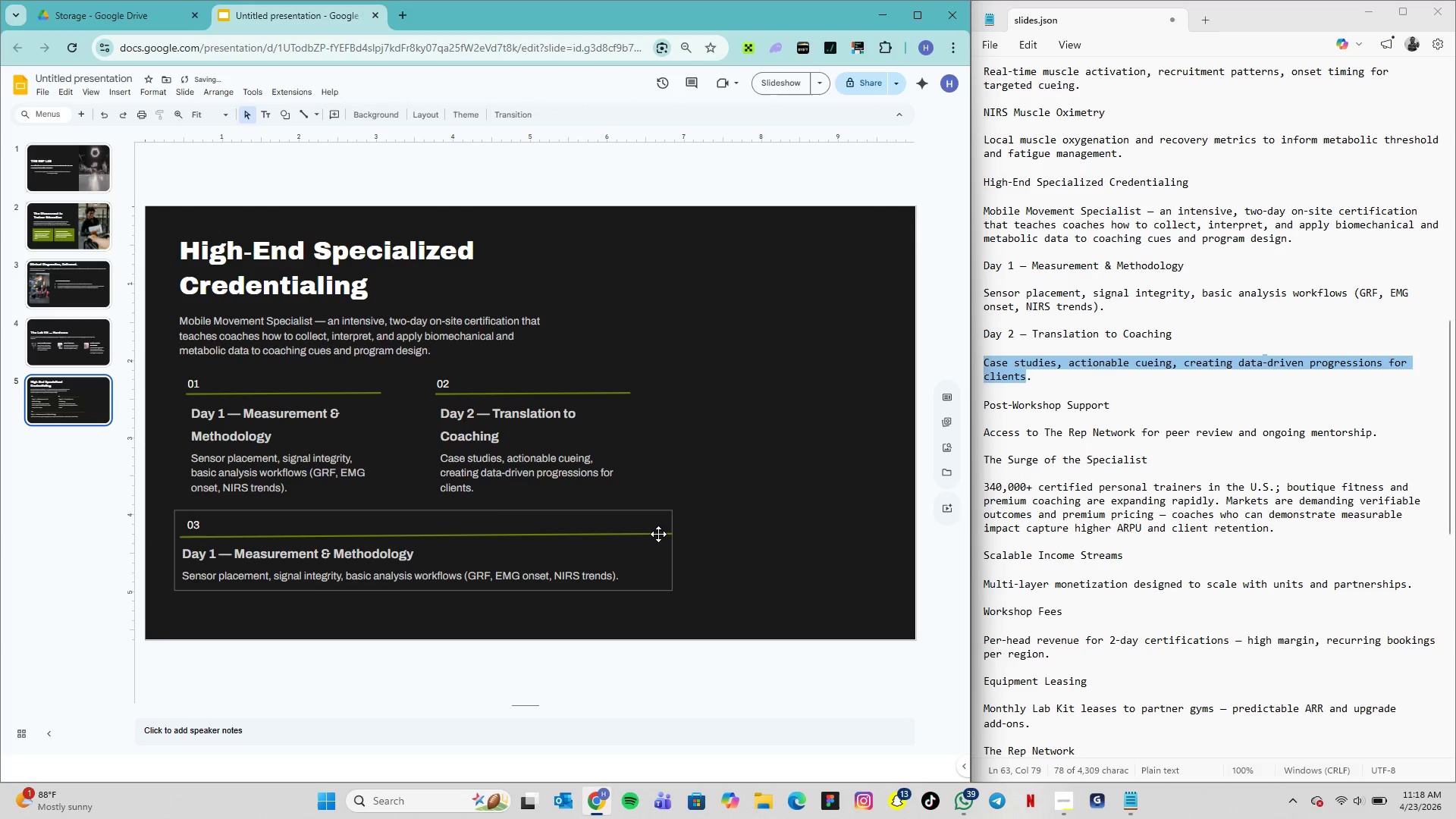 
left_click([657, 533])
 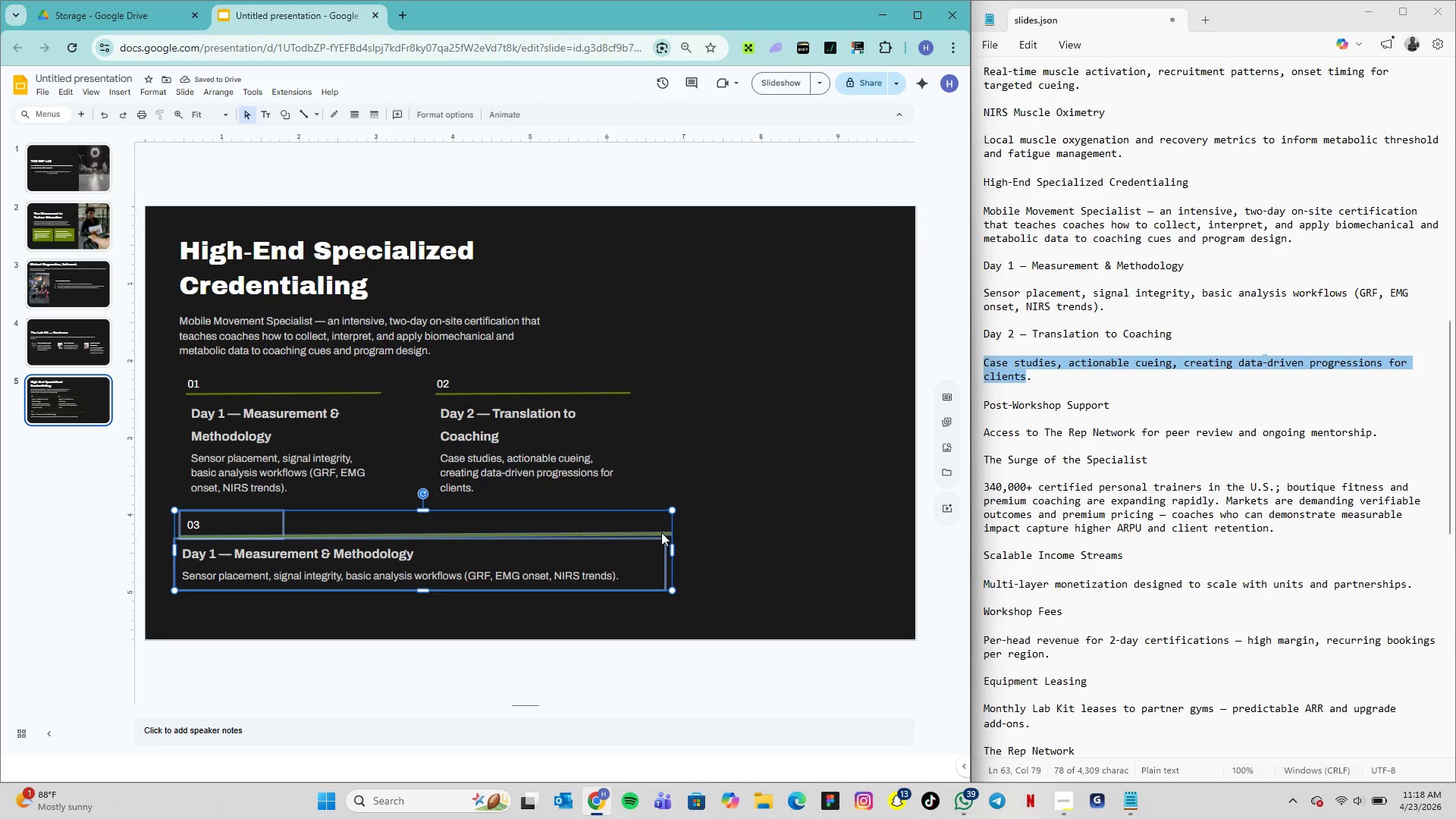 
left_click([661, 532])
 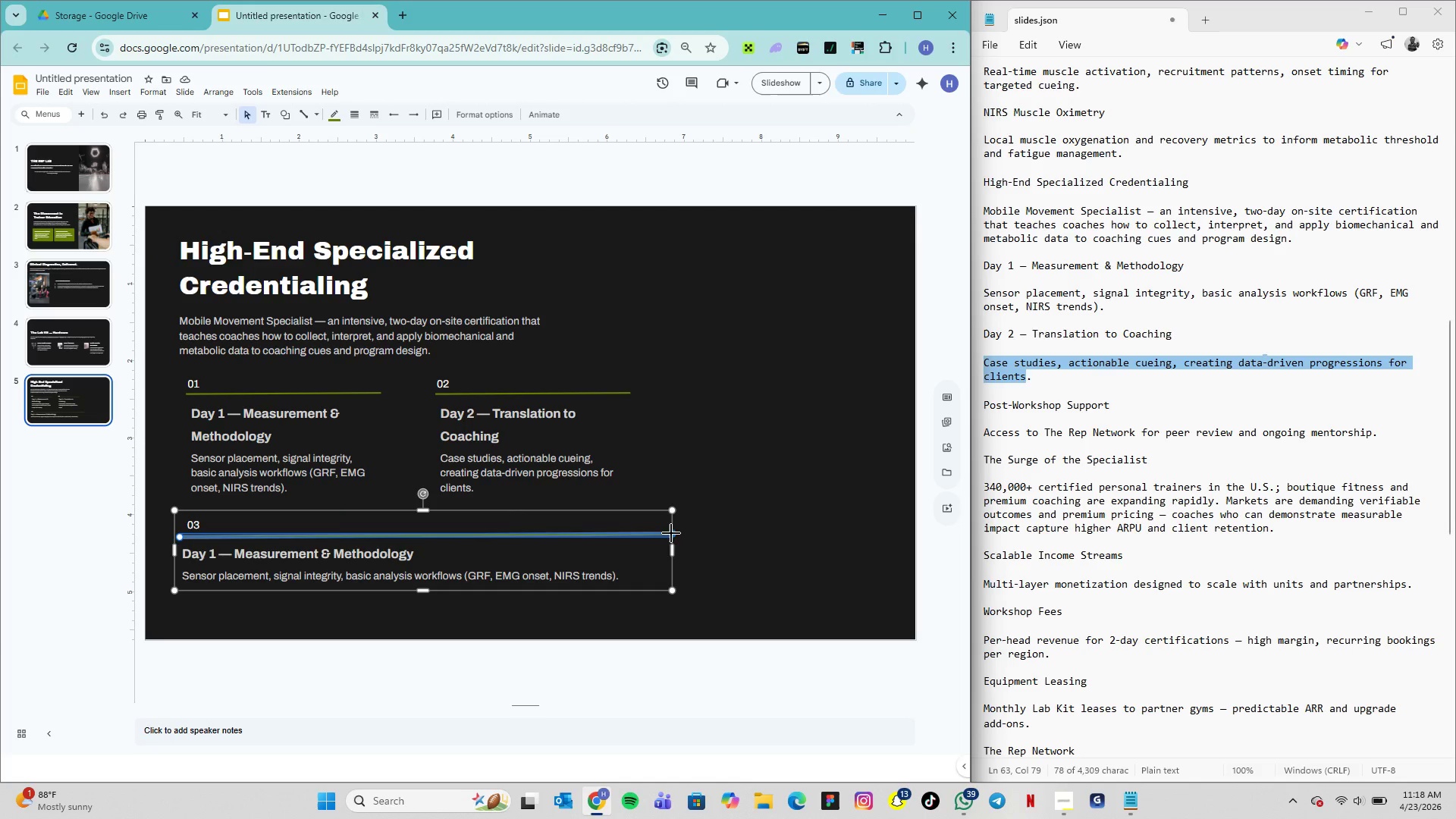 
left_click_drag(start_coordinate=[671, 534], to_coordinate=[641, 533])
 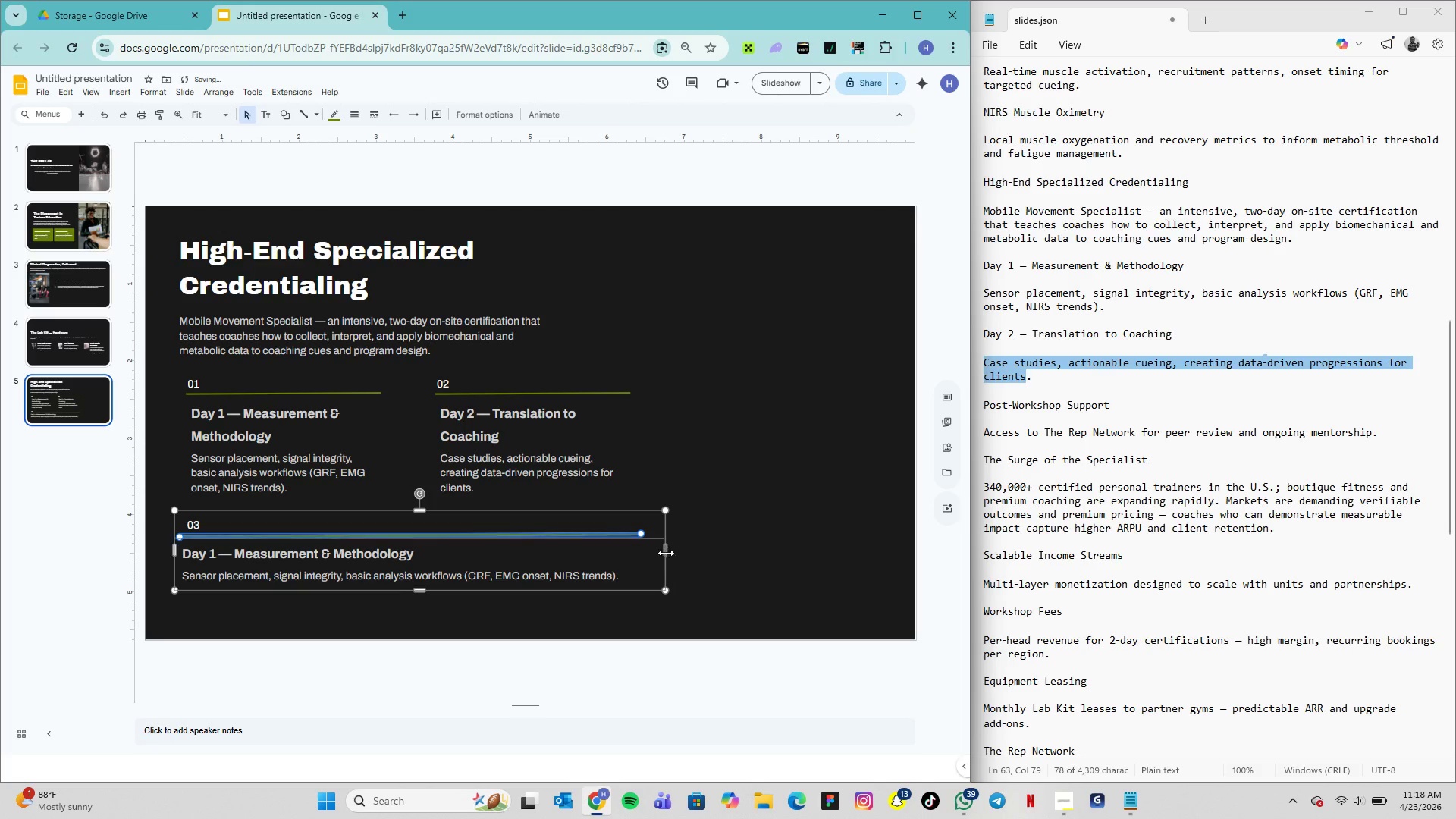 
left_click_drag(start_coordinate=[665, 549], to_coordinate=[651, 548])
 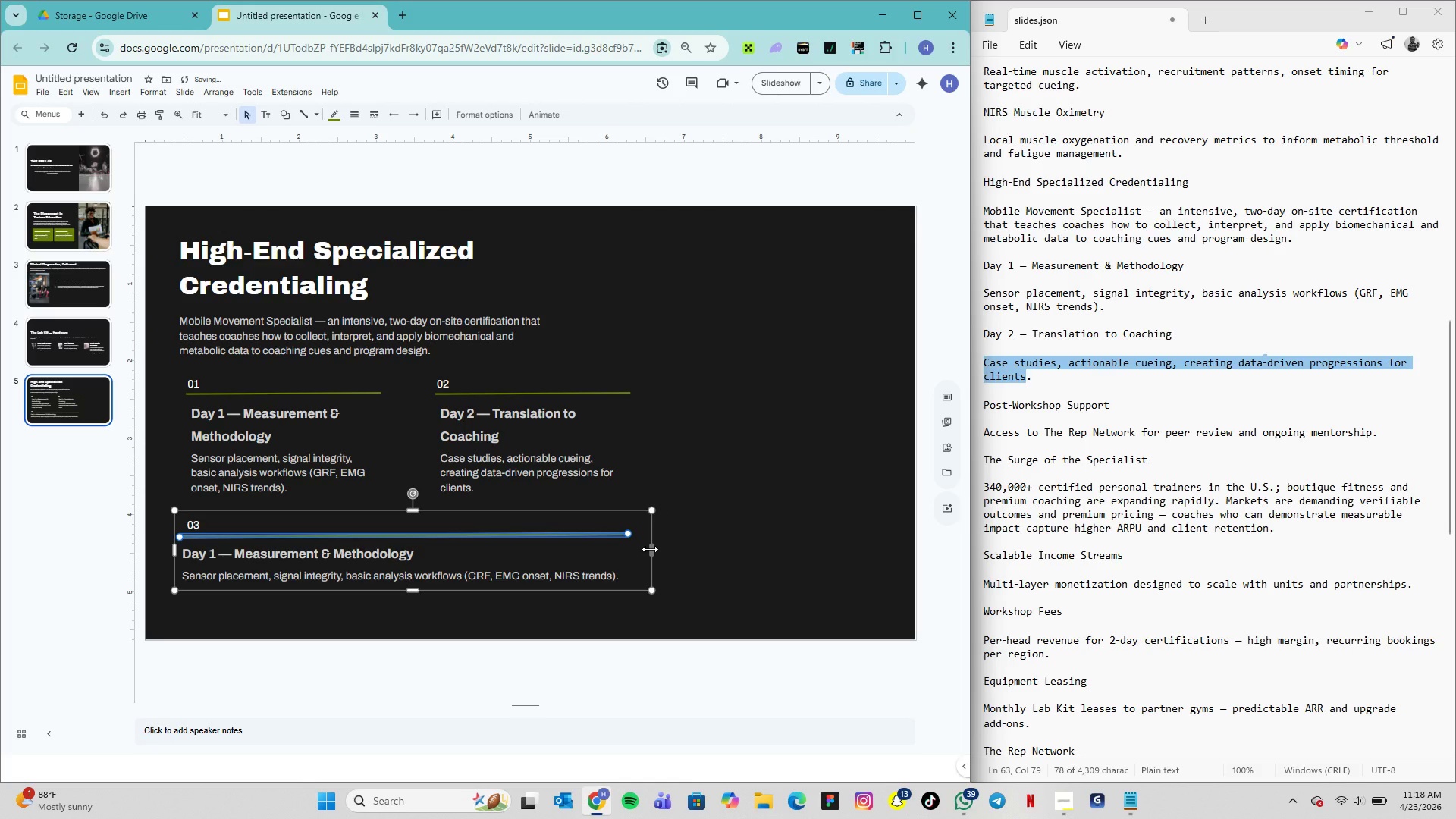 
left_click_drag(start_coordinate=[650, 549], to_coordinate=[646, 549])
 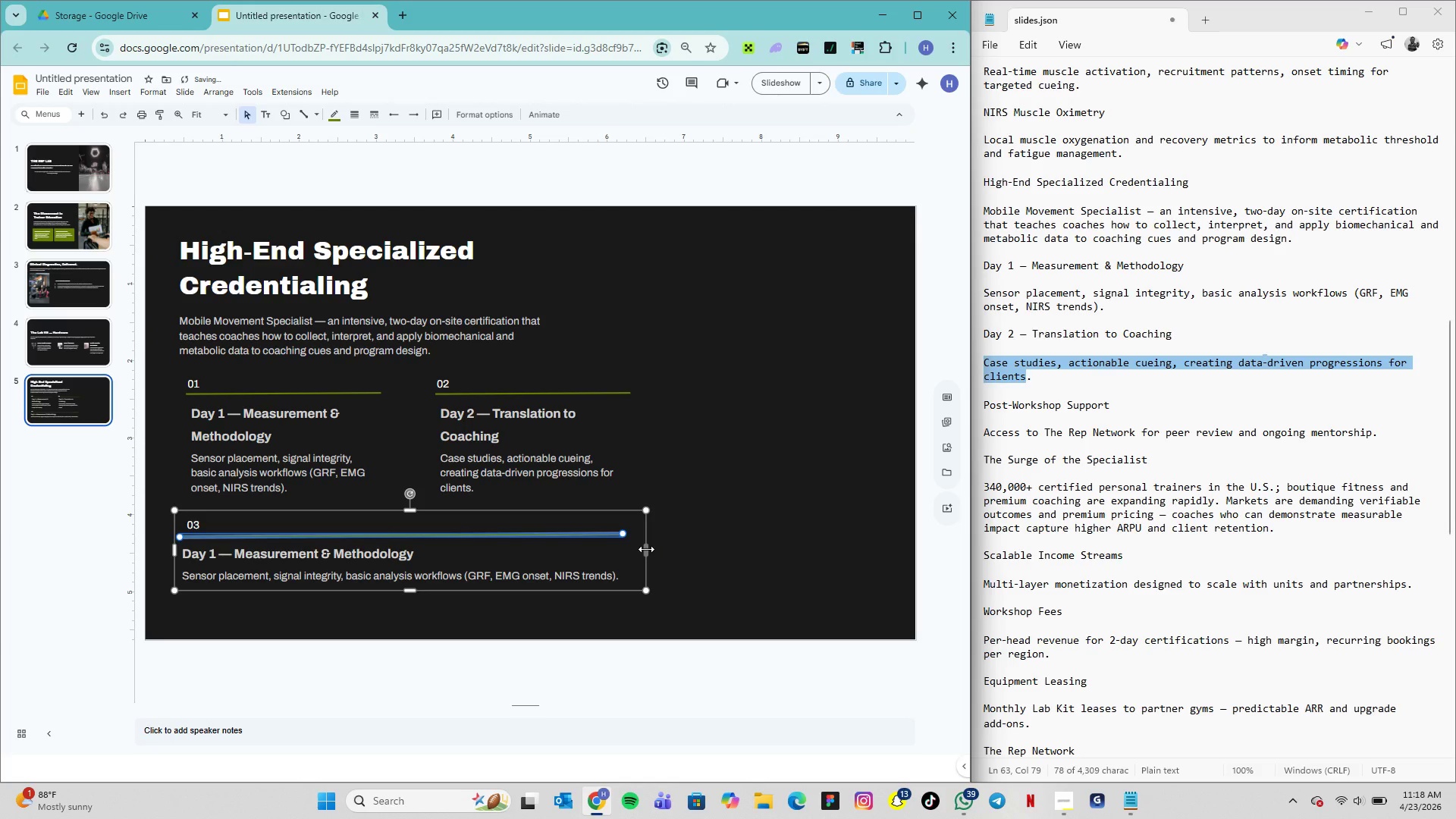 
left_click([646, 549])
 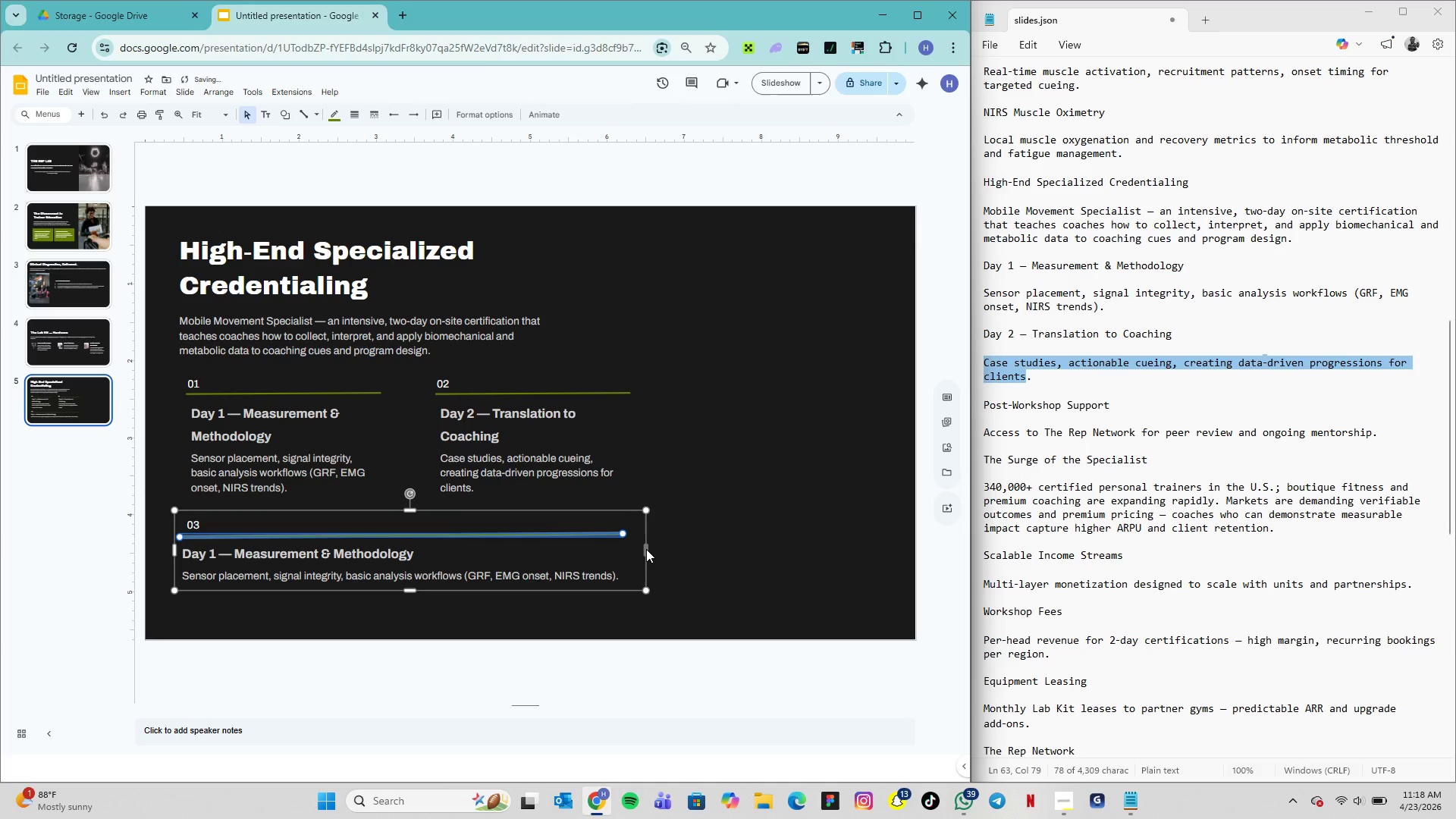 
left_click([646, 549])
 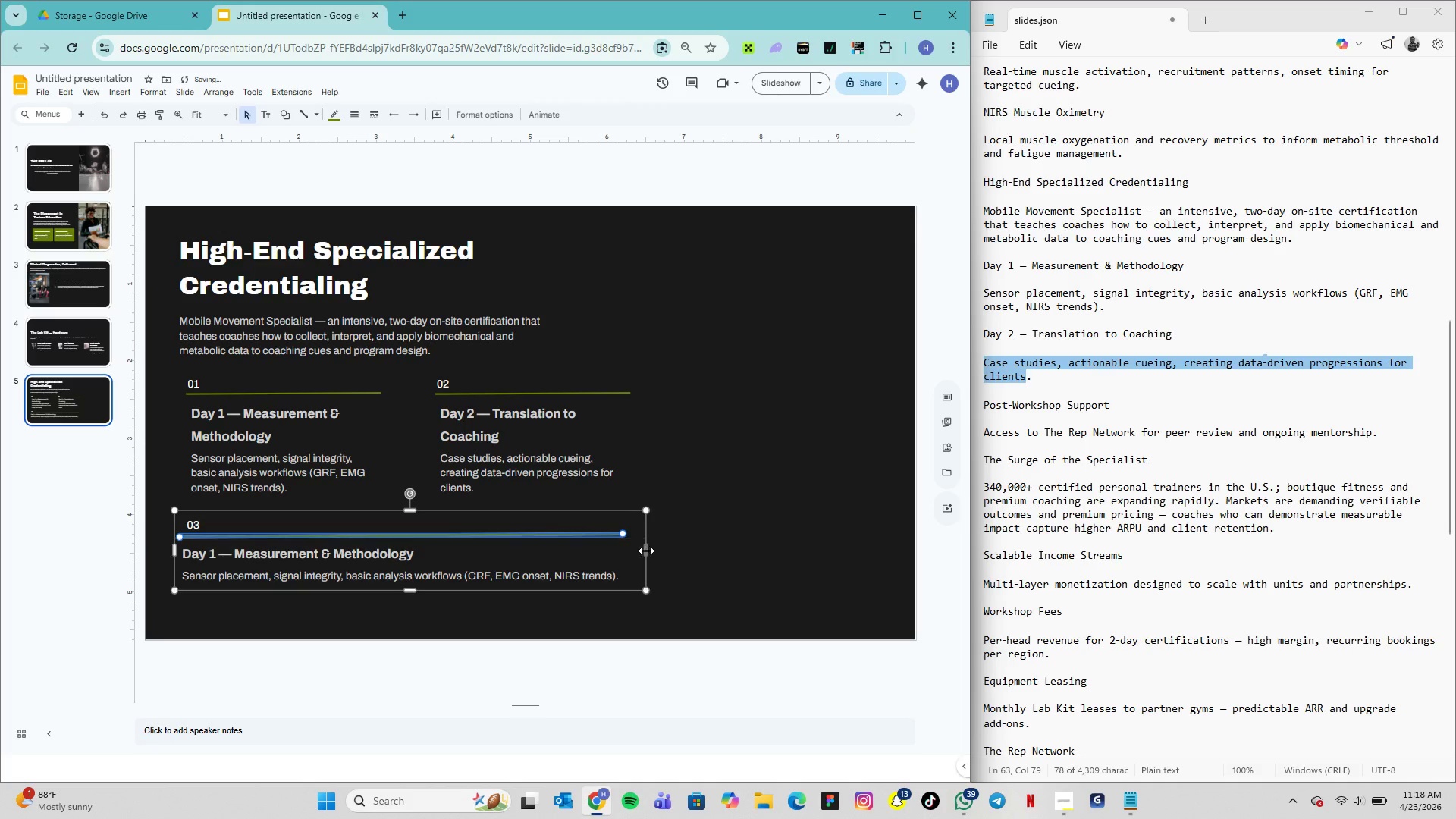 
left_click_drag(start_coordinate=[645, 551], to_coordinate=[632, 548])
 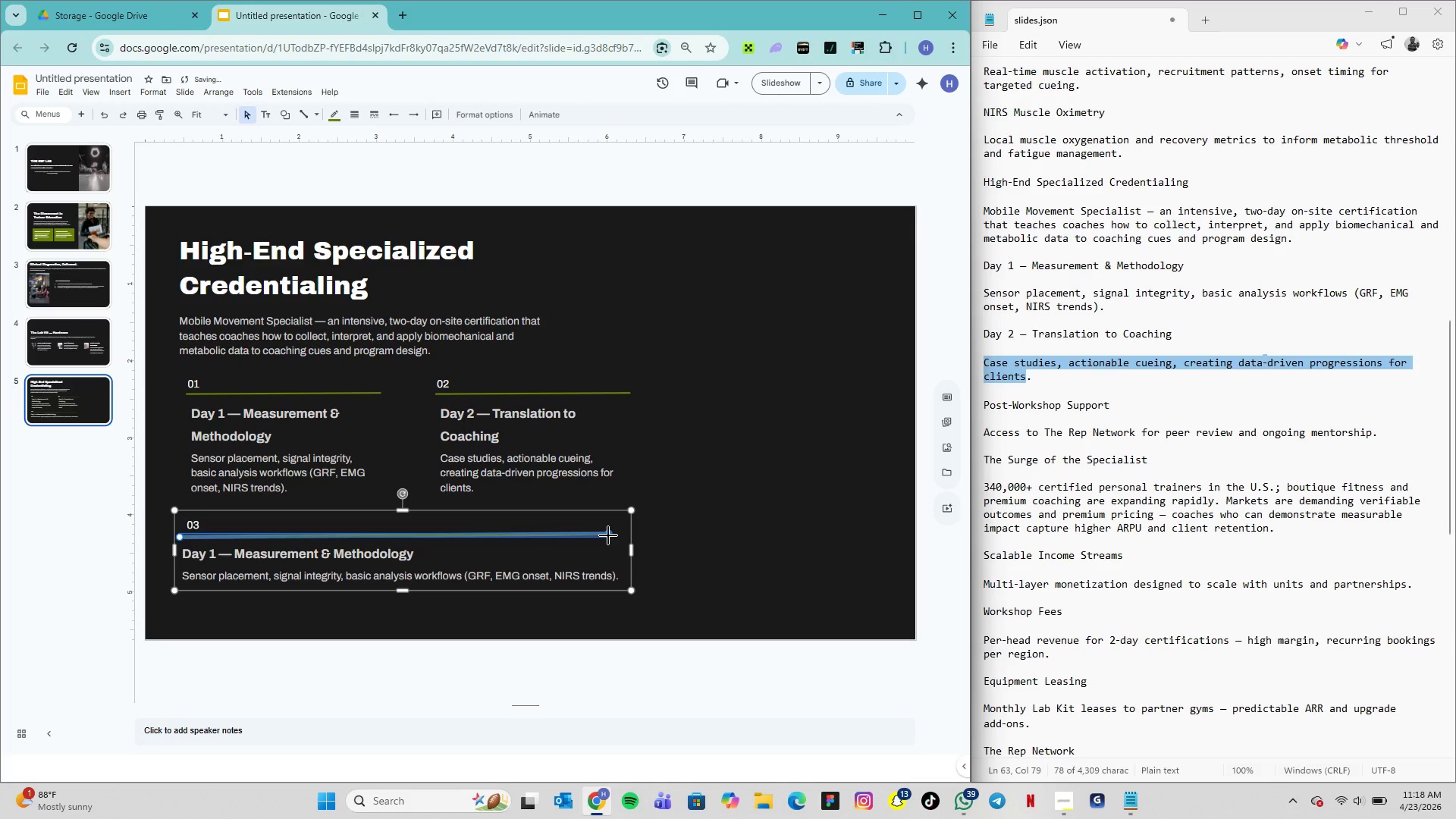 
left_click_drag(start_coordinate=[609, 535], to_coordinate=[629, 535])
 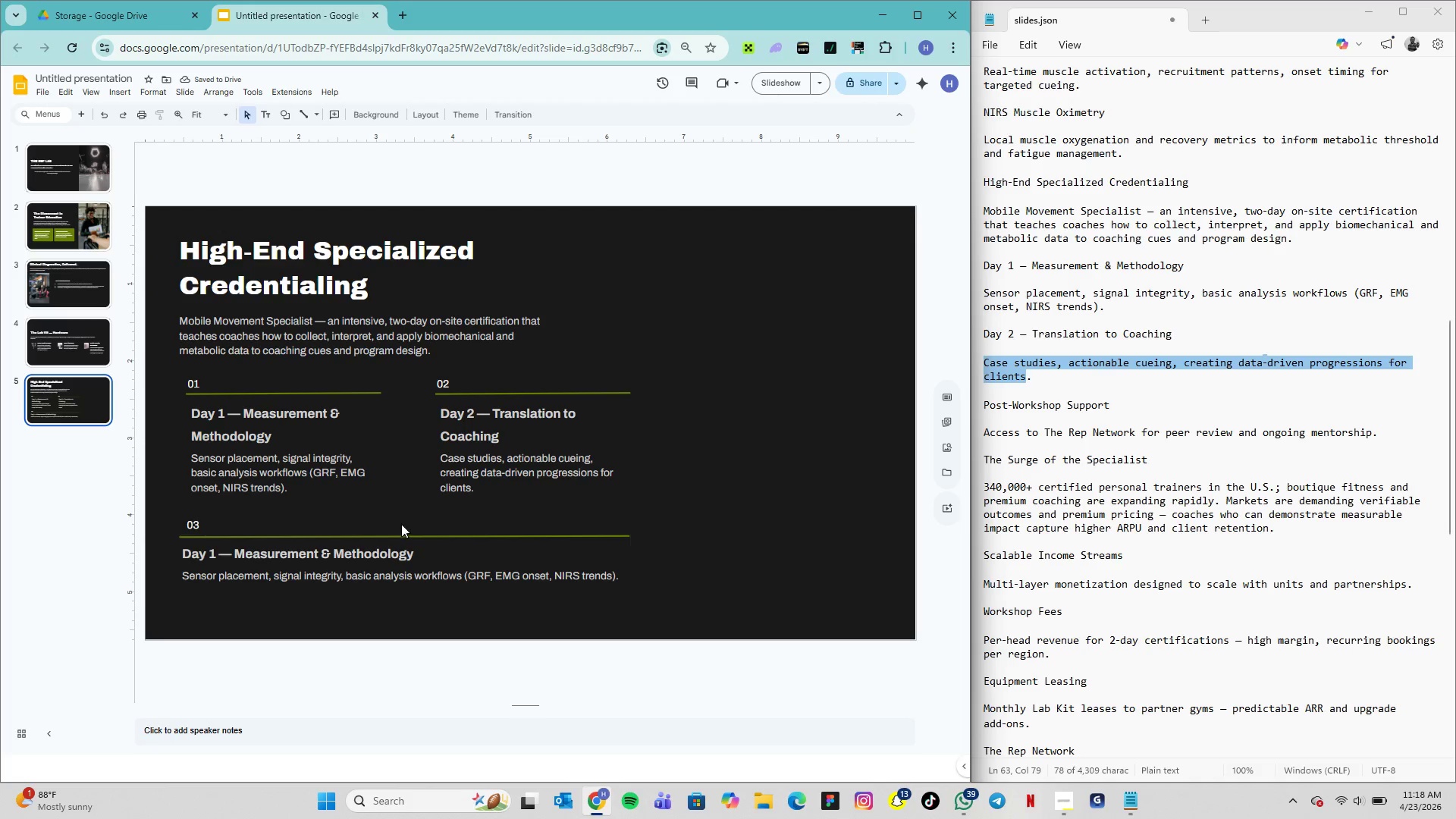 
left_click([419, 537])
 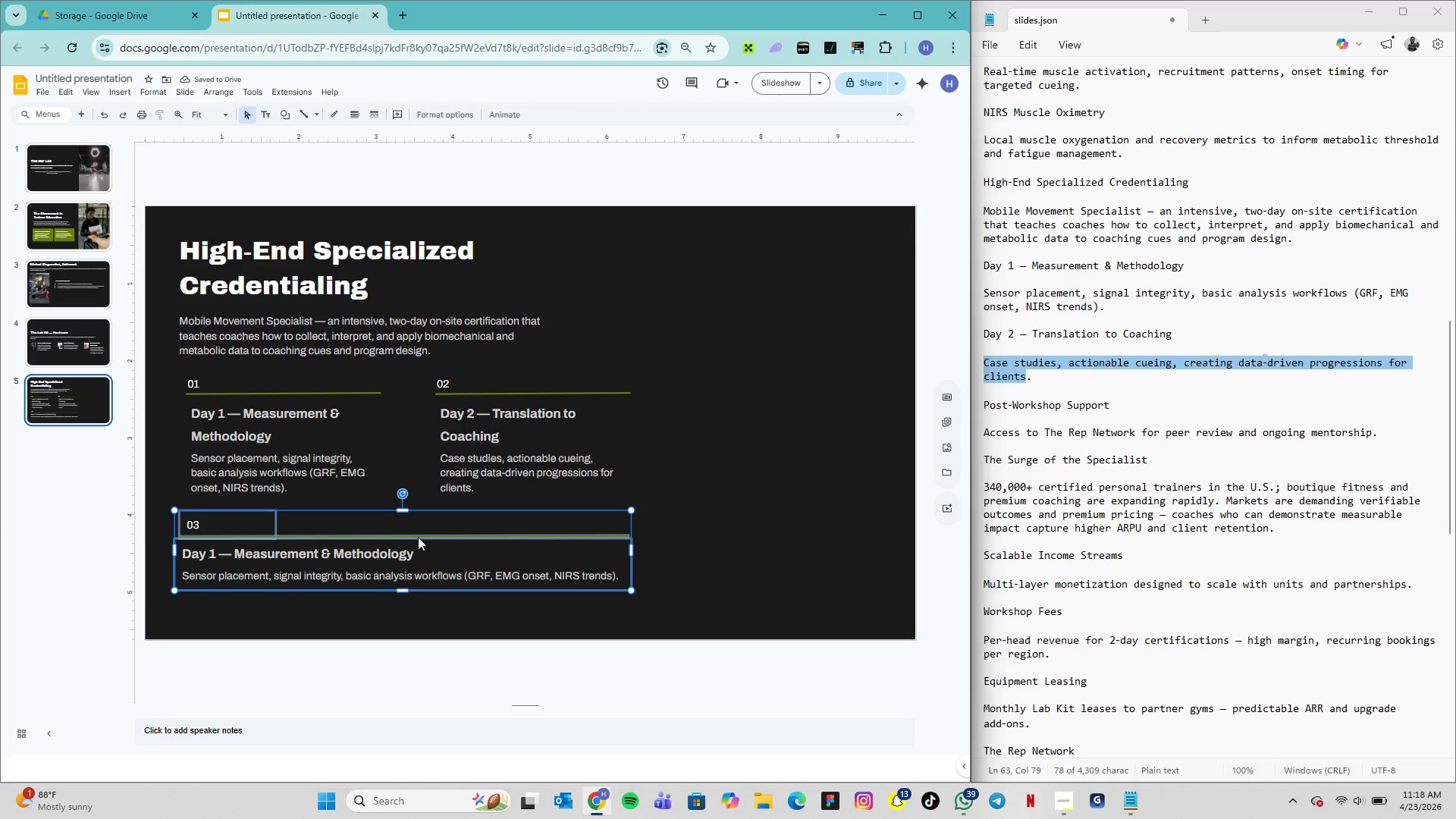 
hold_key(key=ShiftLeft, duration=2.05)
 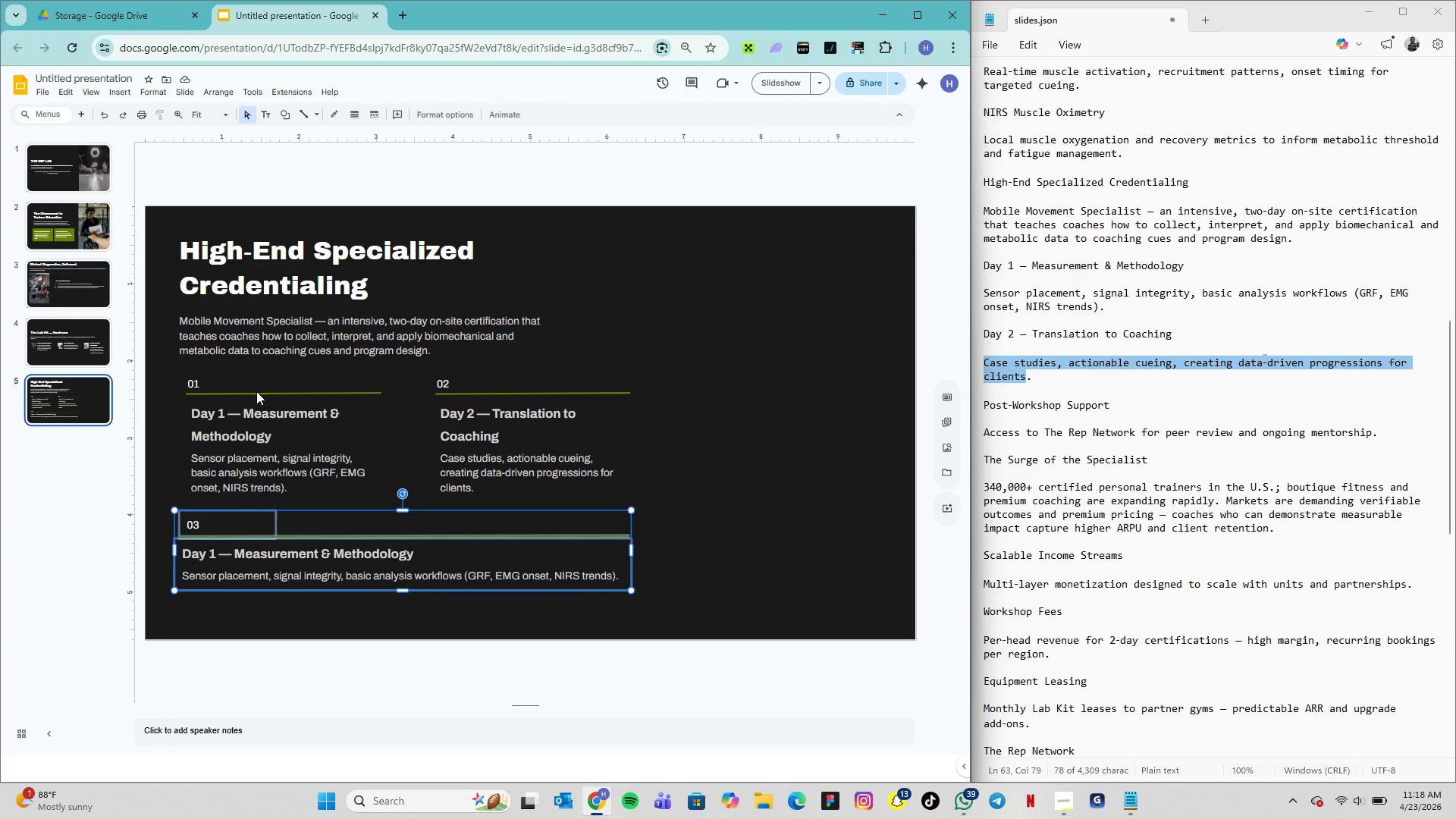 
left_click([263, 402])
 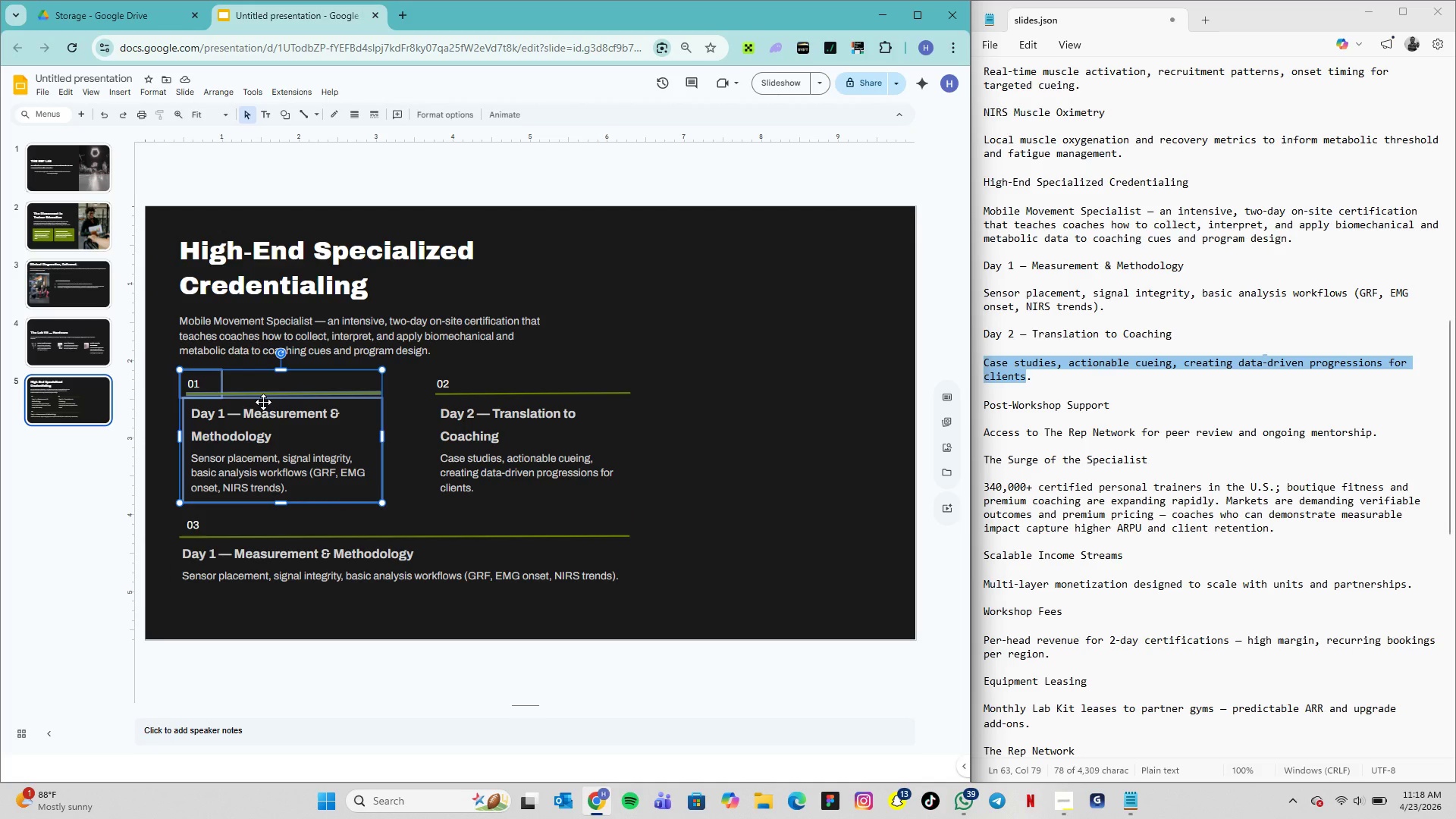 
hold_key(key=ShiftLeft, duration=2.64)
left_click([444, 381])
 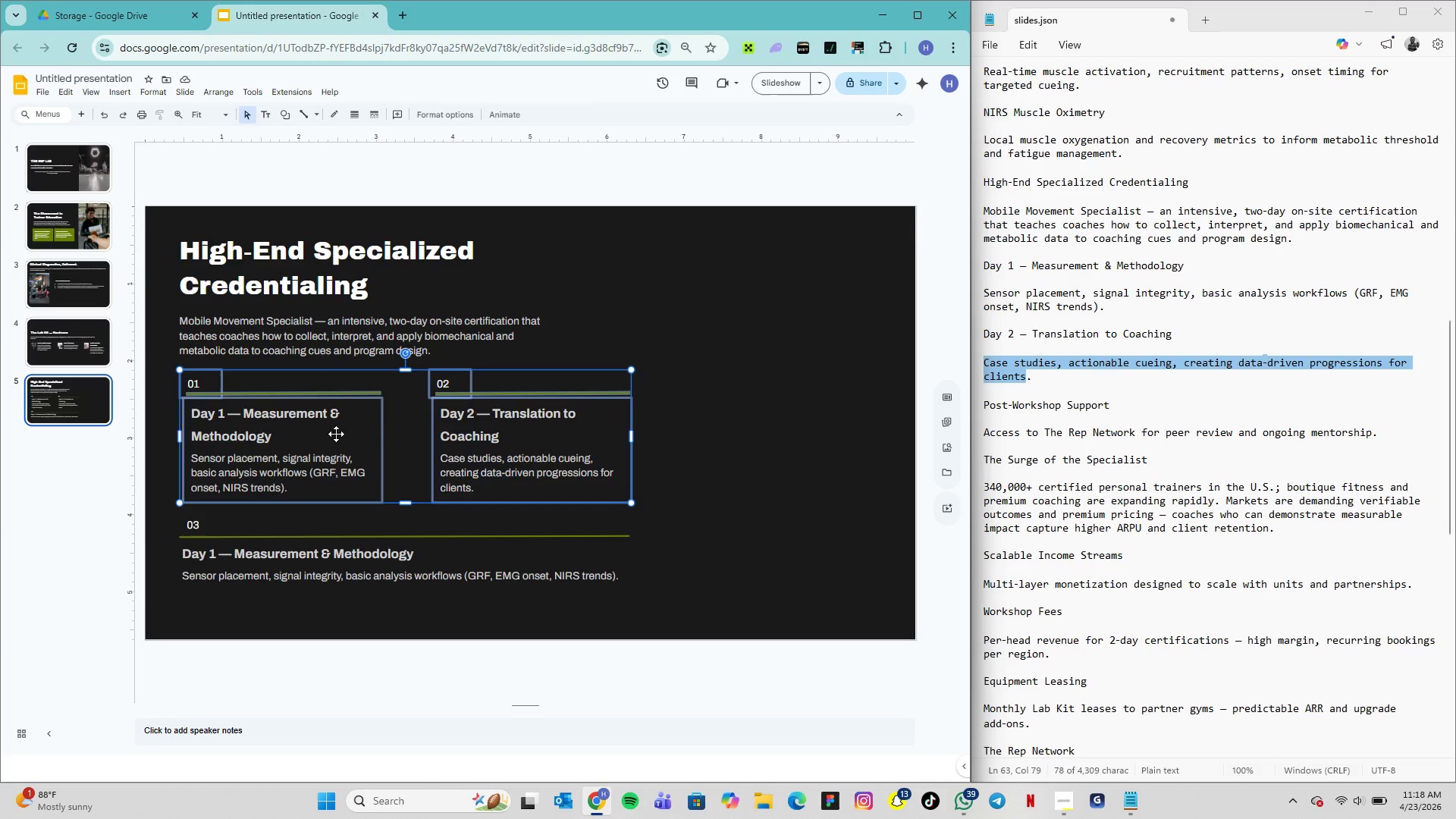 
hold_key(key=ShiftLeft, duration=1.47)
 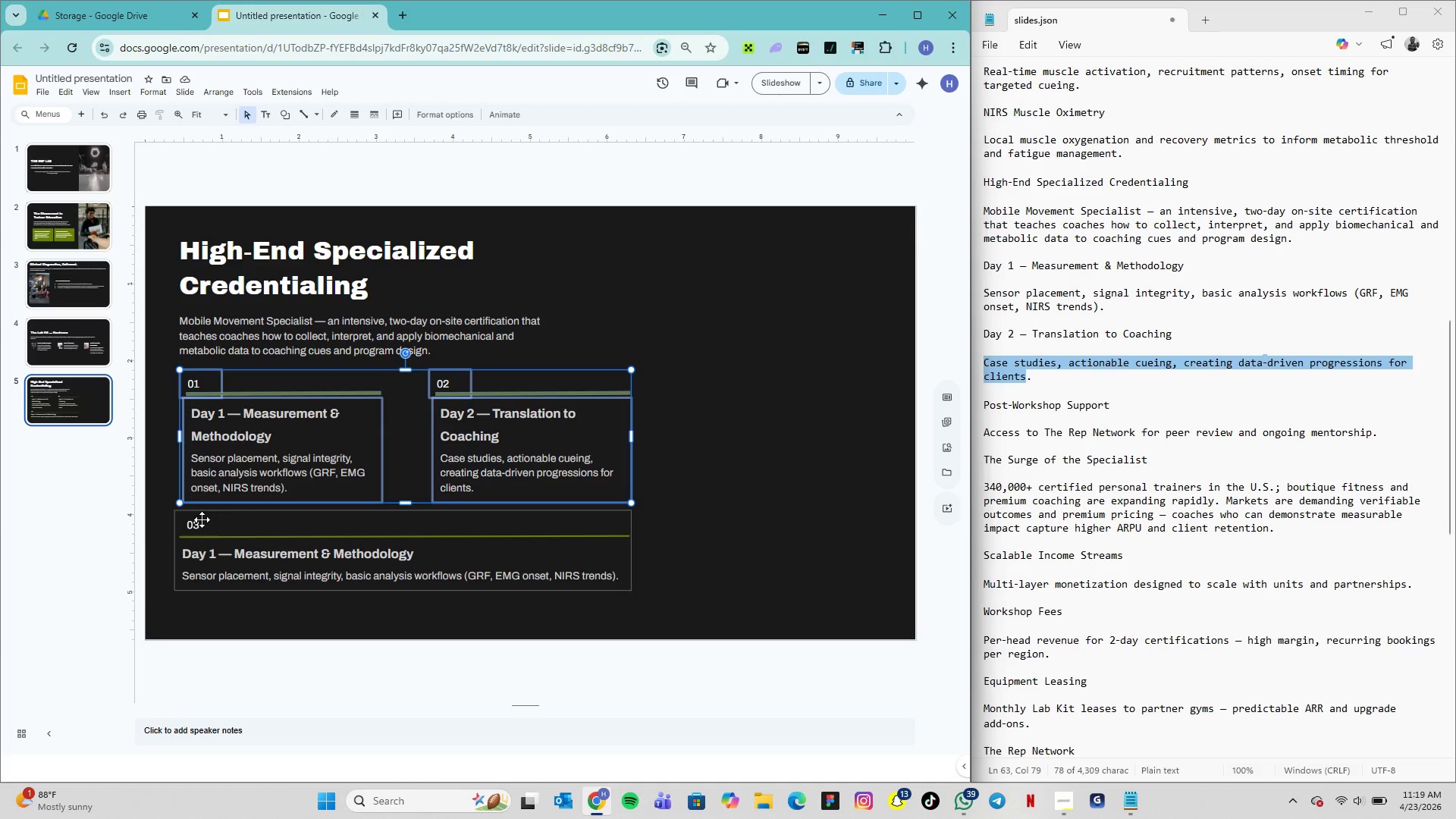 
left_click([202, 519])
 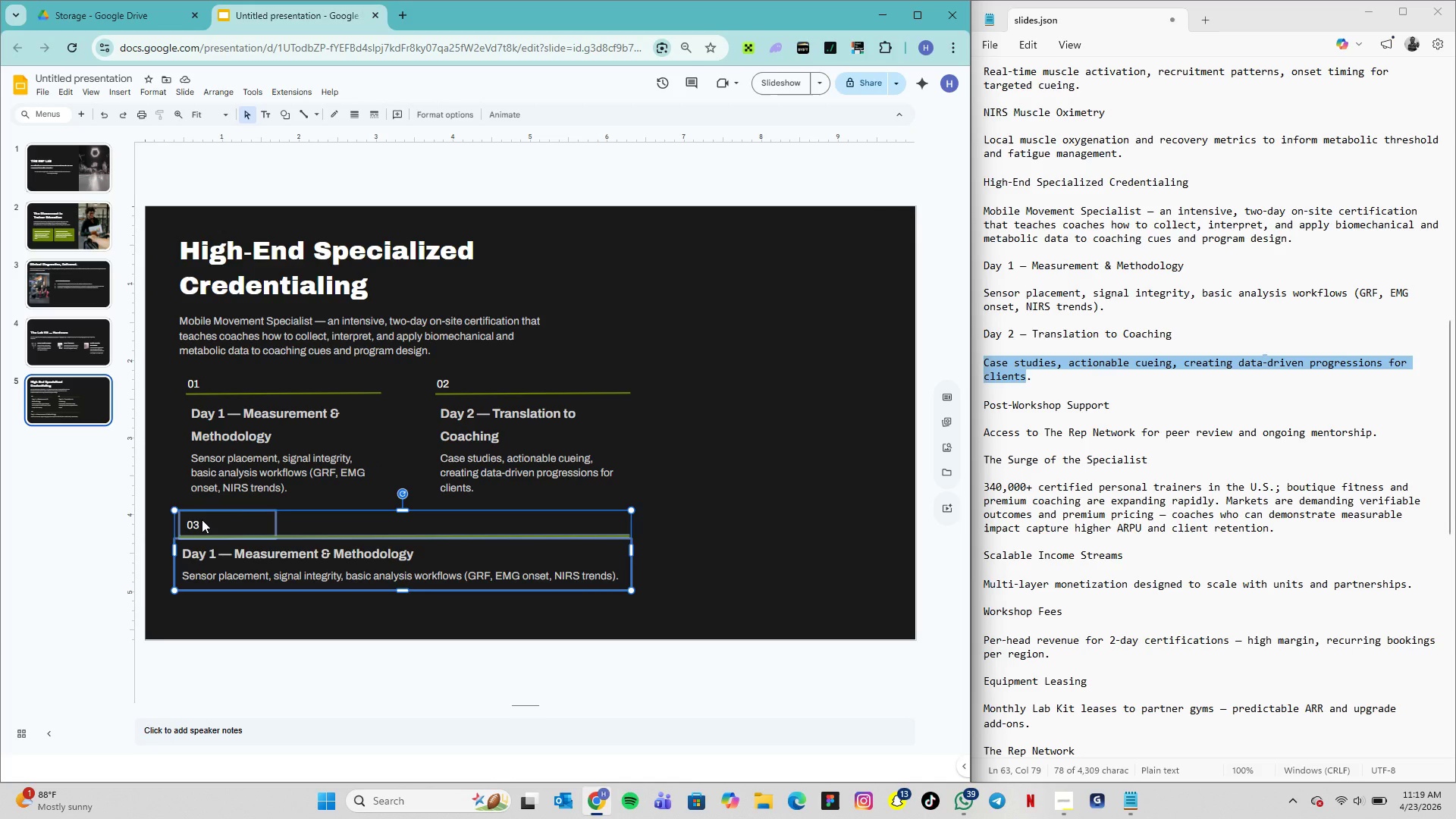 
key(ArrowRight)
 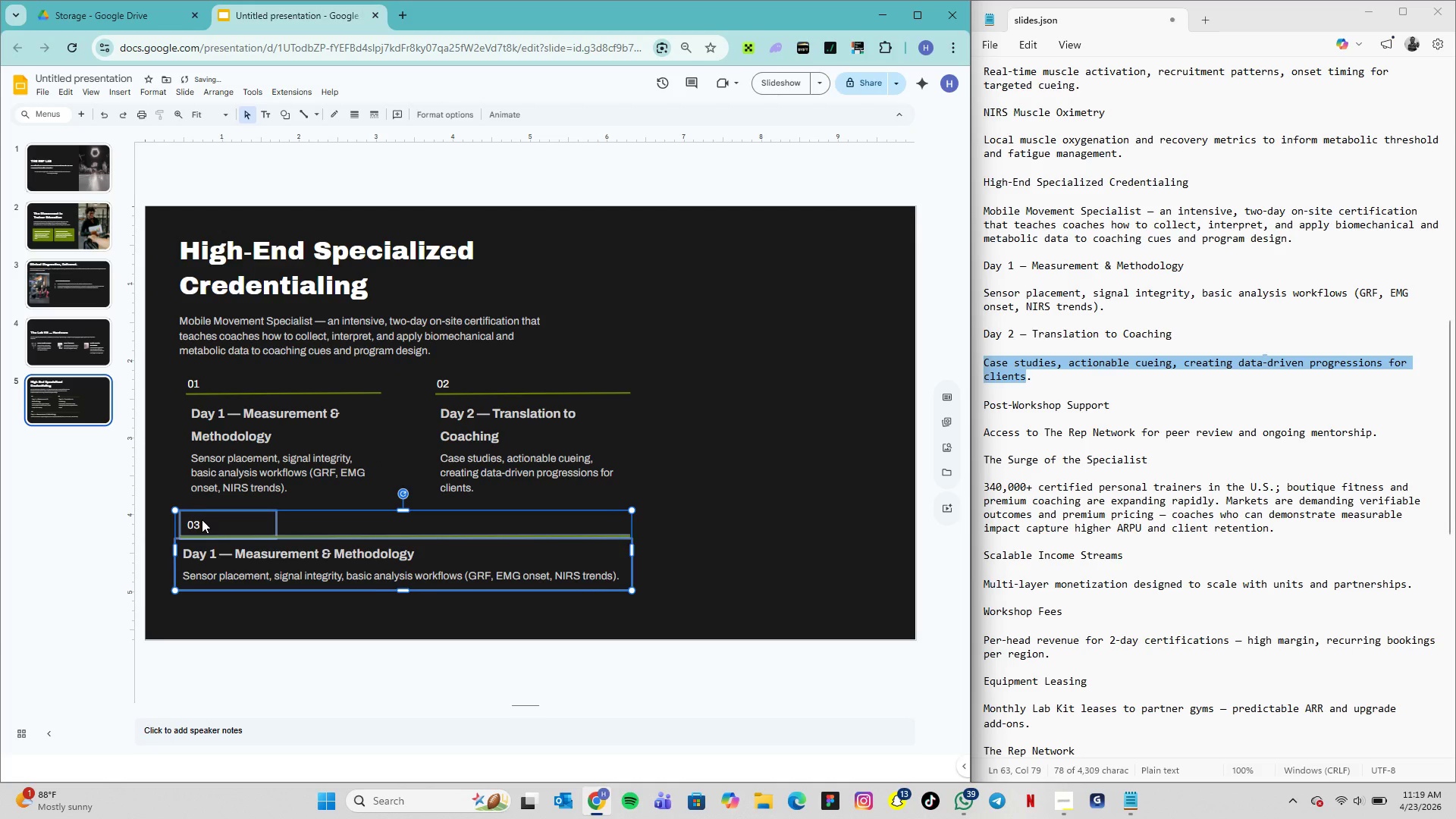 
key(ArrowRight)
 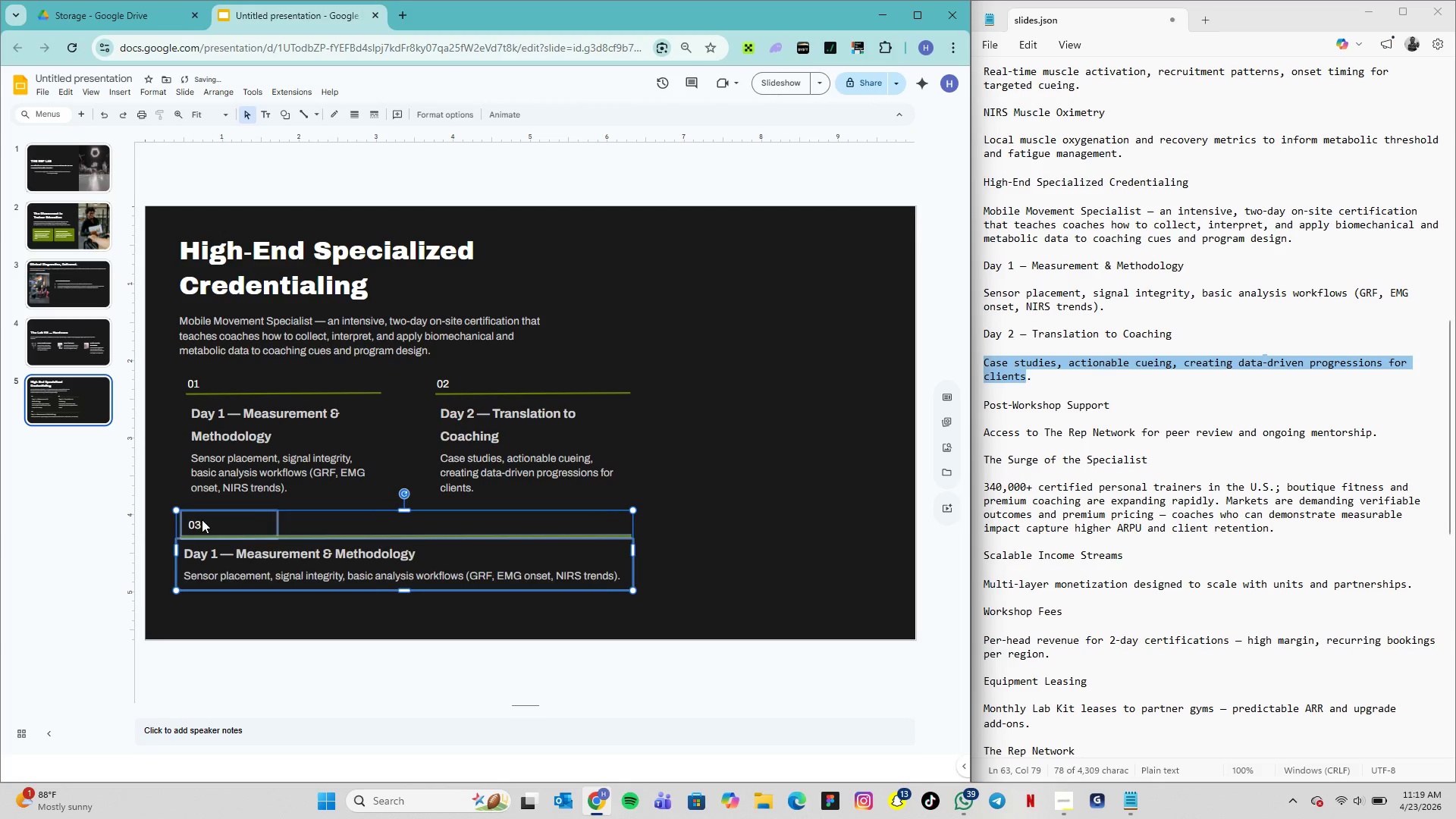 
hold_key(key=ArrowRight, duration=0.53)
 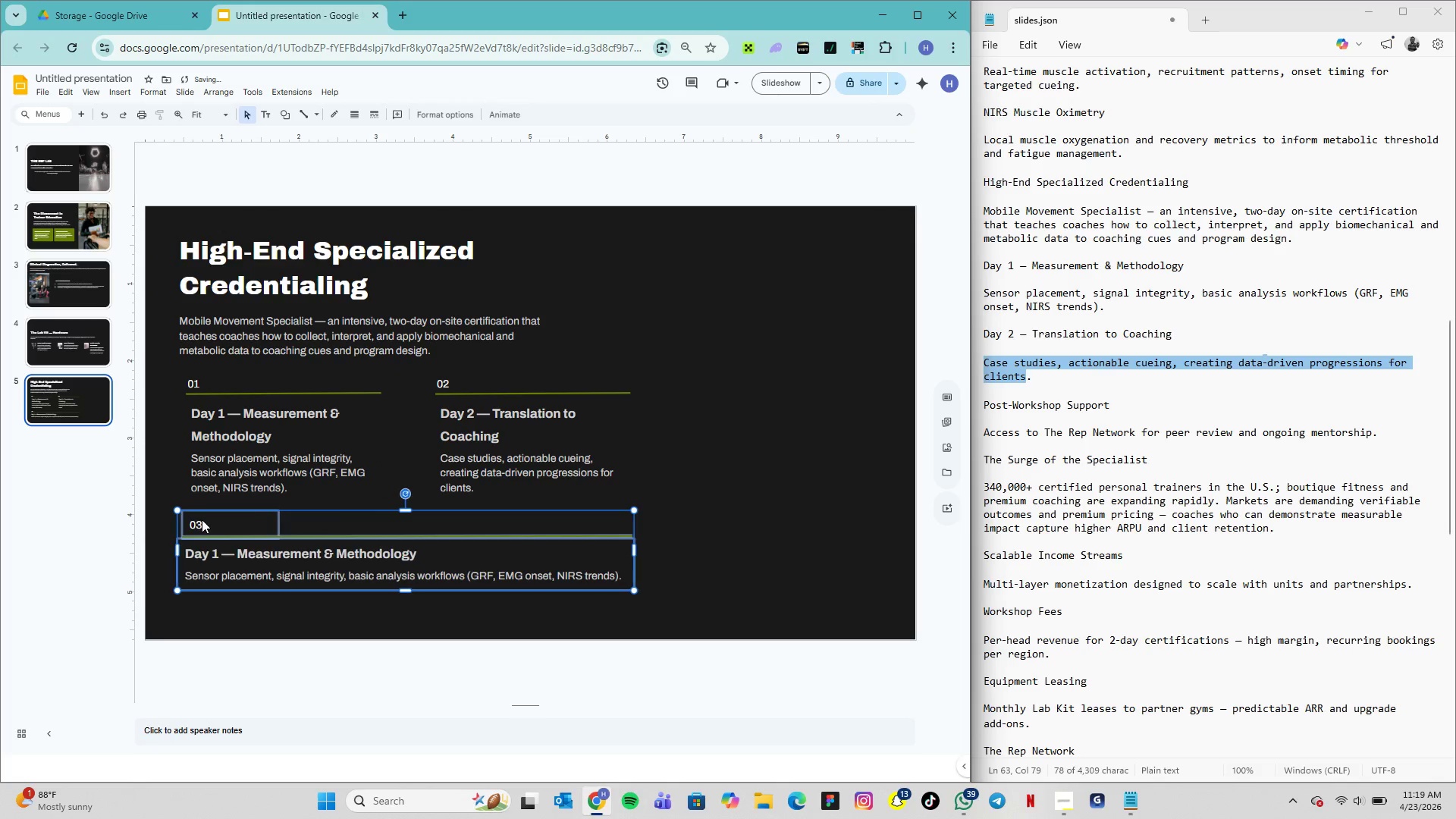 
key(ArrowRight)
 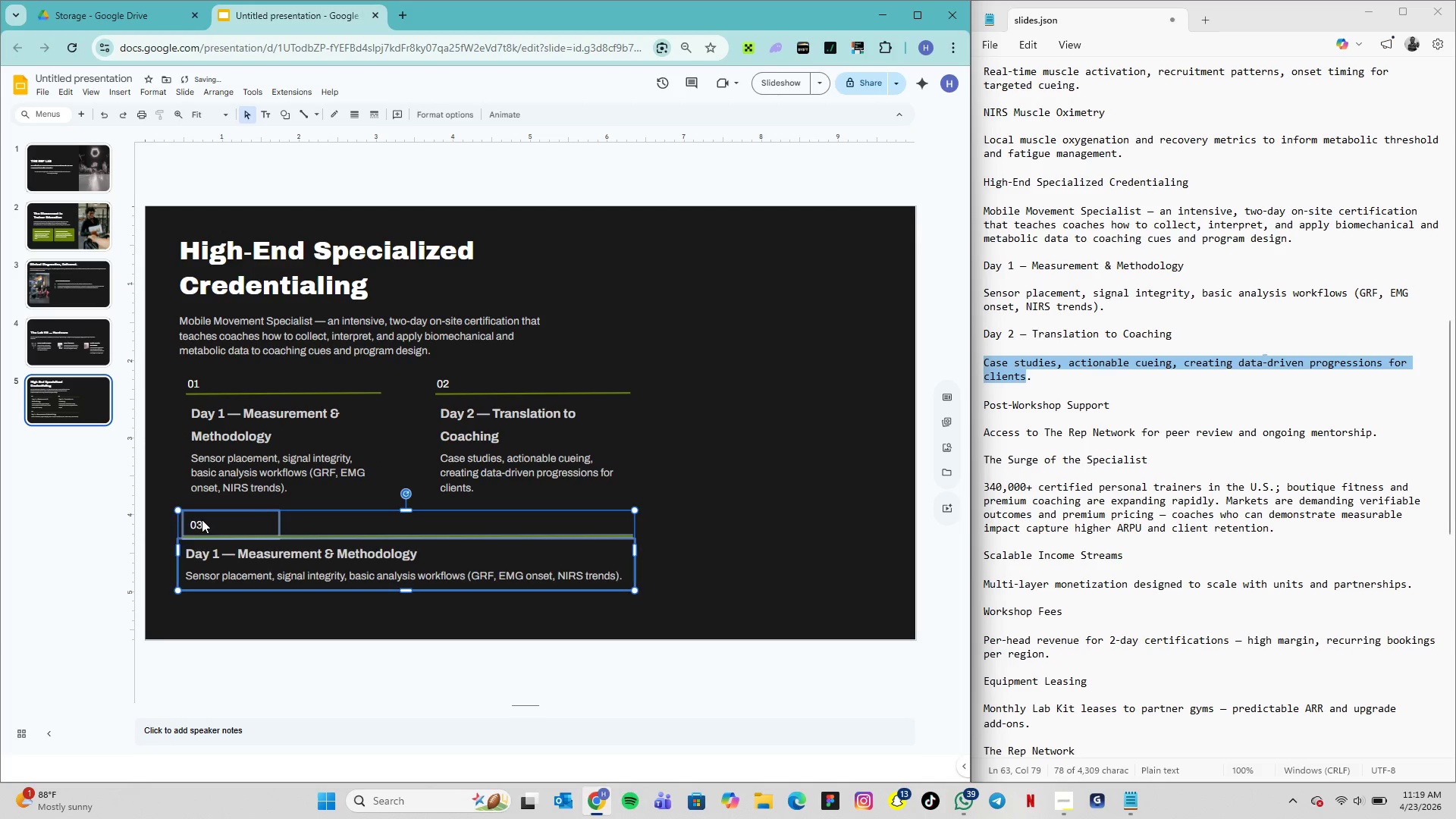 
key(ArrowRight)
 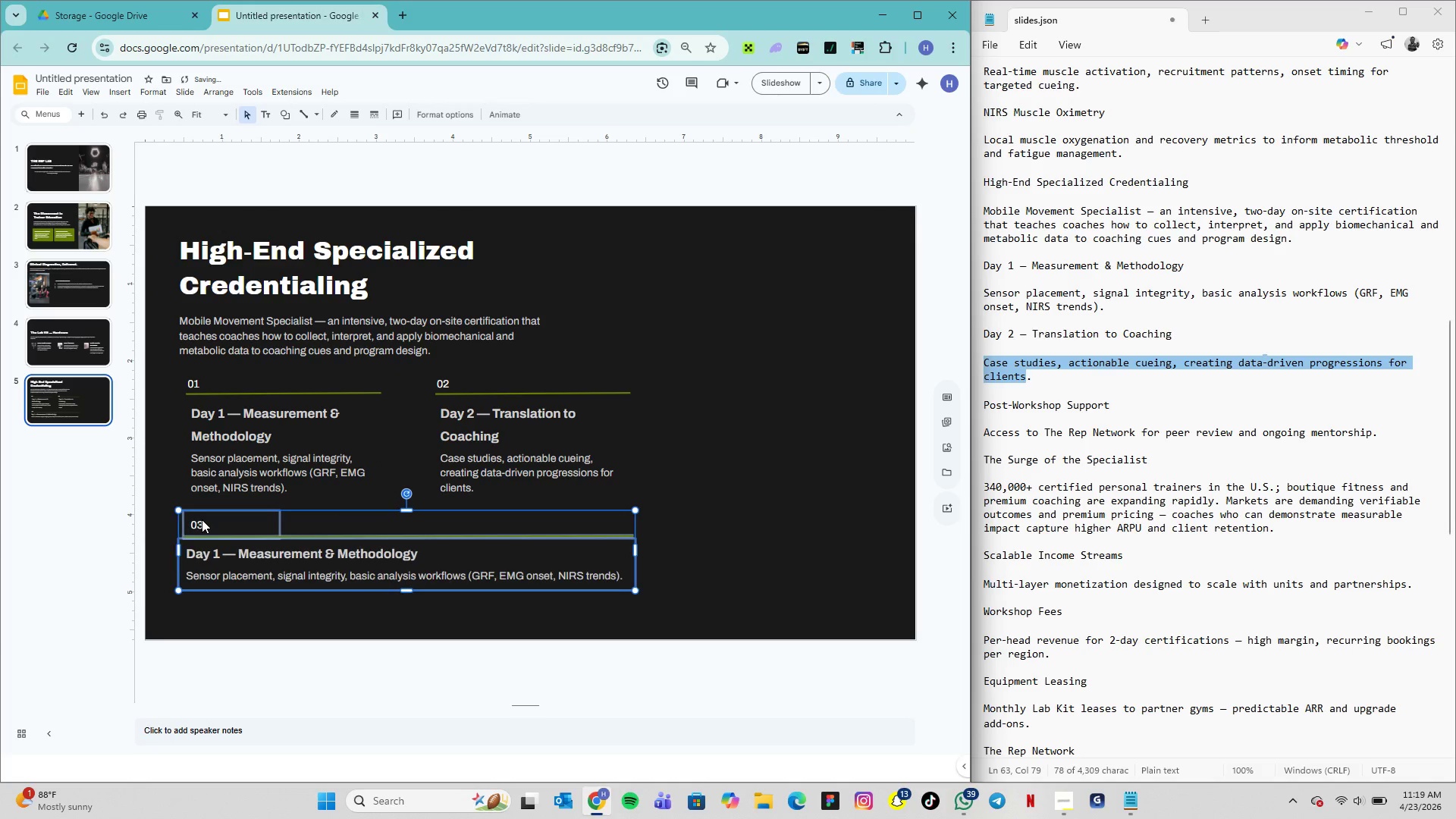 
key(ArrowRight)
 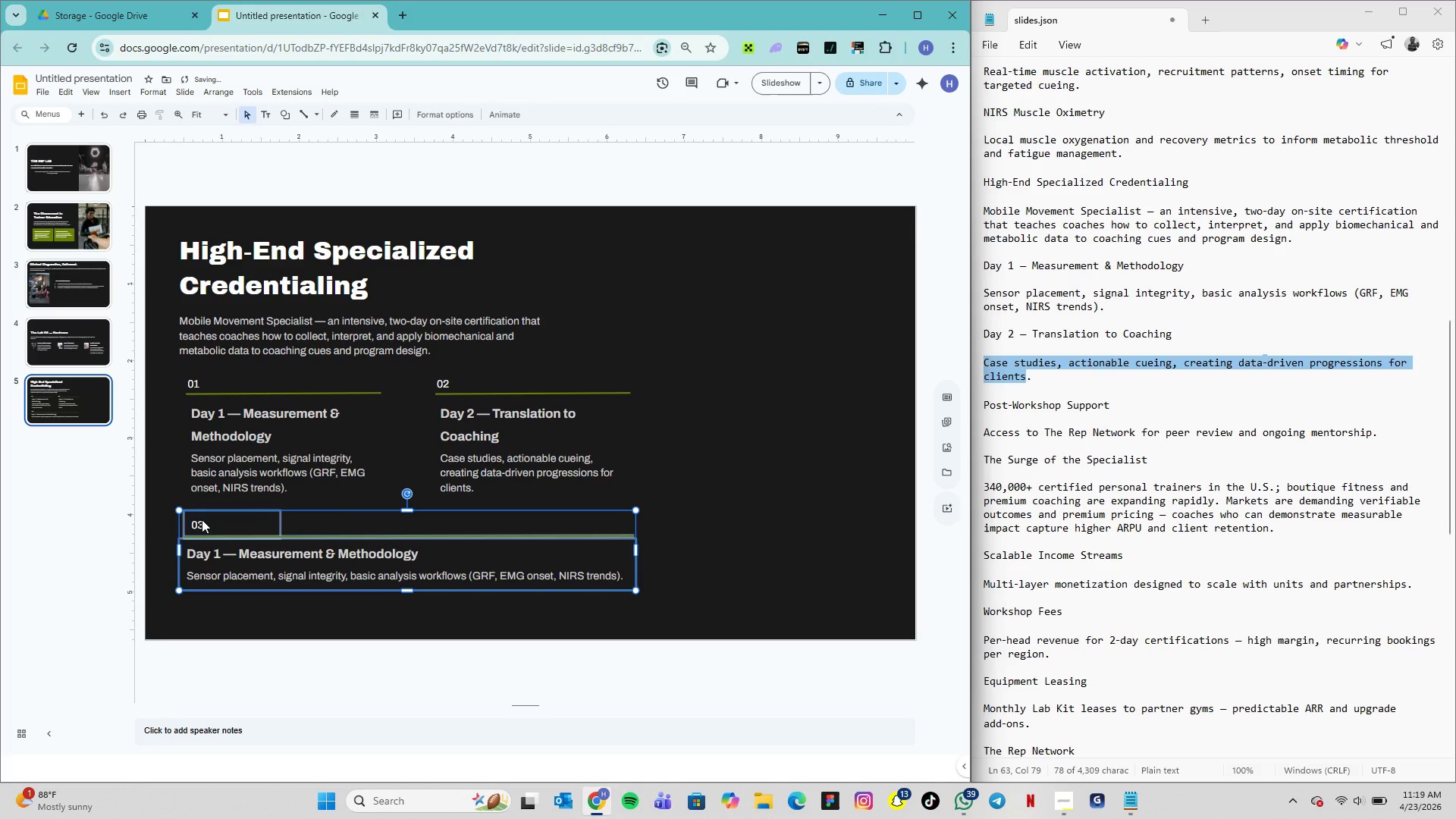 
key(ArrowRight)
 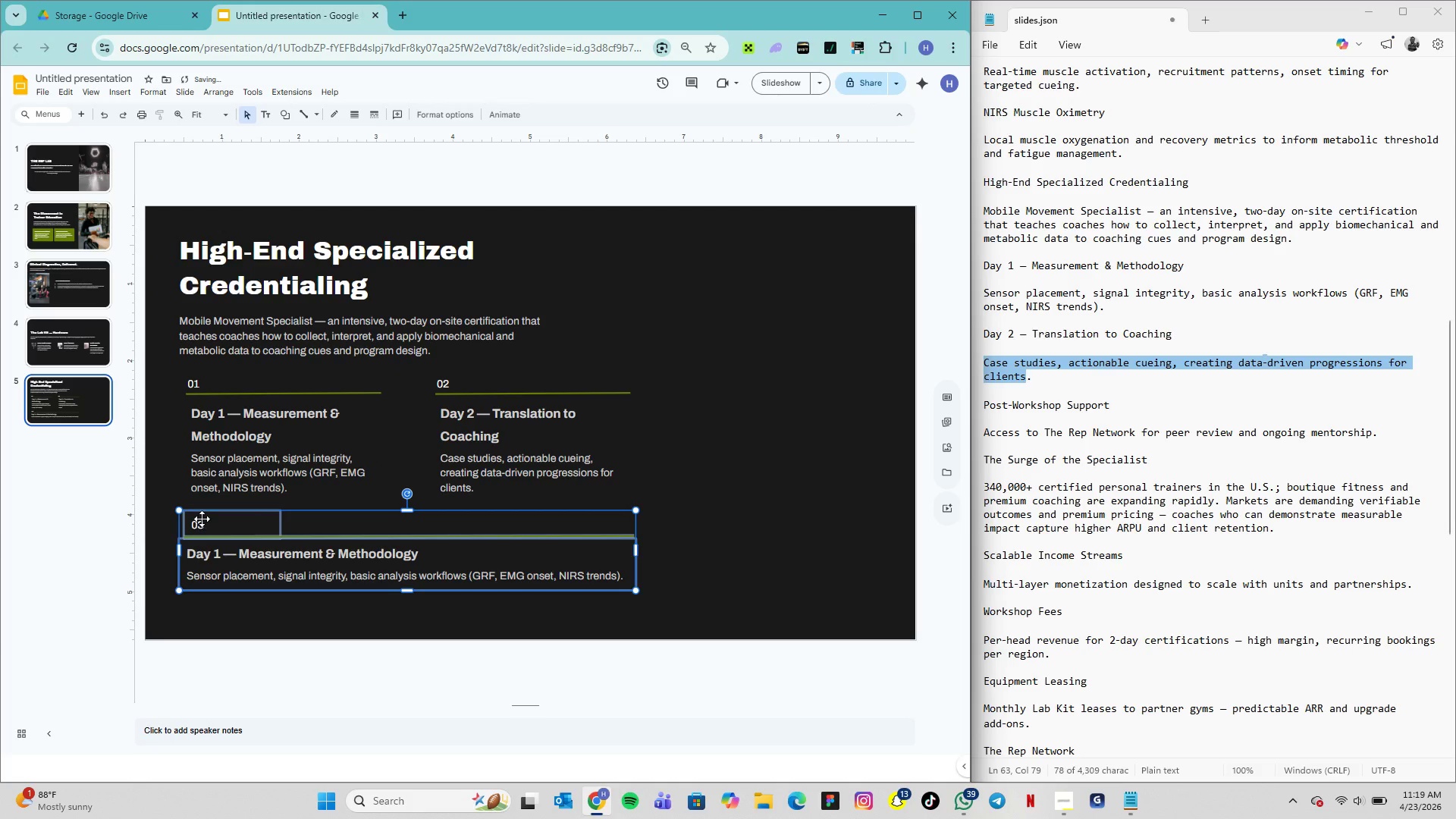 
hold_key(key=ShiftLeft, duration=4.73)
left_click([239, 394])
 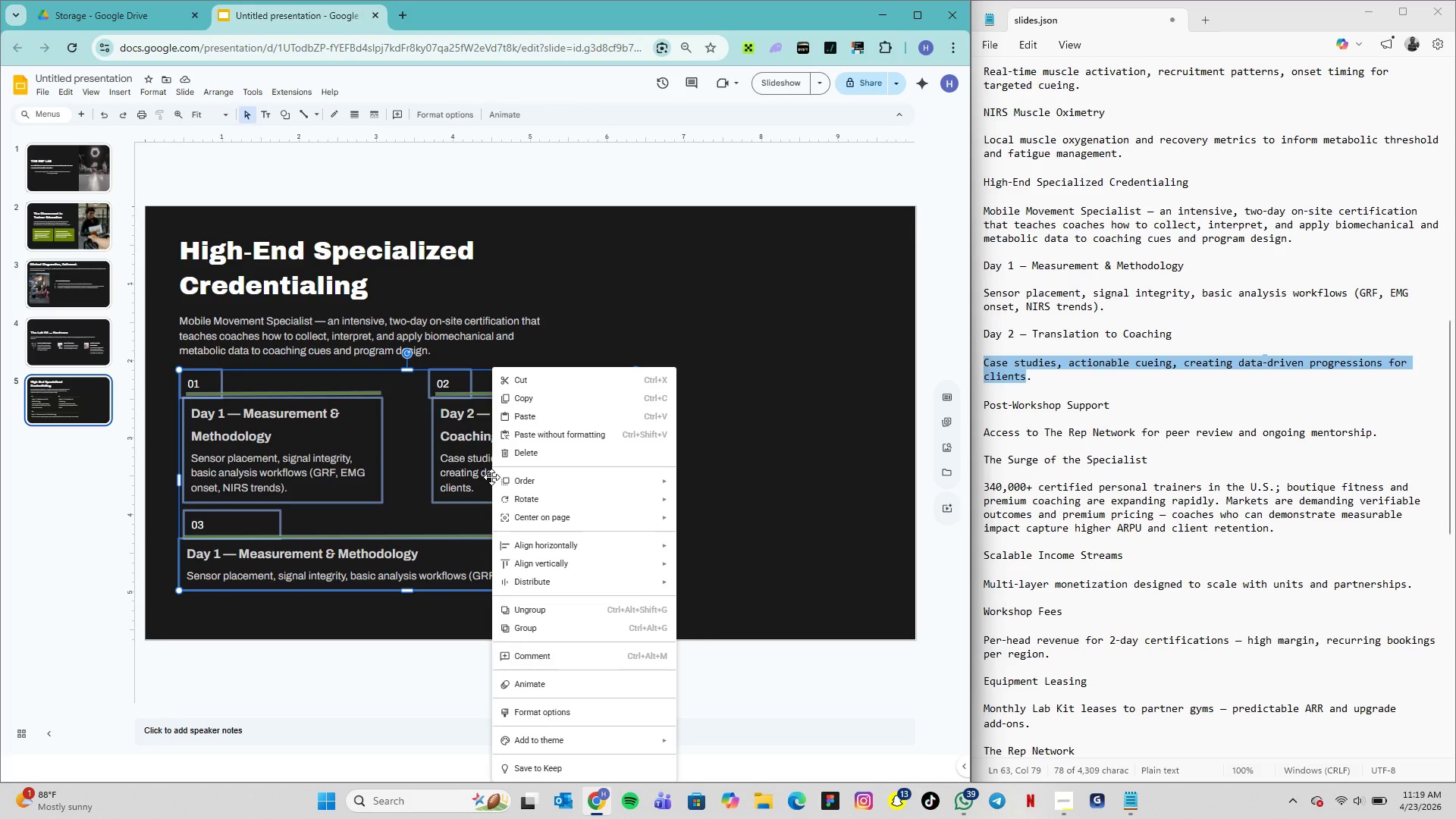 
mouse_move([587, 499])
 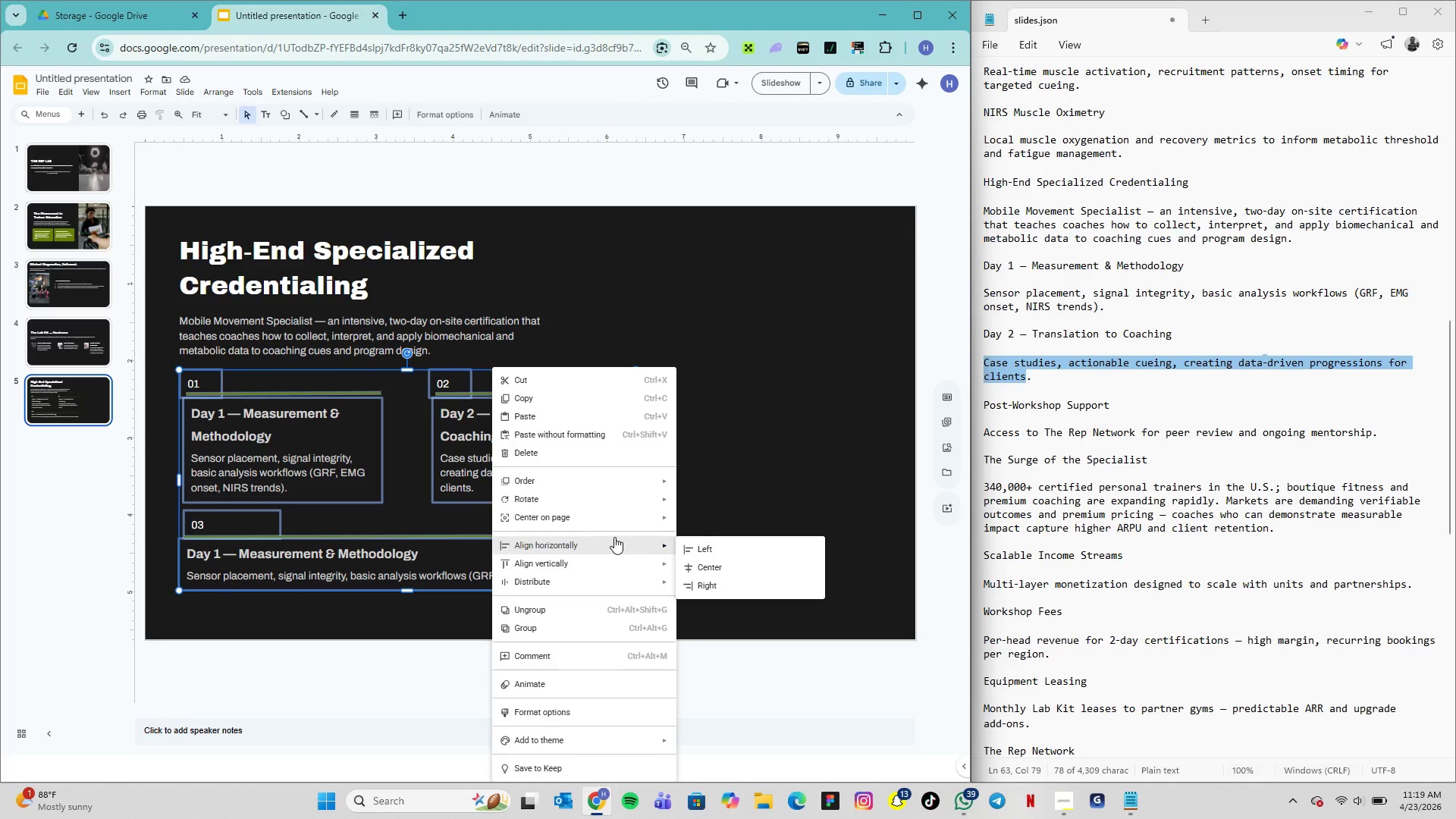 
mouse_move([629, 507])
 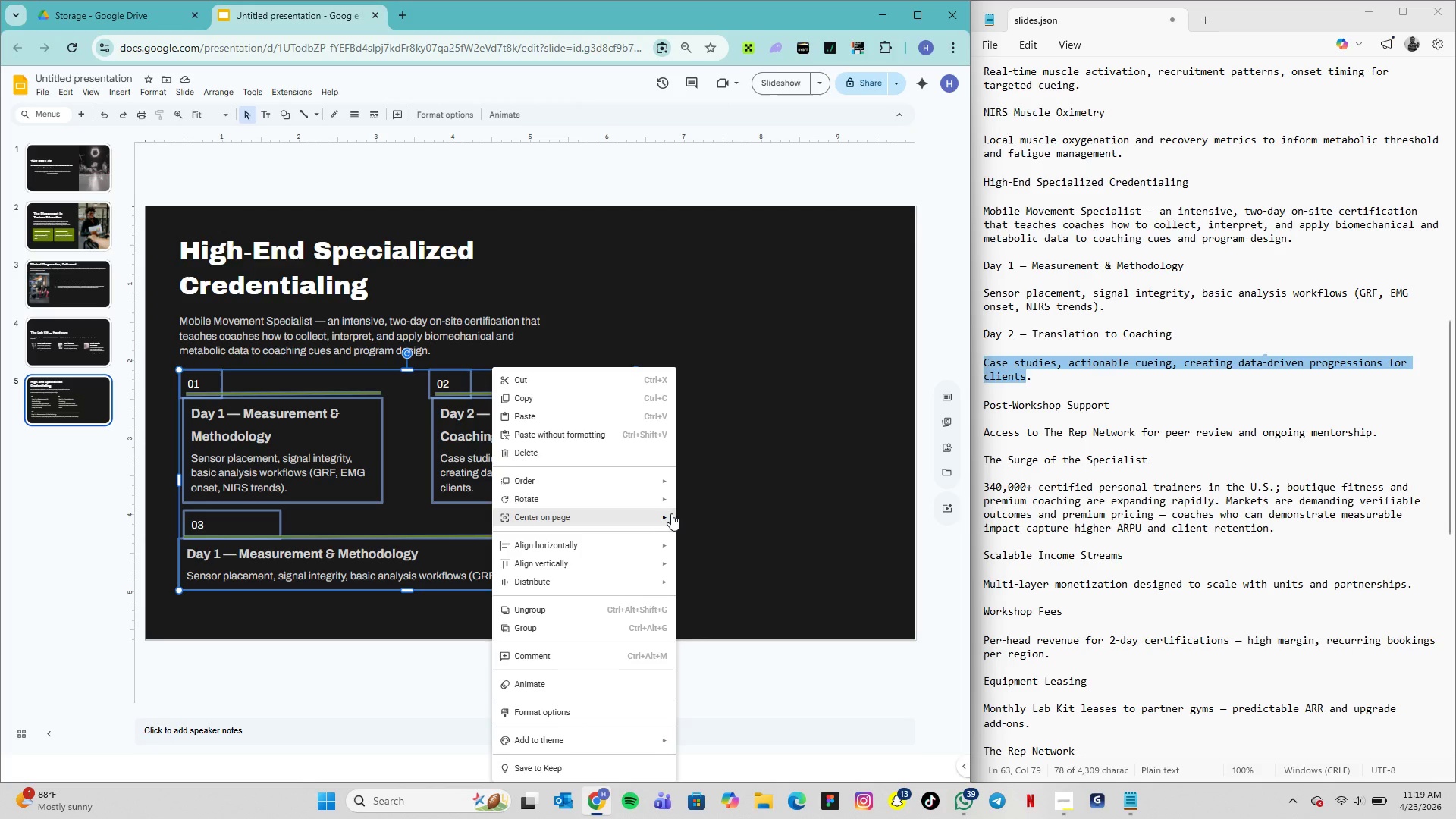 
mouse_move([682, 526])
 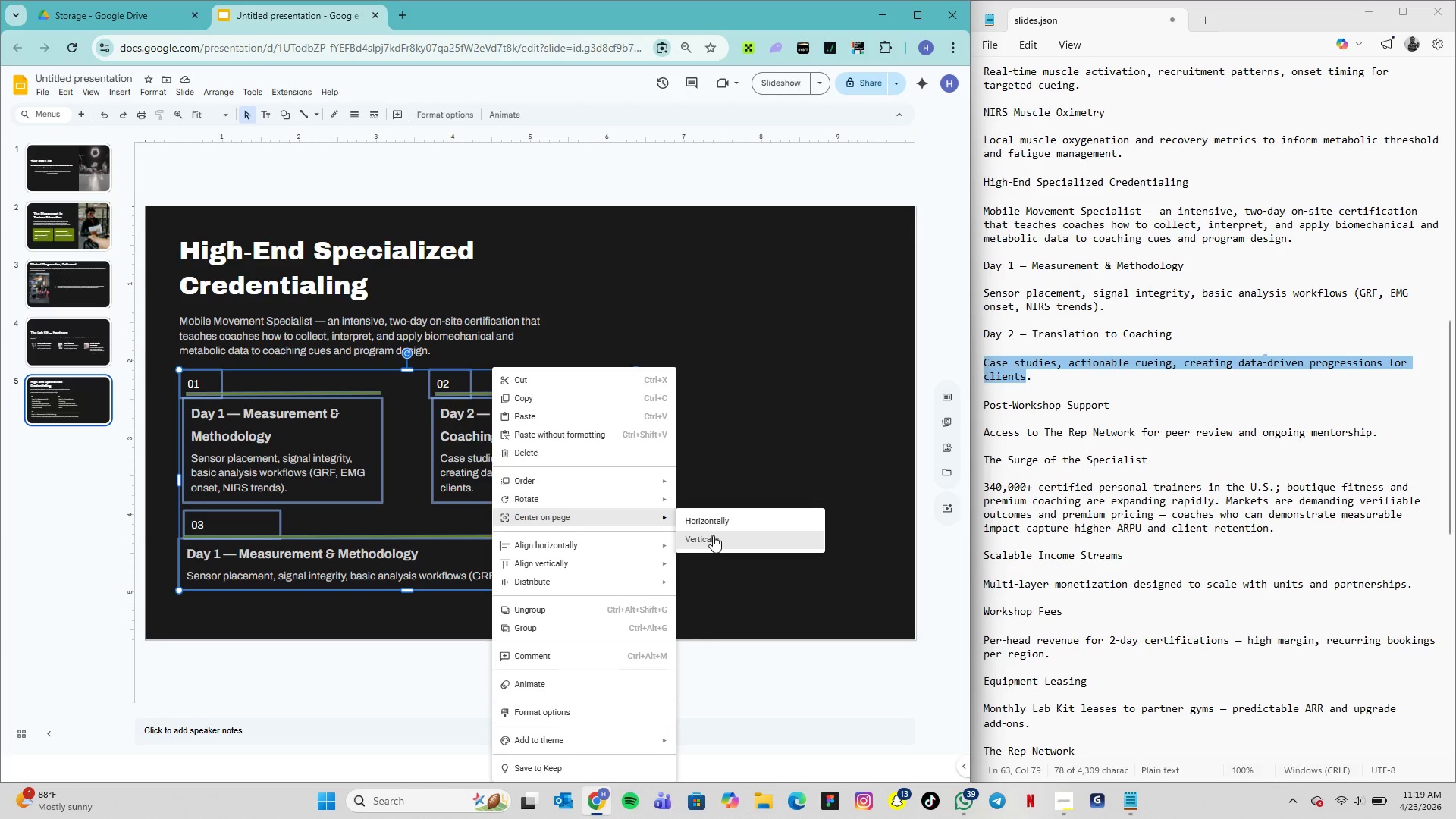 
left_click([713, 535])
 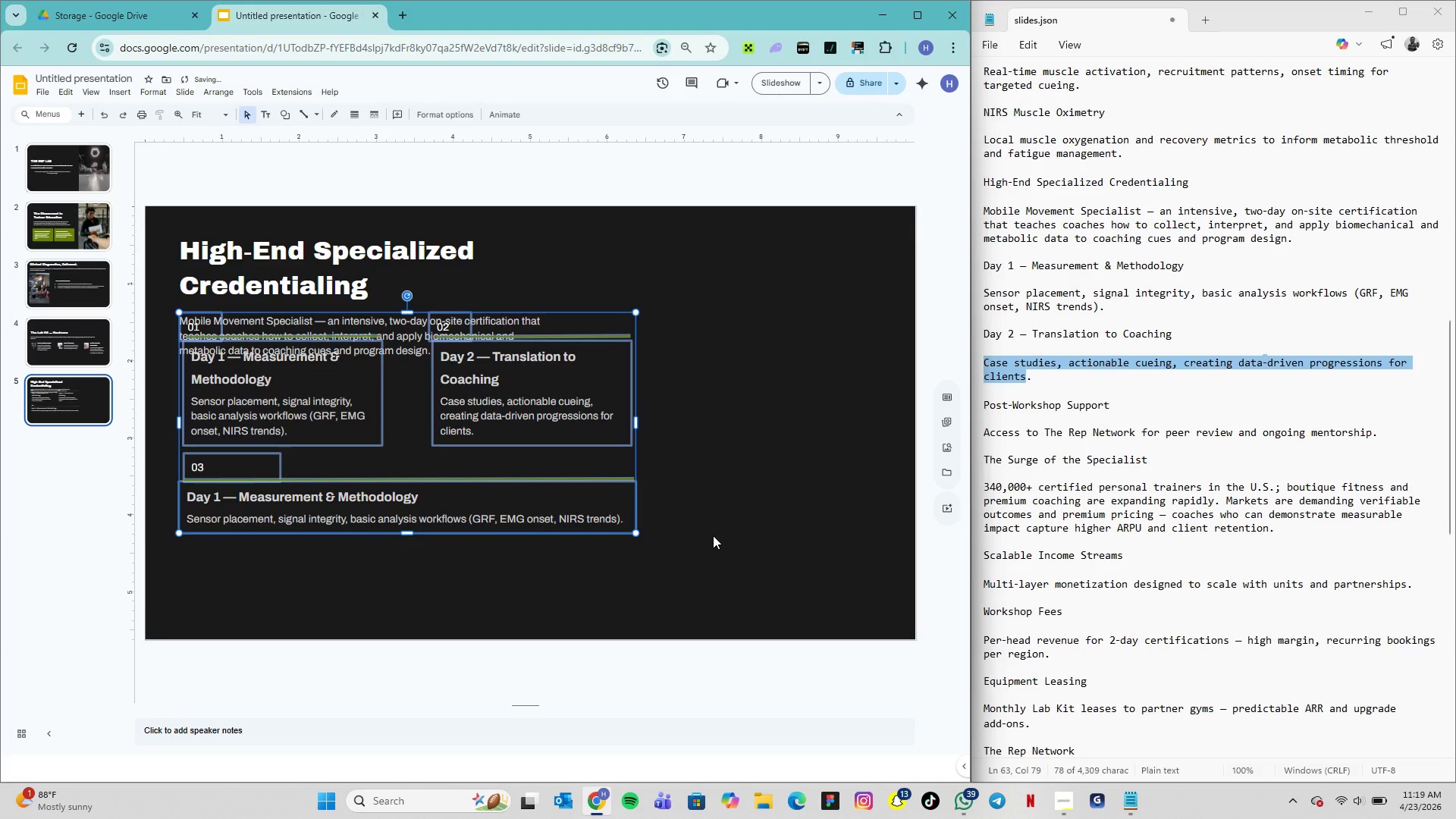 
key(Control+Z)
 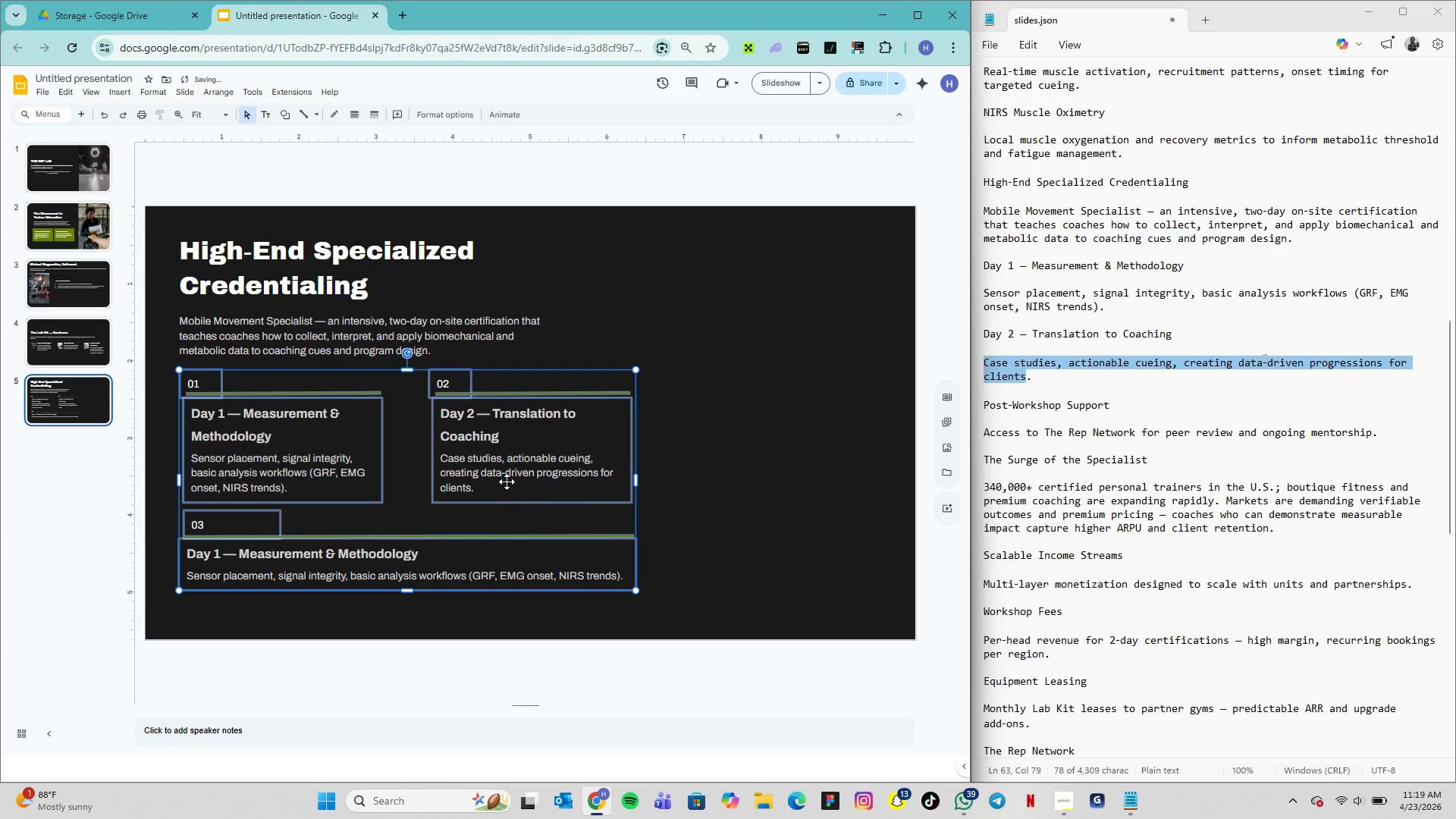 
right_click([507, 482])
 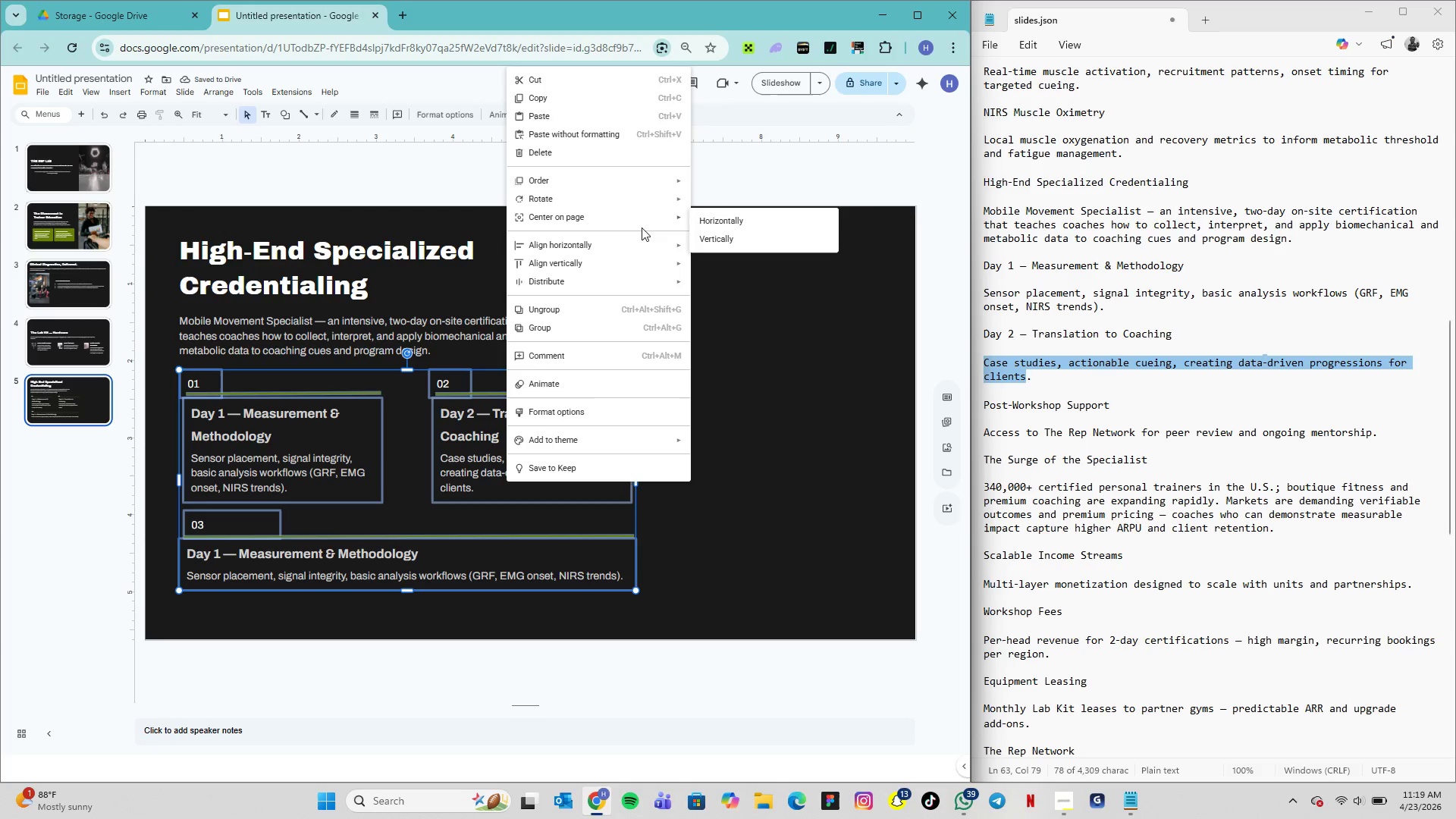 
left_click([719, 219])
 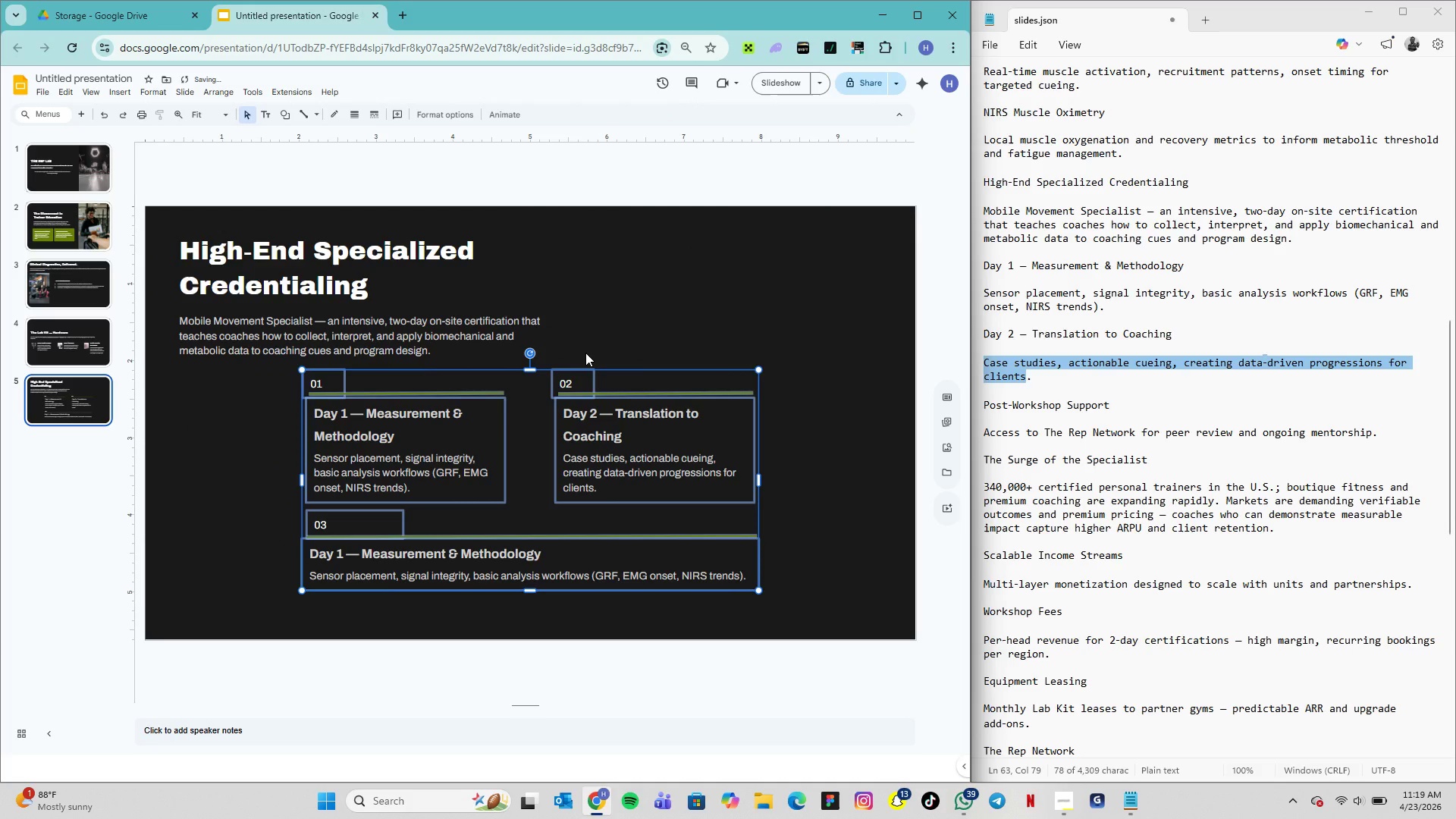 
hold_key(key=ArrowLeft, duration=1.52)
 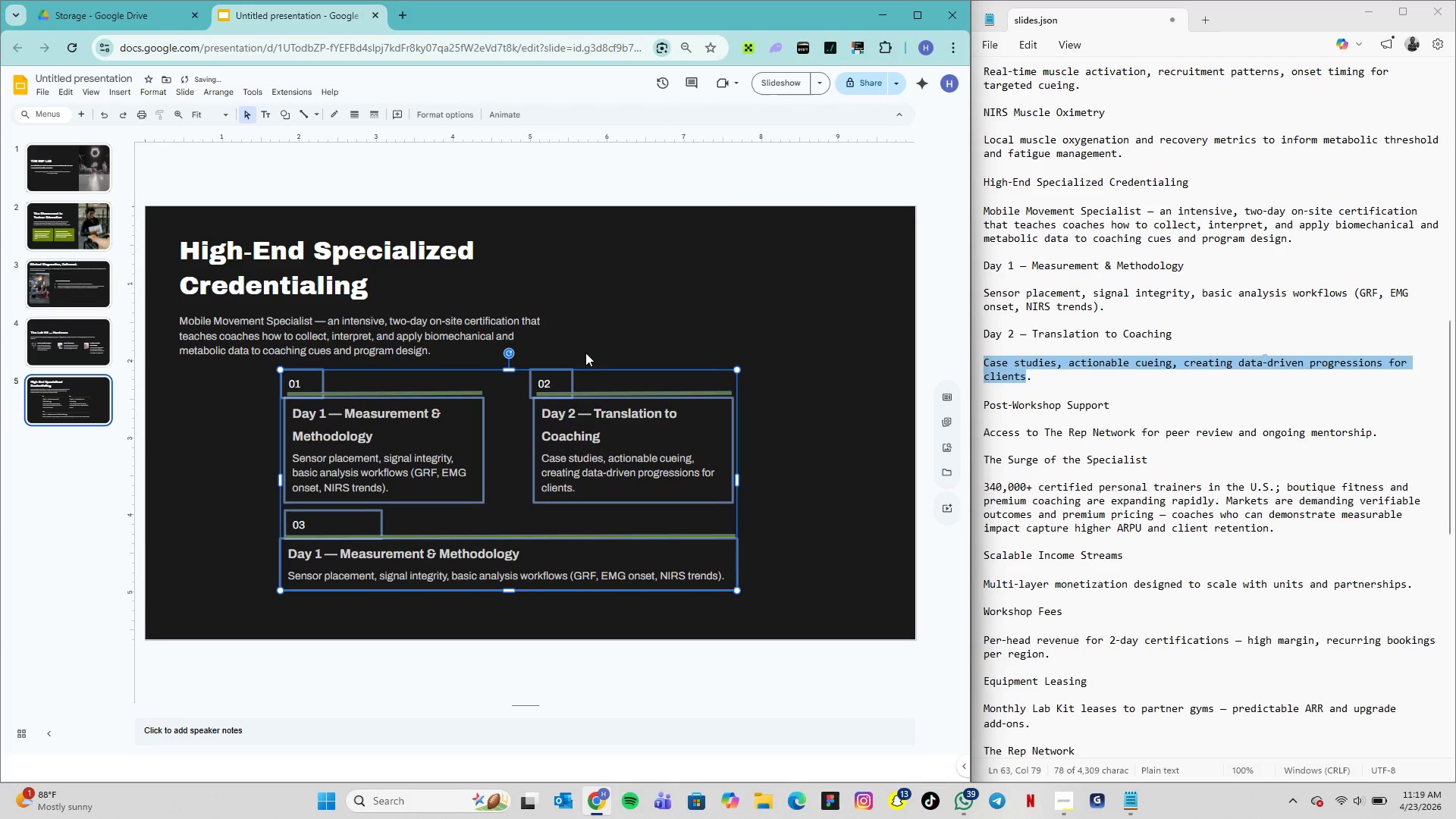 
hold_key(key=ArrowLeft, duration=1.12)
 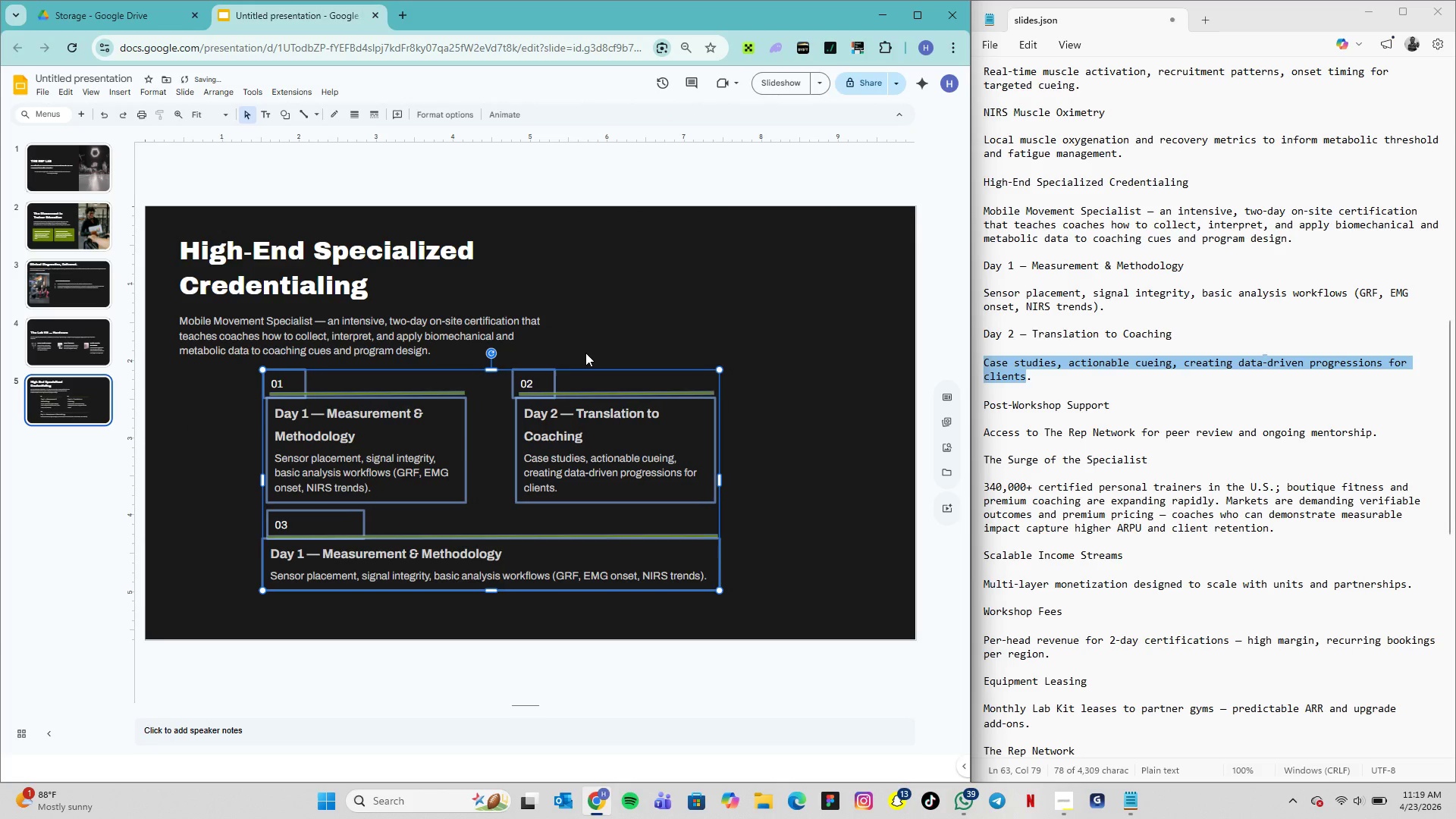 
hold_key(key=ArrowLeft, duration=1.5)
 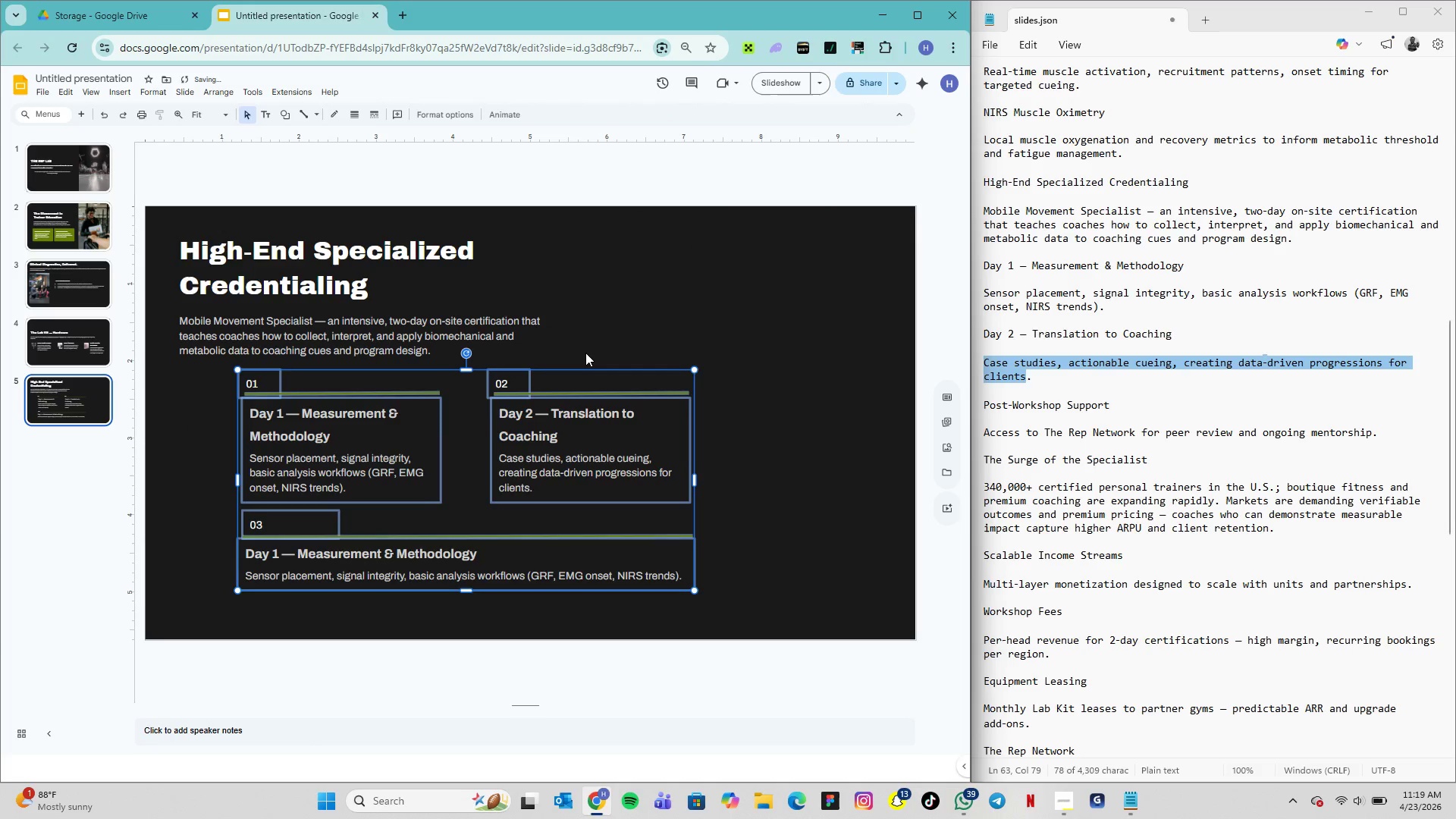 
hold_key(key=ArrowLeft, duration=1.2)
 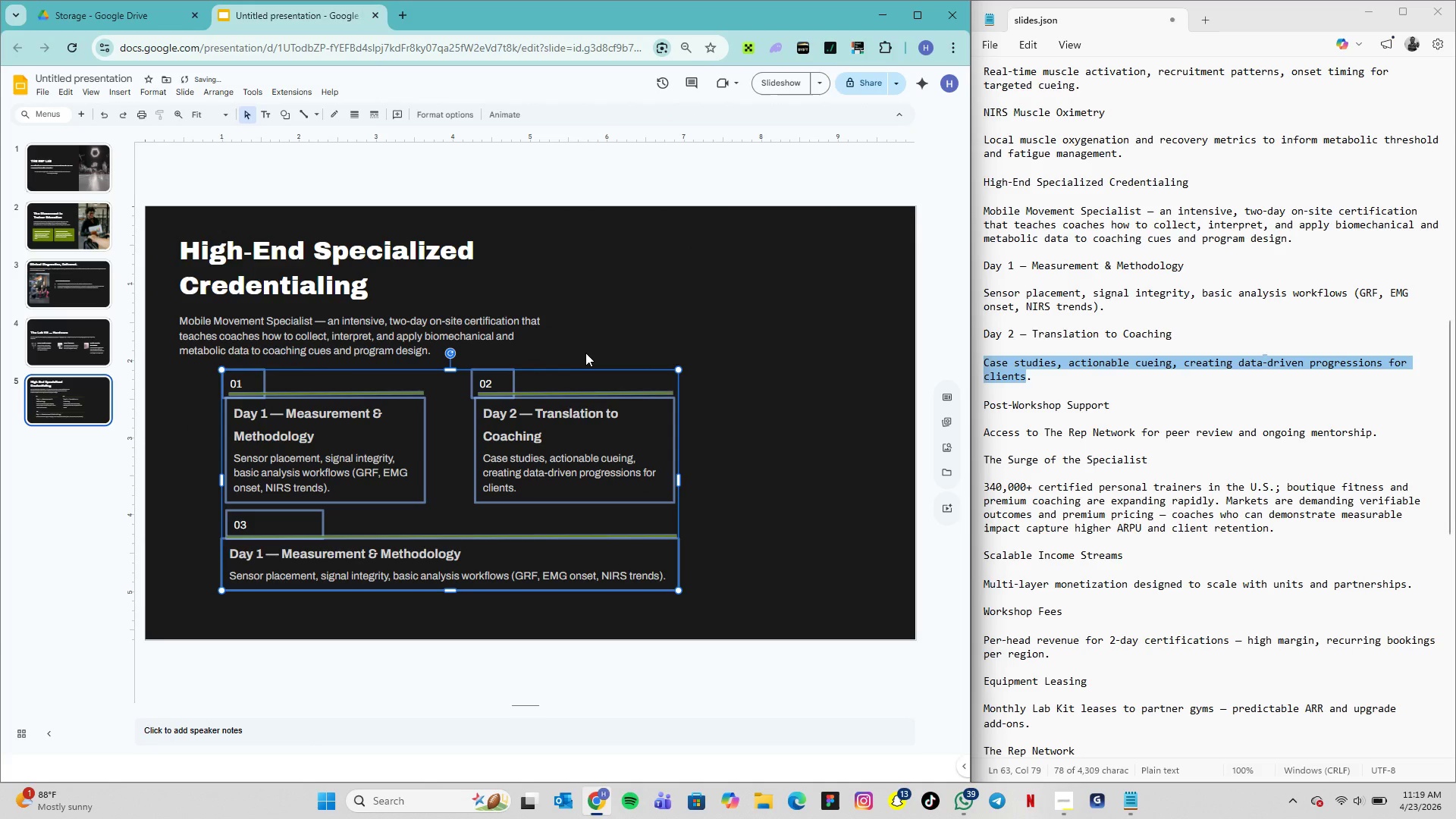 
key(ArrowLeft)
 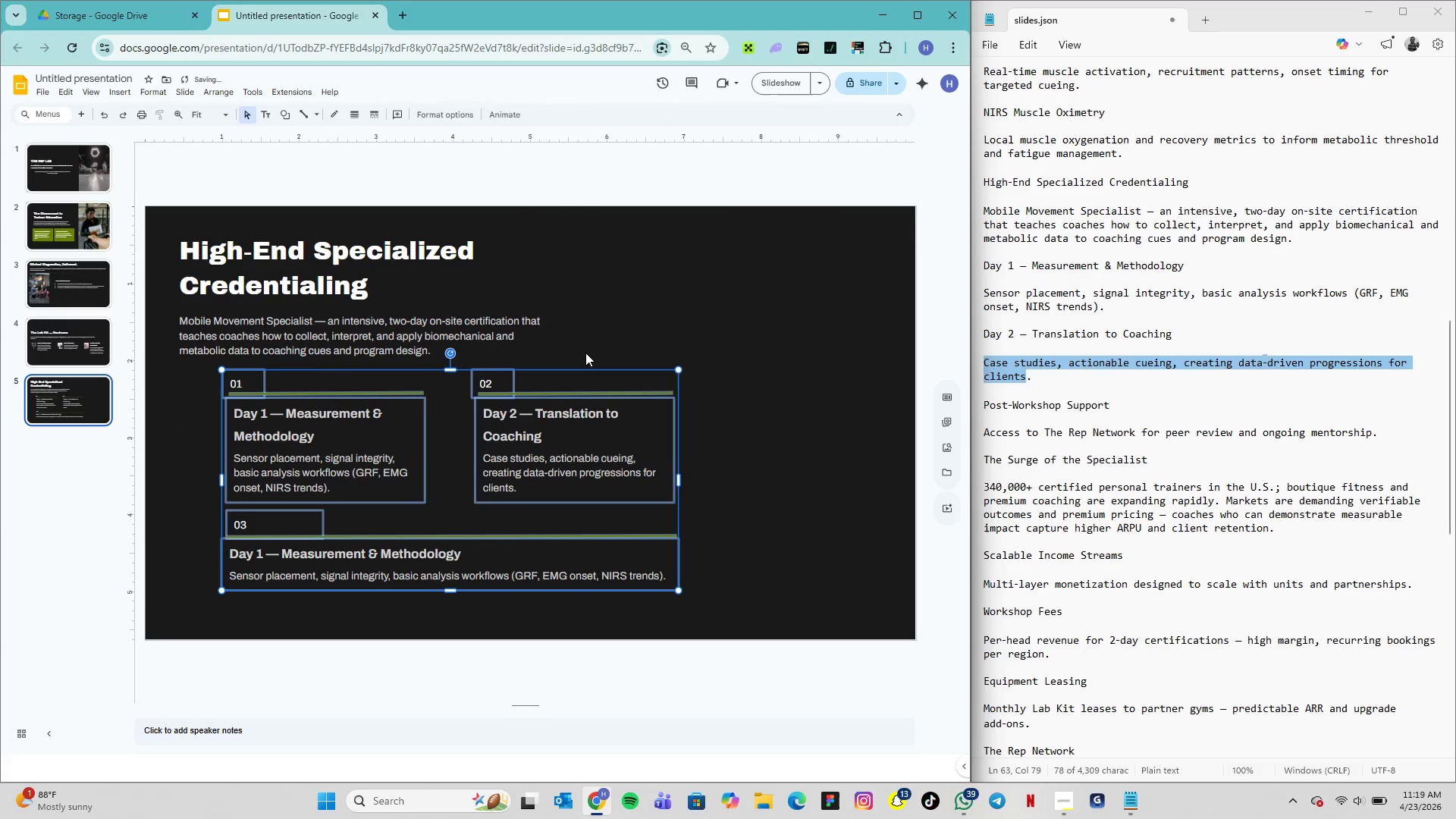 
key(ArrowLeft)
 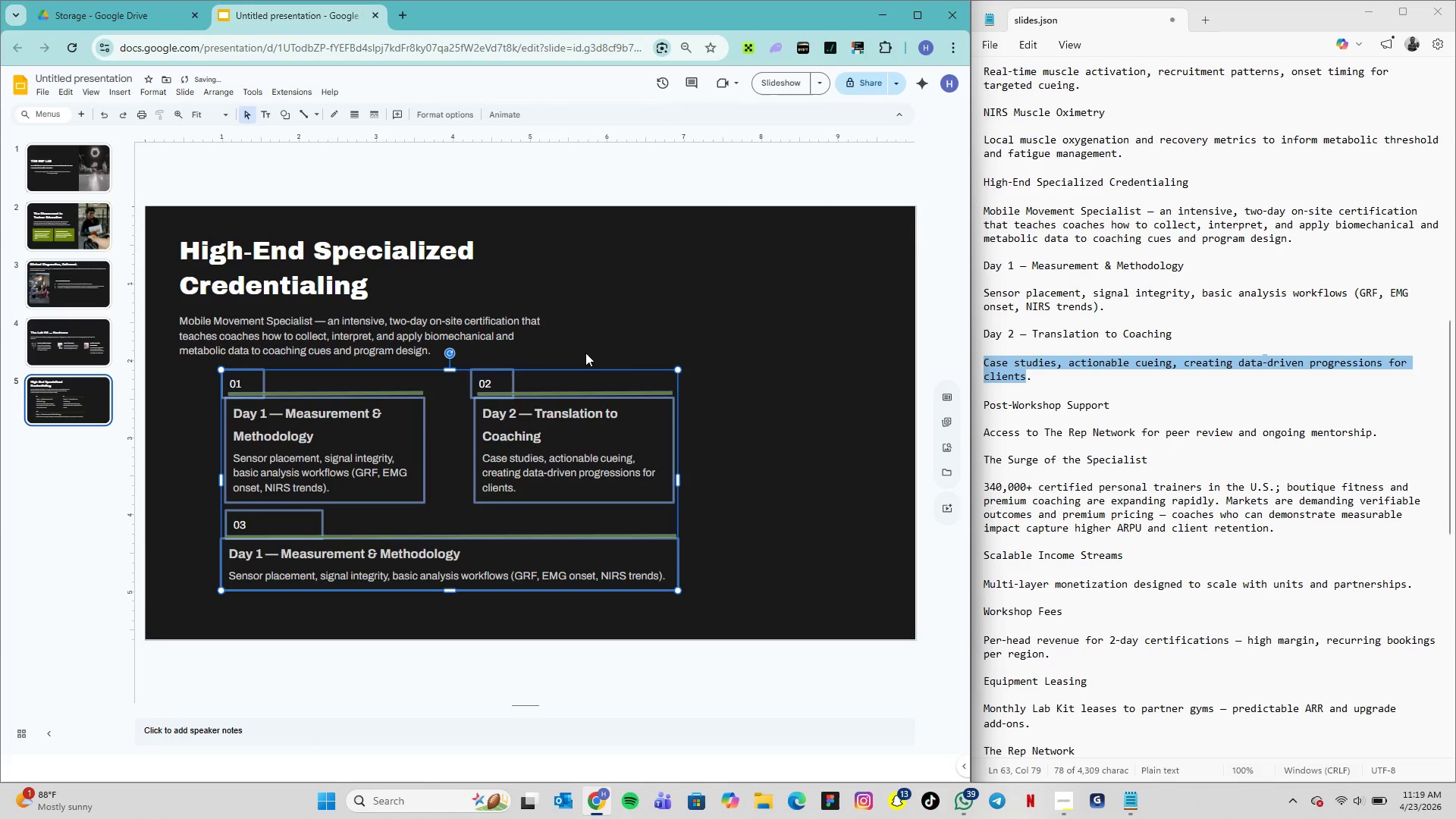 
key(ArrowLeft)
 